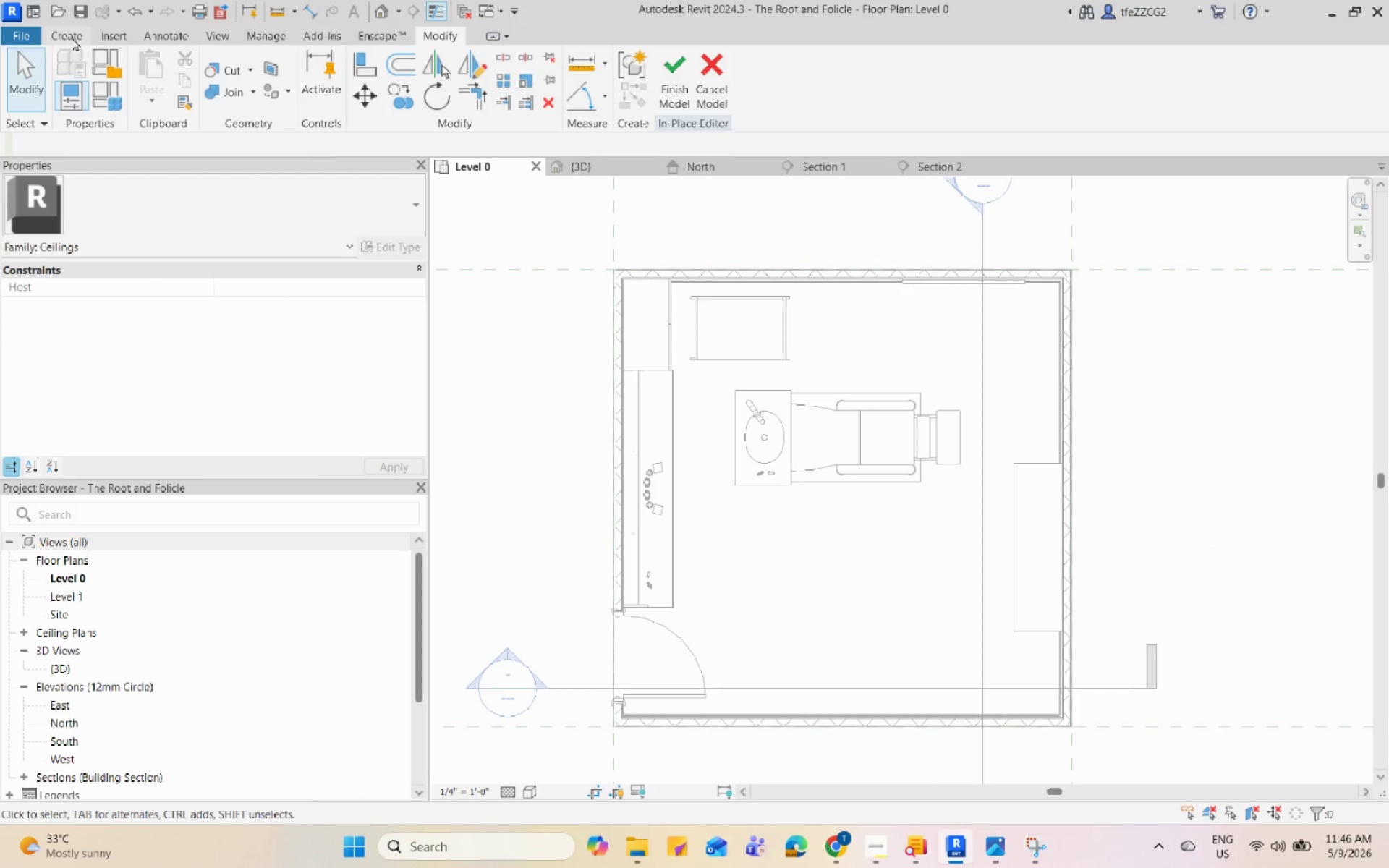 
left_click([72, 38])
 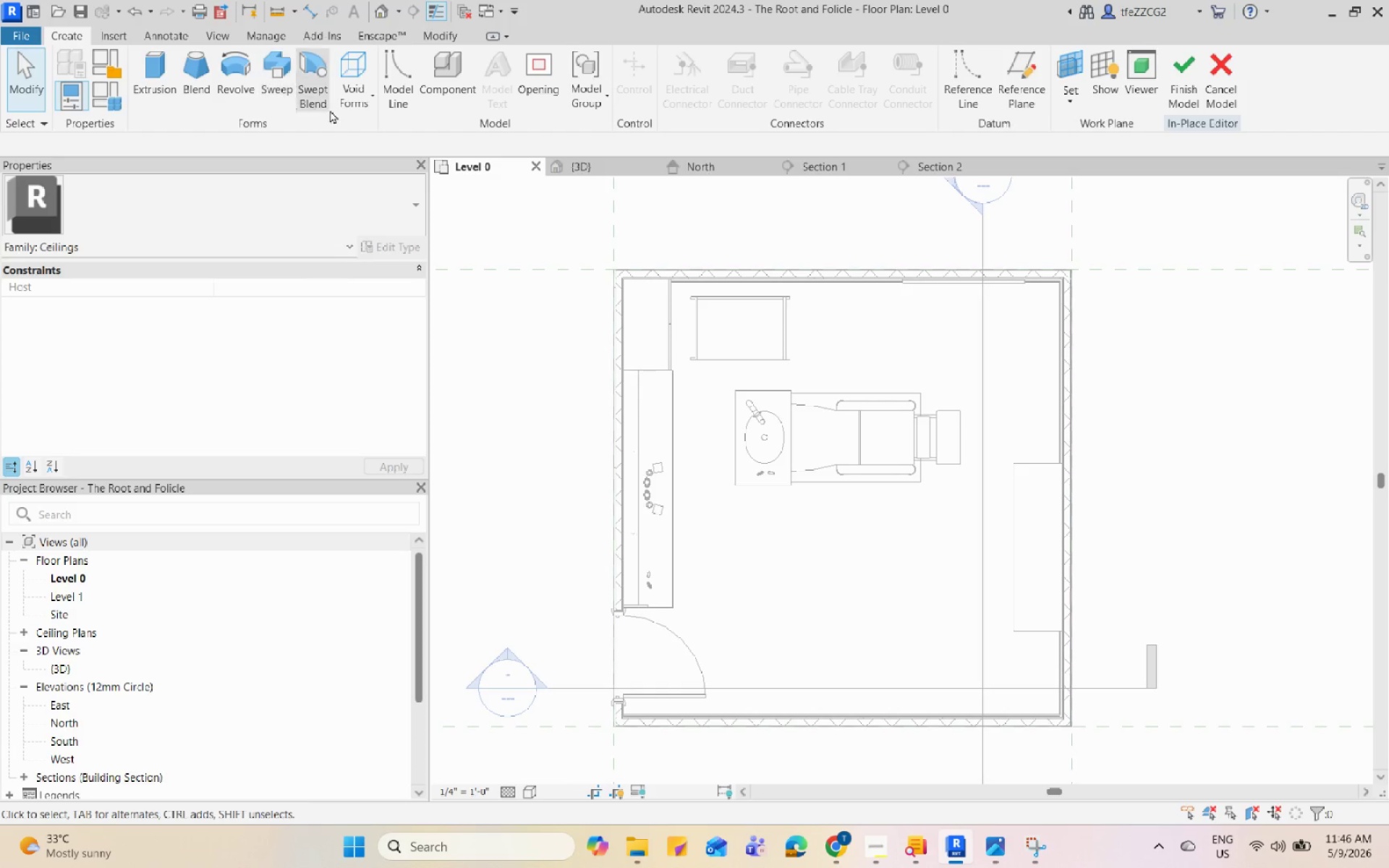 
left_click([353, 109])
 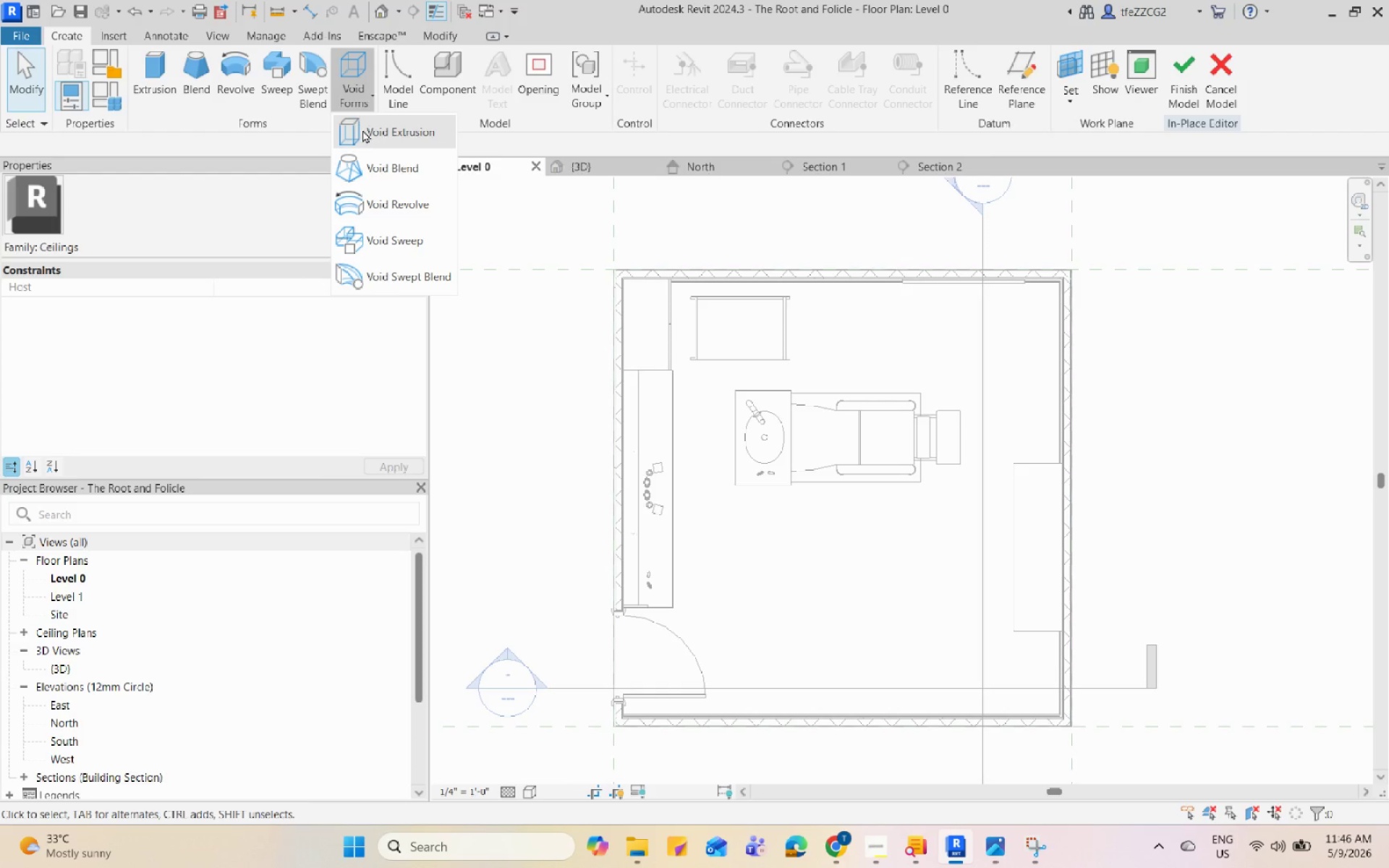 
left_click([362, 129])
 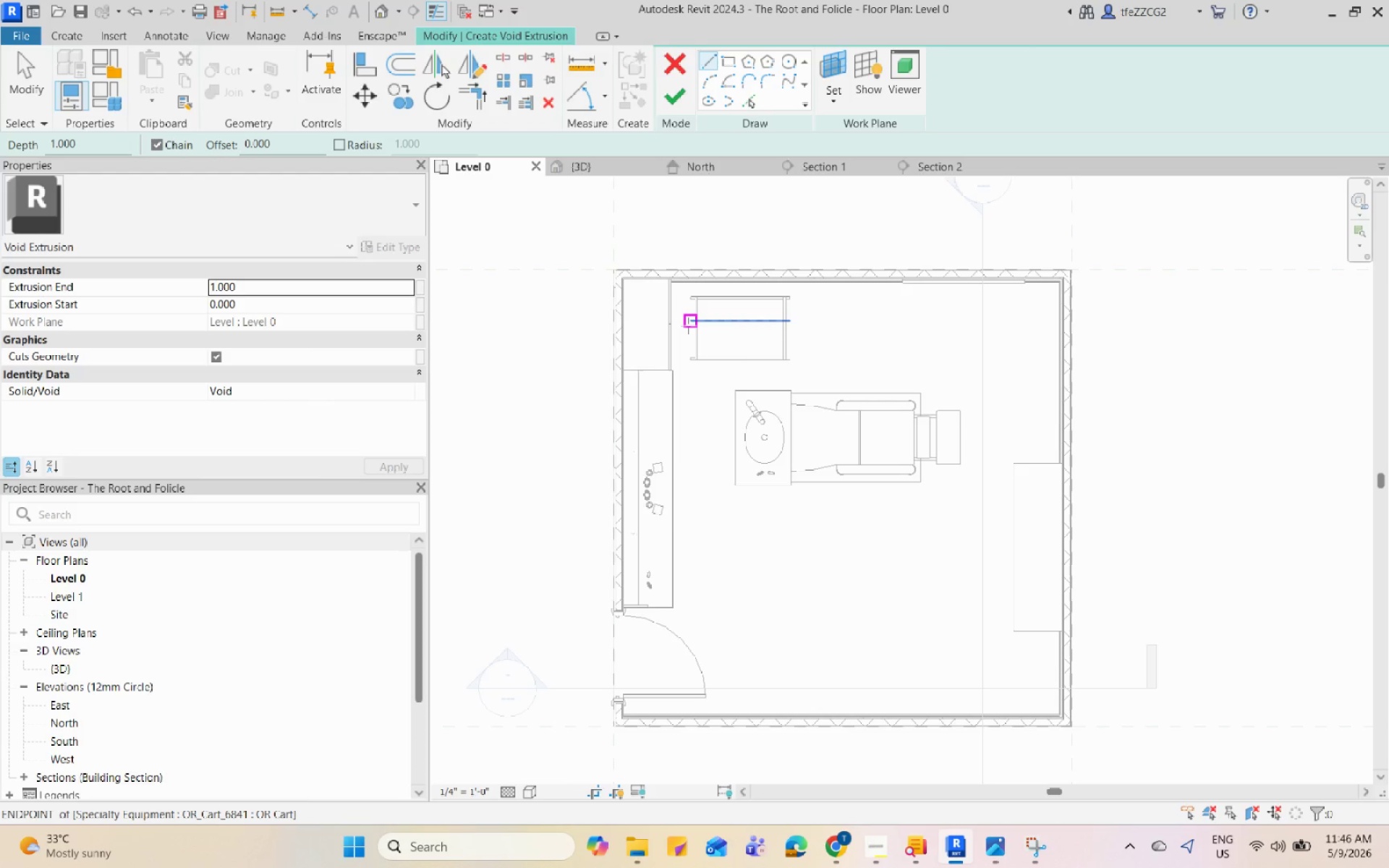 
wait(5.64)
 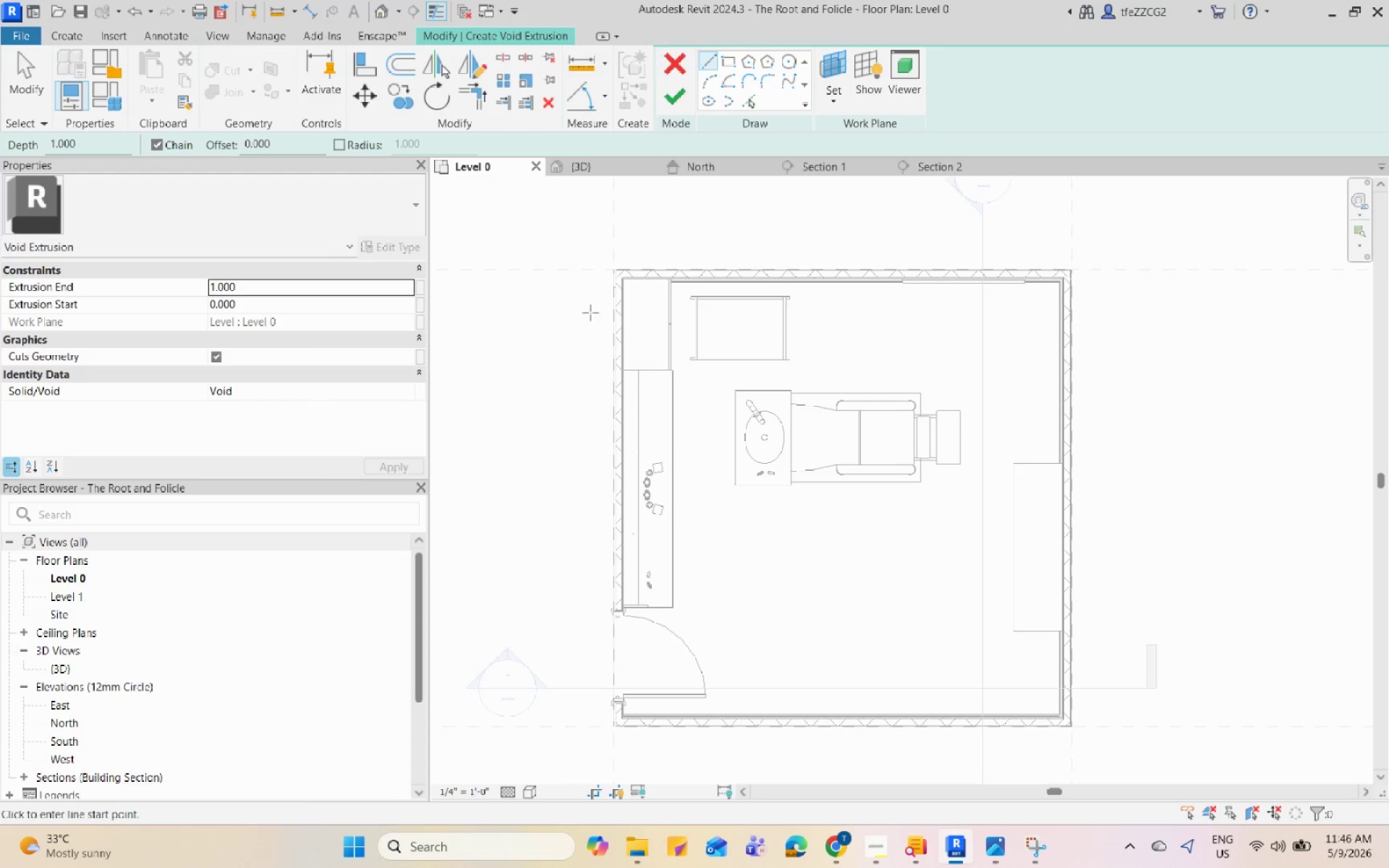 
left_click([697, 326])
 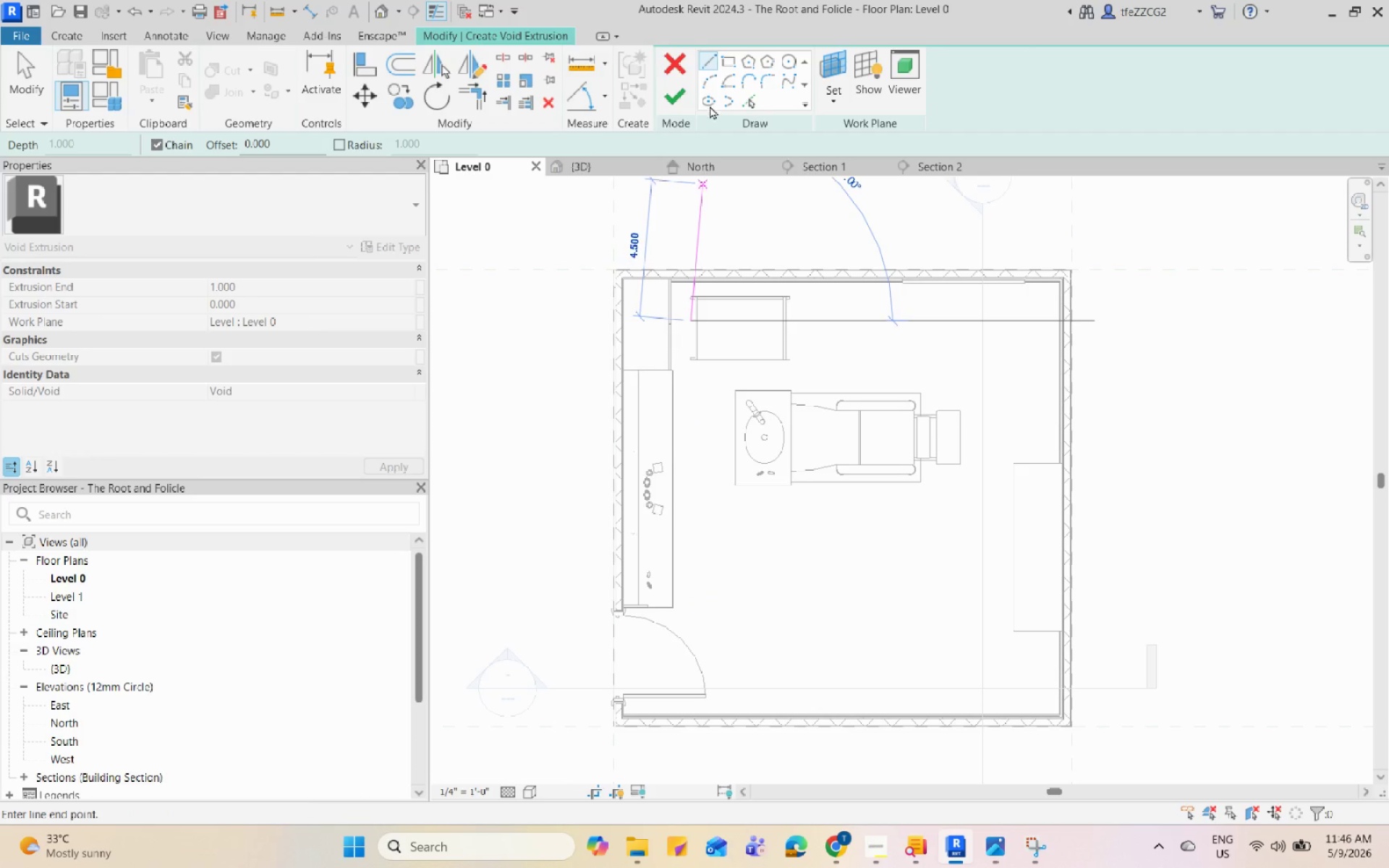 
left_click([724, 61])
 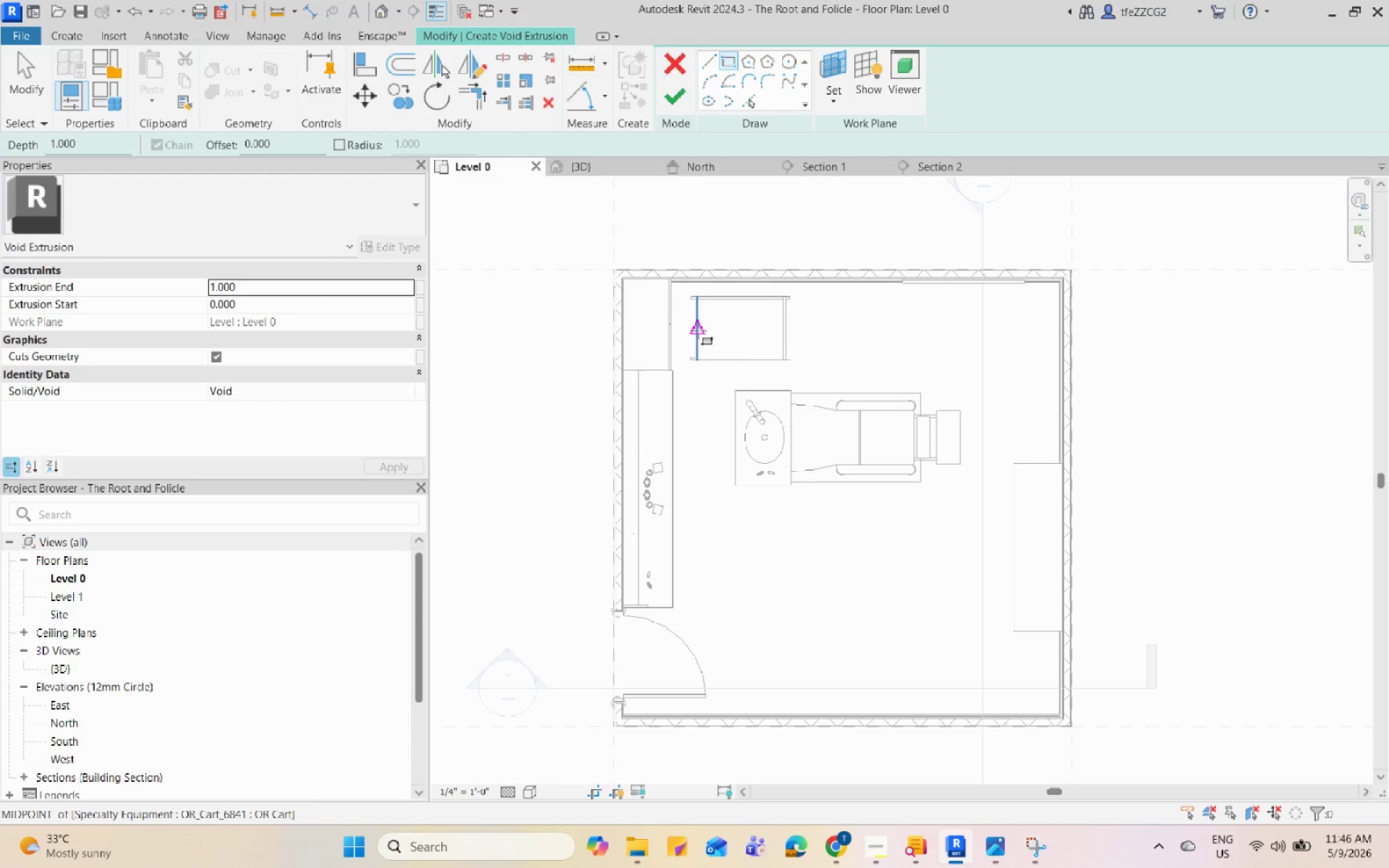 
left_click([697, 330])
 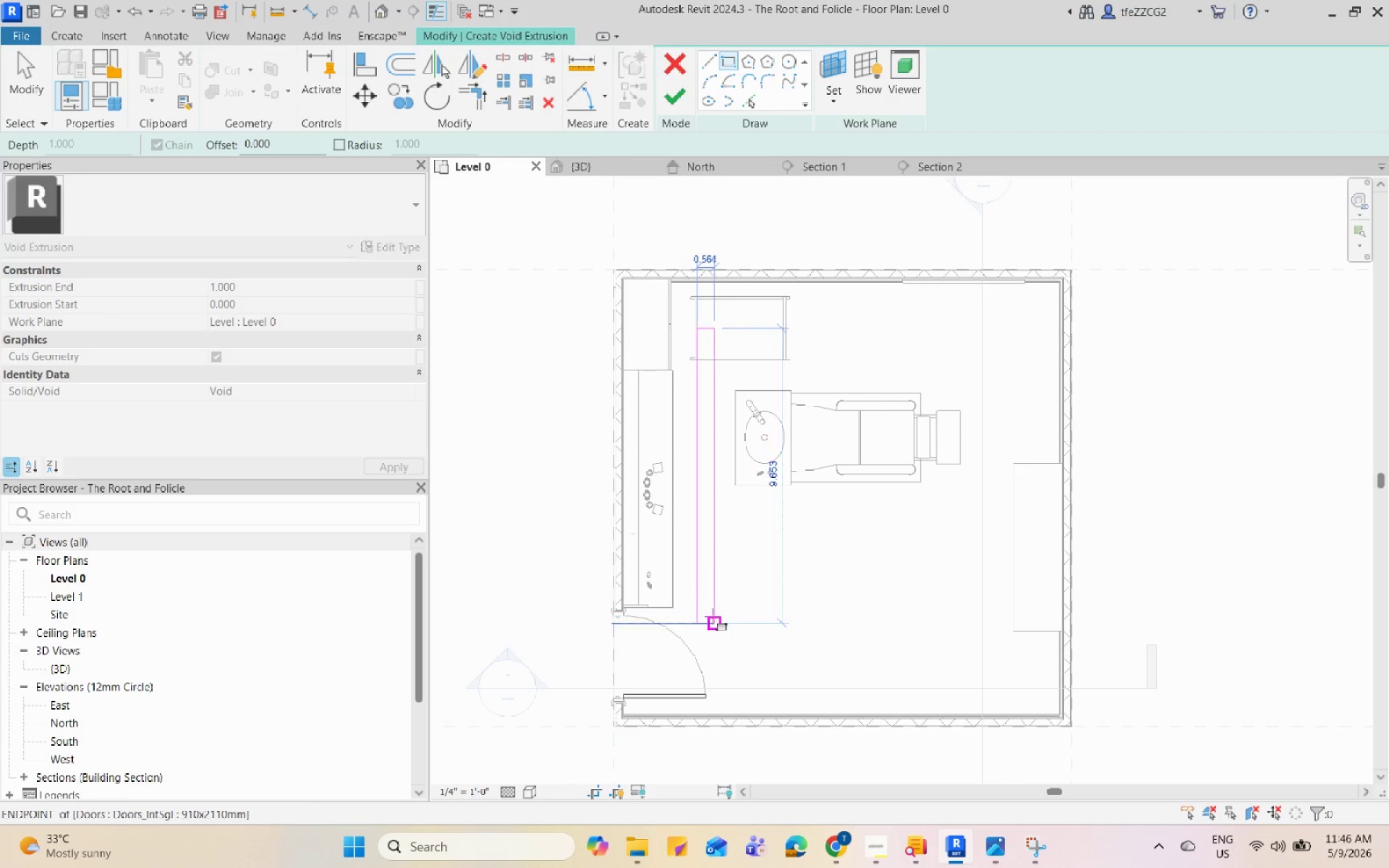 
scroll: coordinate [721, 605], scroll_direction: up, amount: 1.0
 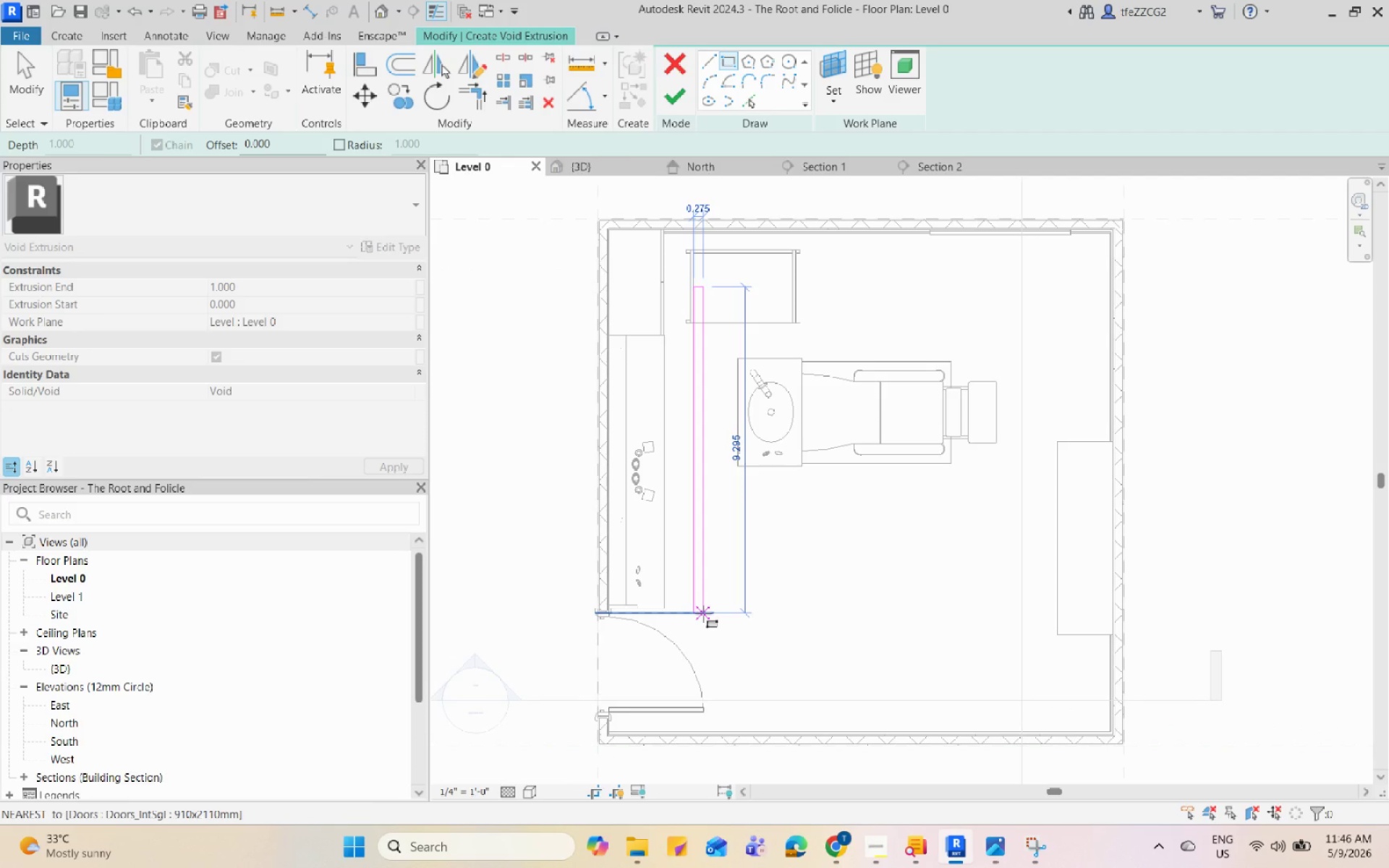 
left_click([703, 613])
 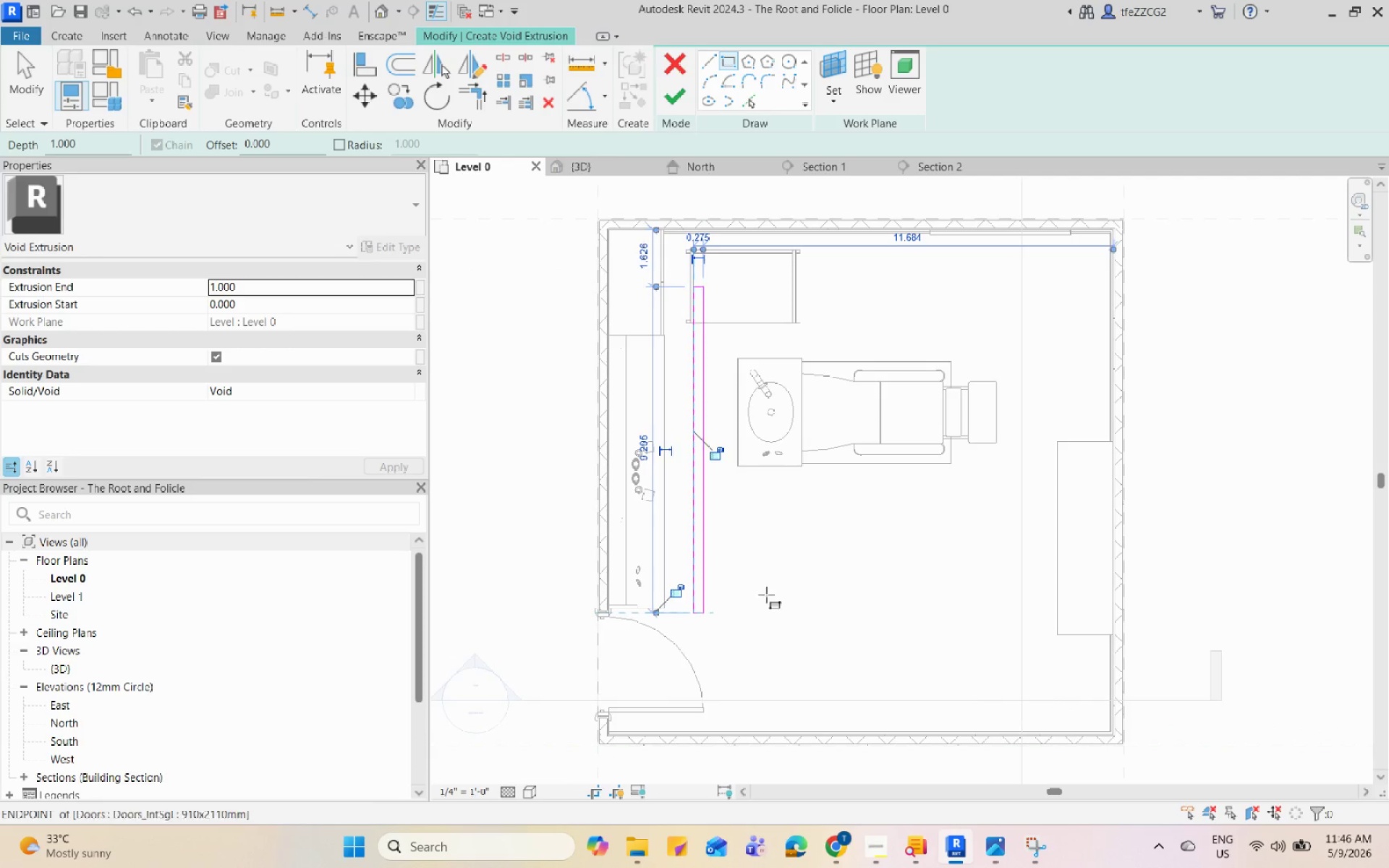 
key(Escape)
 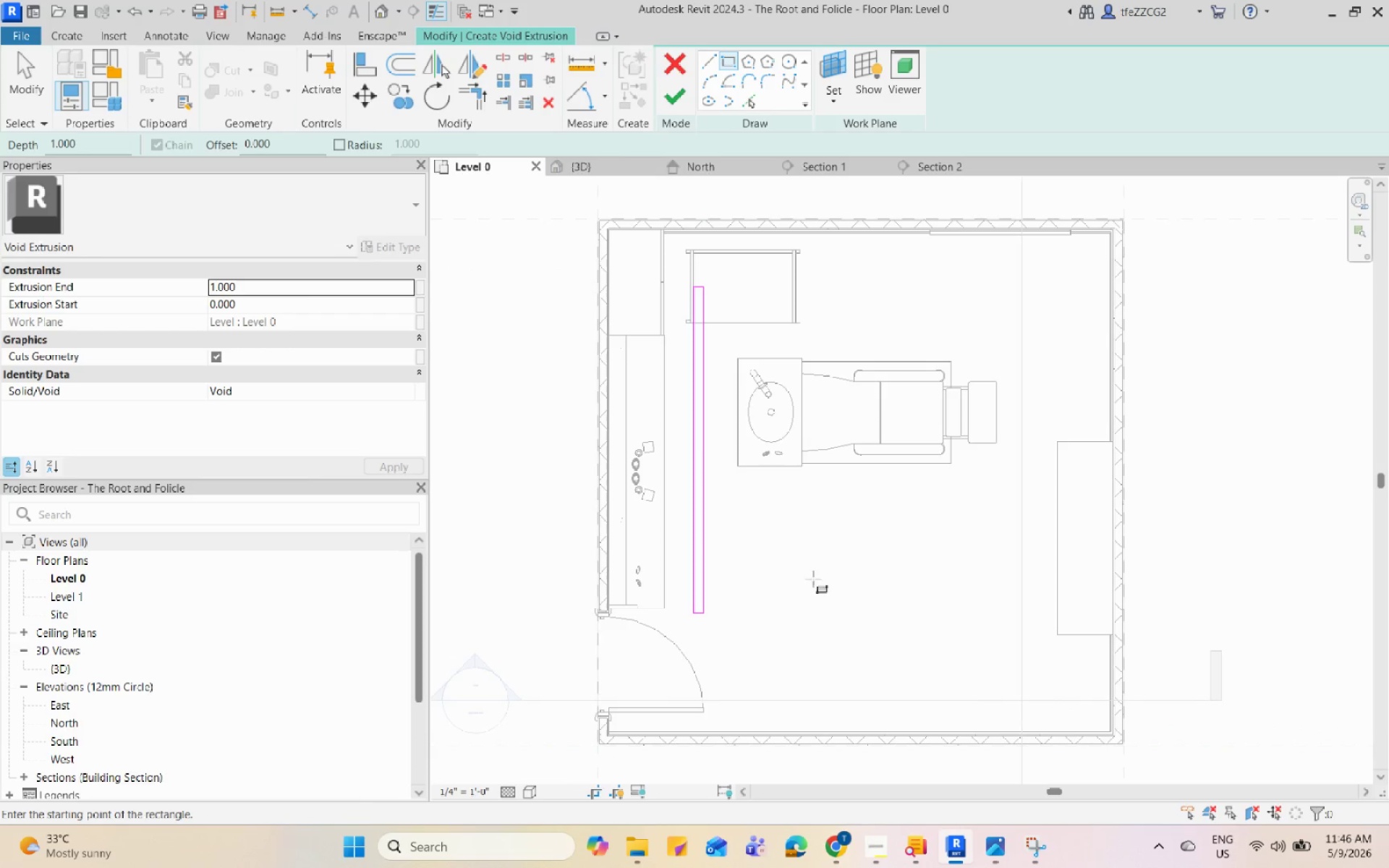 
key(Escape)
 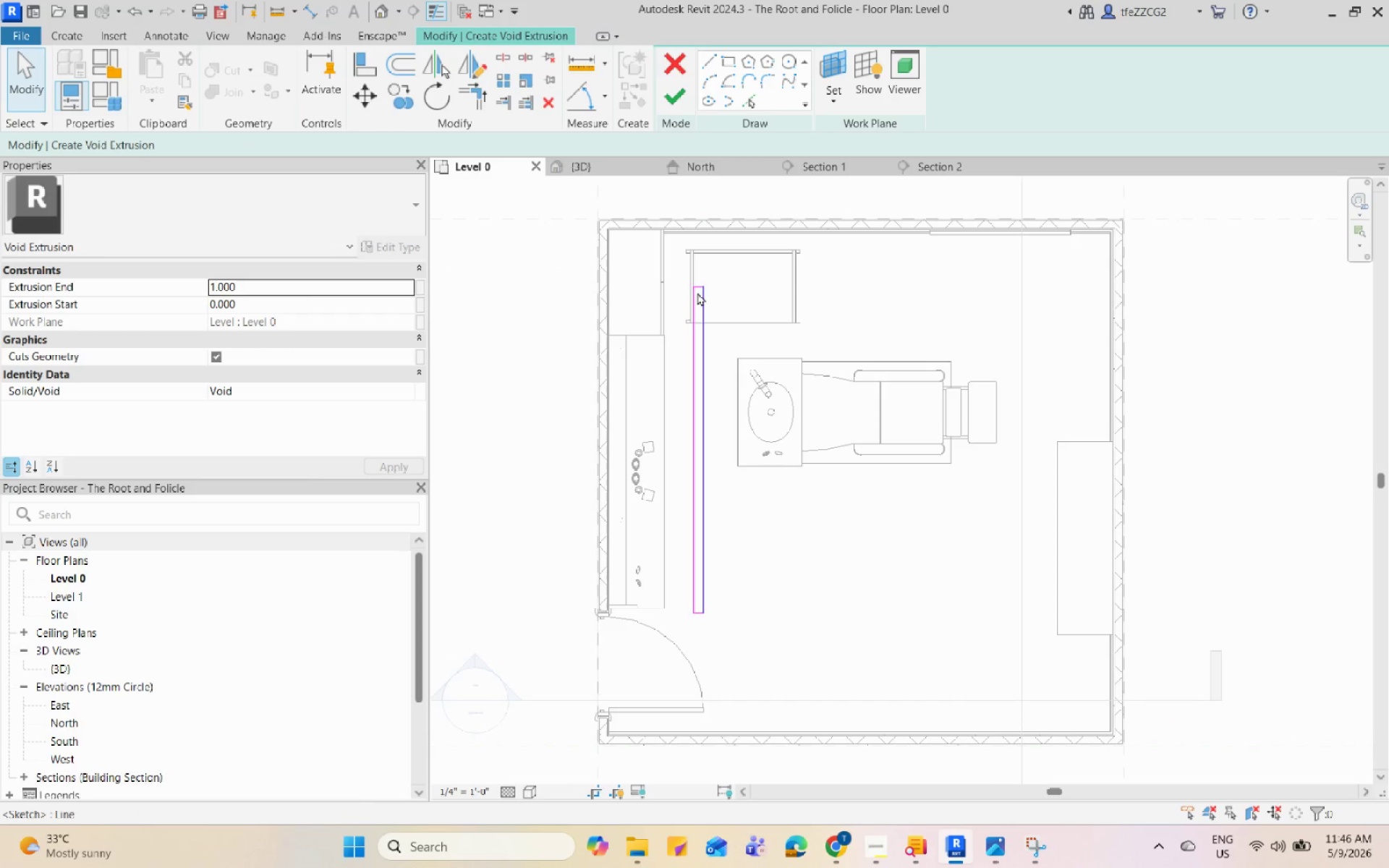 
left_click_drag(start_coordinate=[674, 276], to_coordinate=[754, 656])
 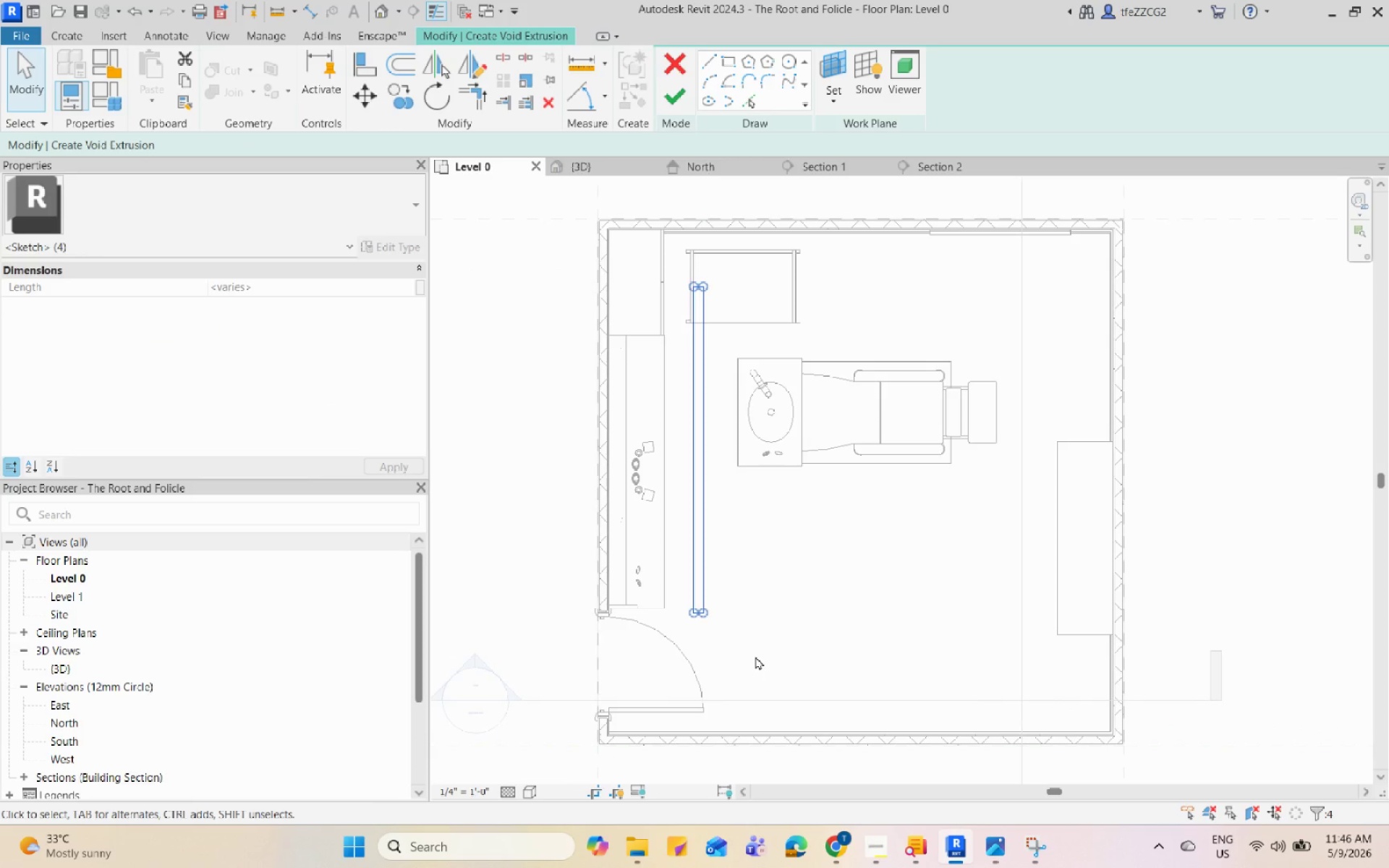 
key(C)
 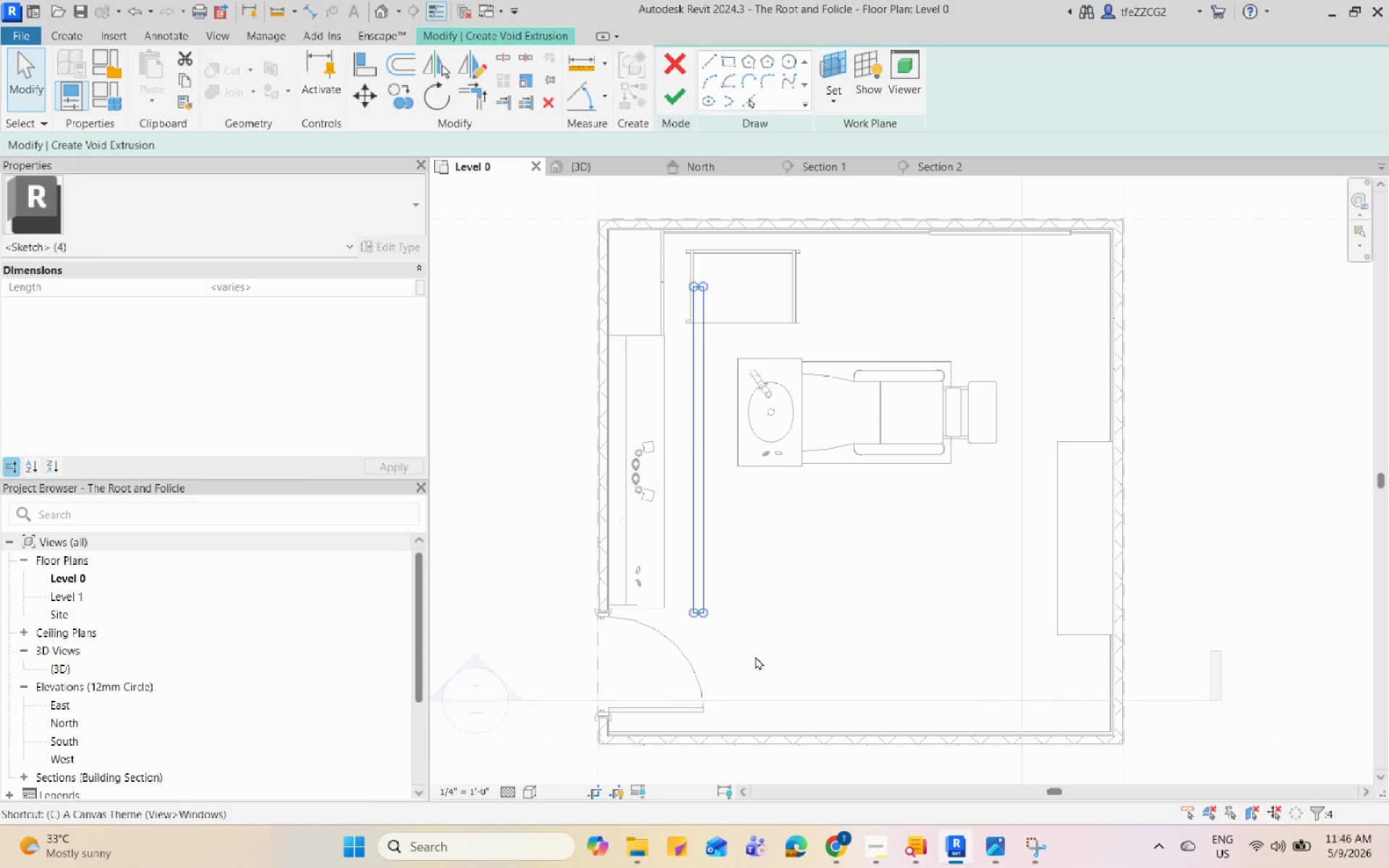 
scroll: coordinate [799, 227], scroll_direction: up, amount: 4.0
 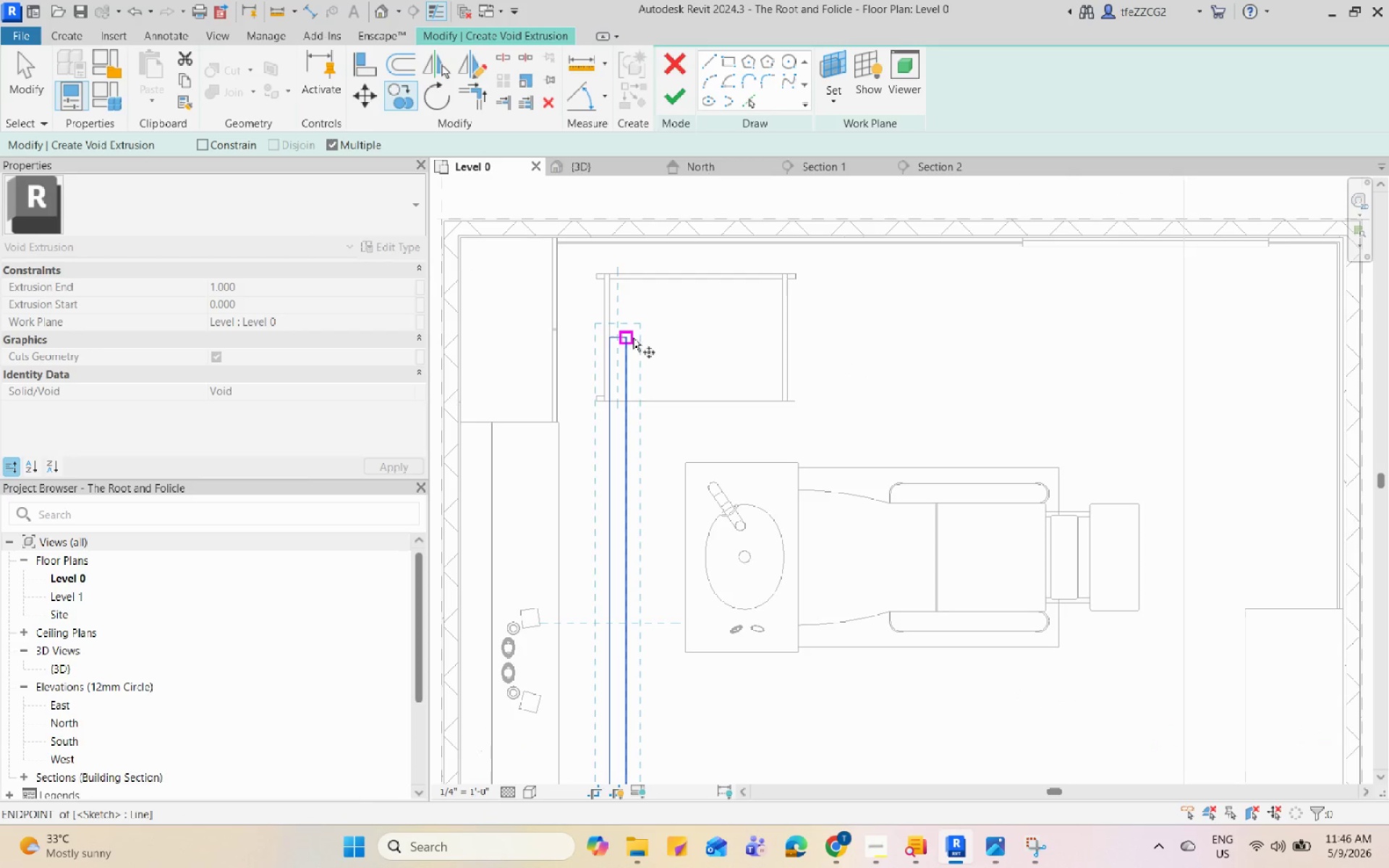 
left_click([633, 336])
 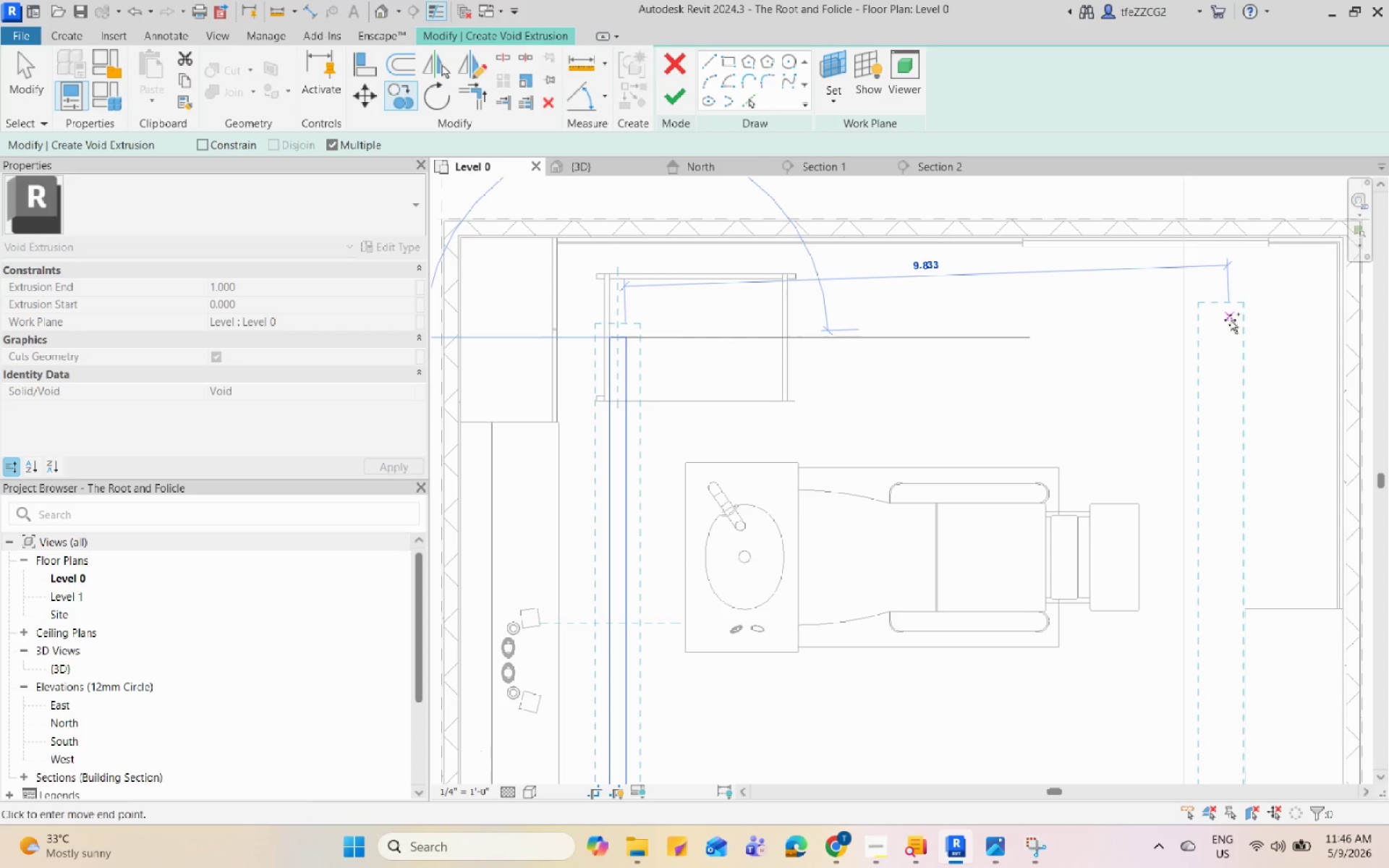 
left_click([1234, 328])
 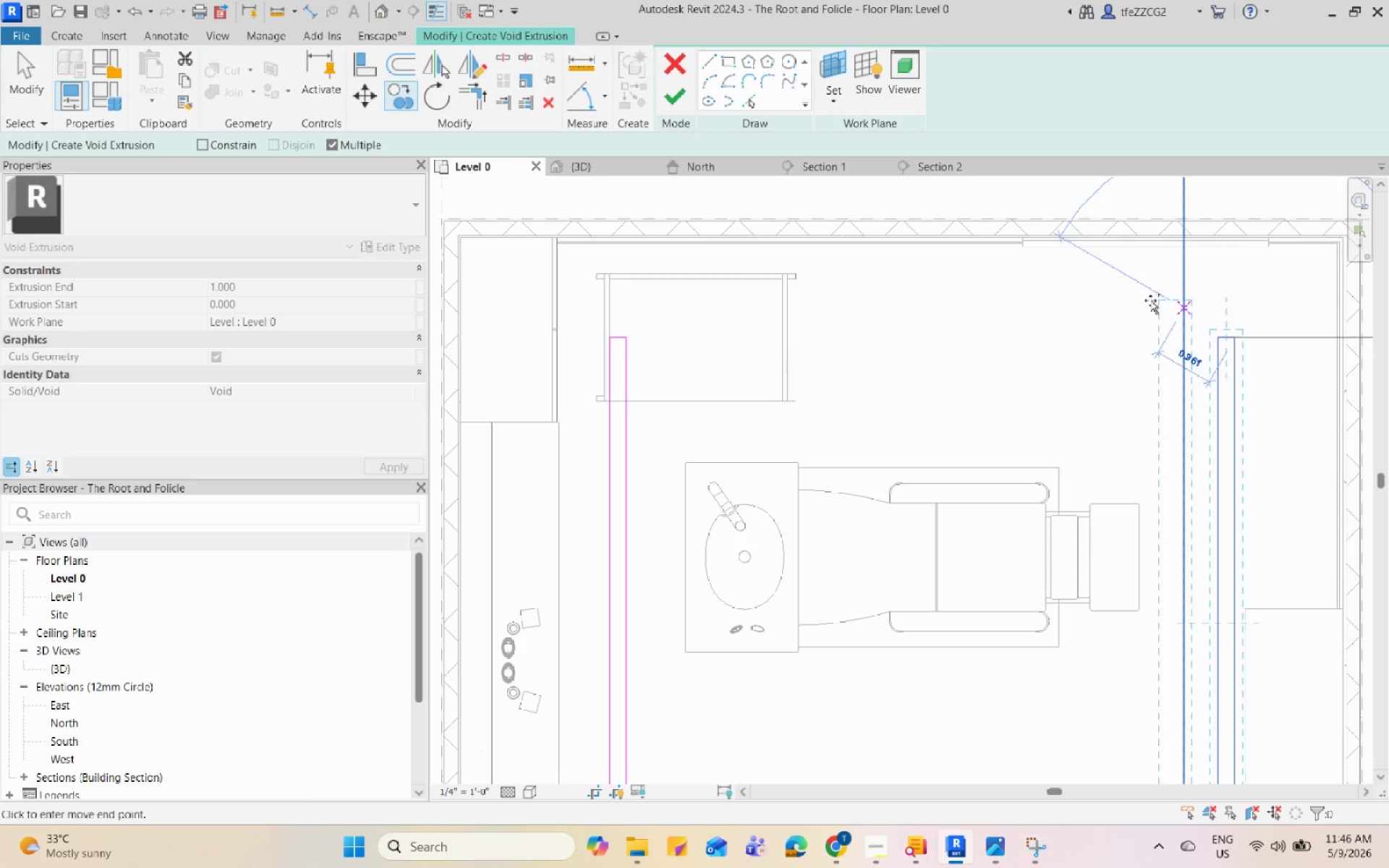 
key(Escape)
 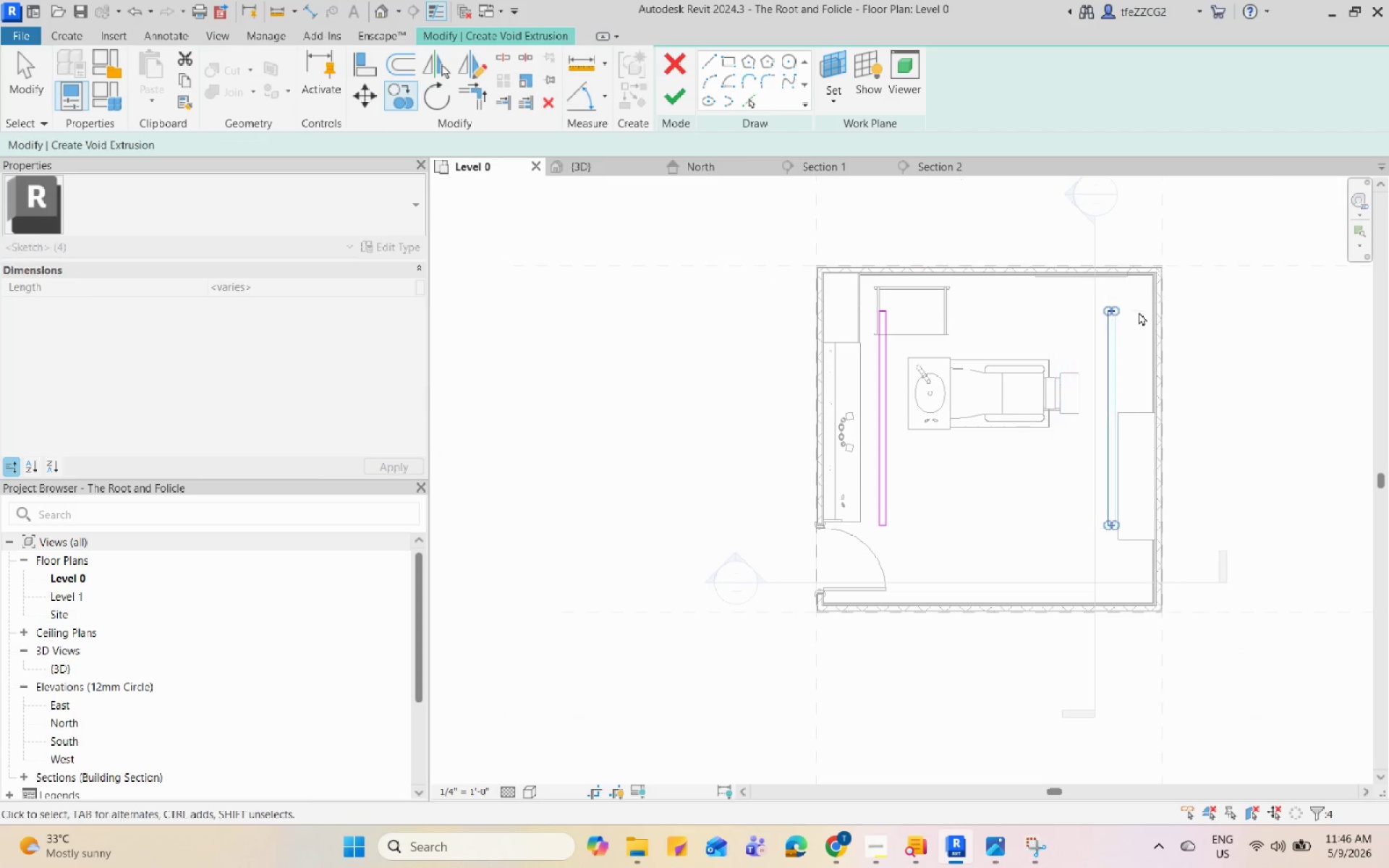 
scroll: coordinate [989, 289], scroll_direction: down, amount: 7.0
 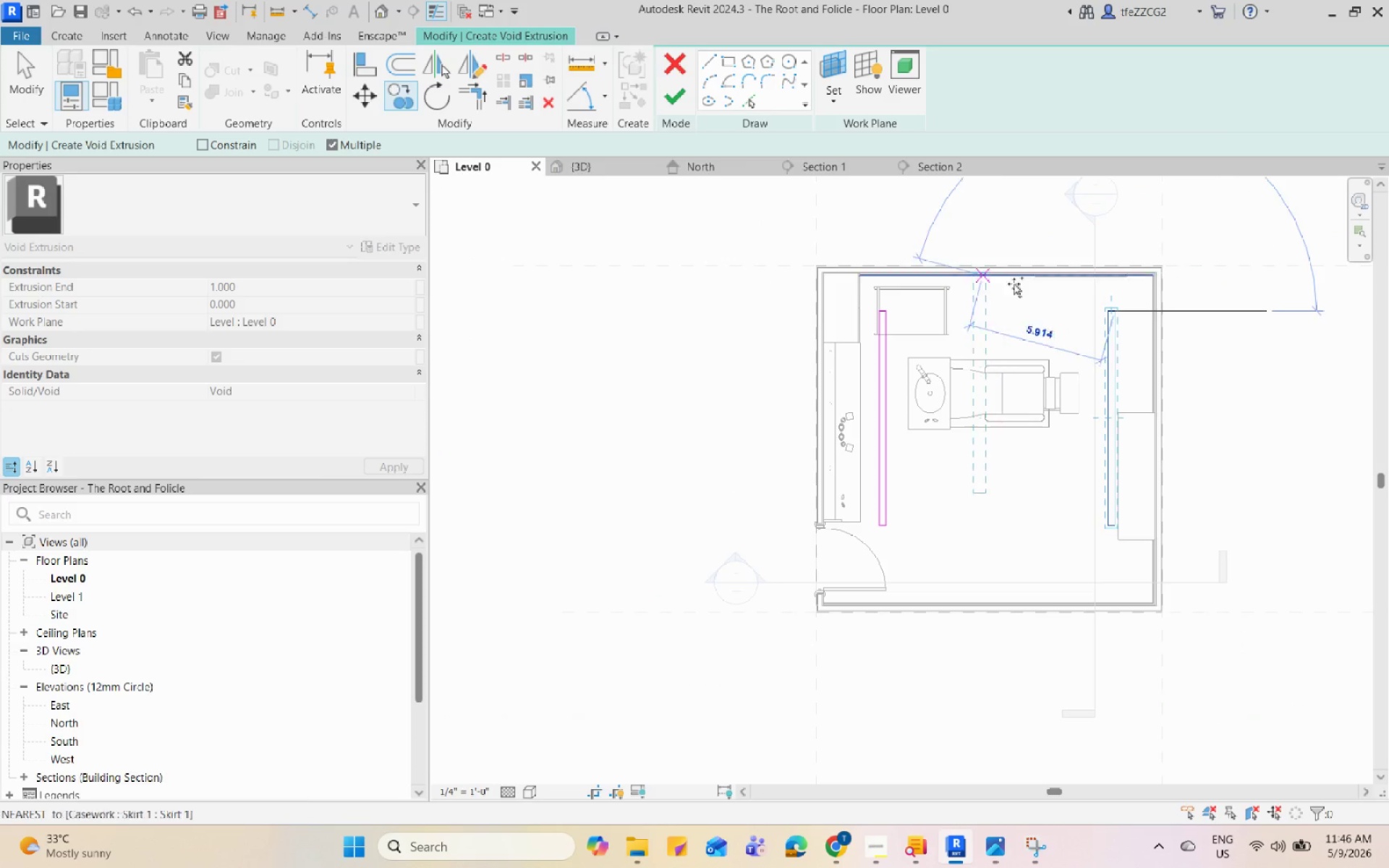 
key(Escape)
 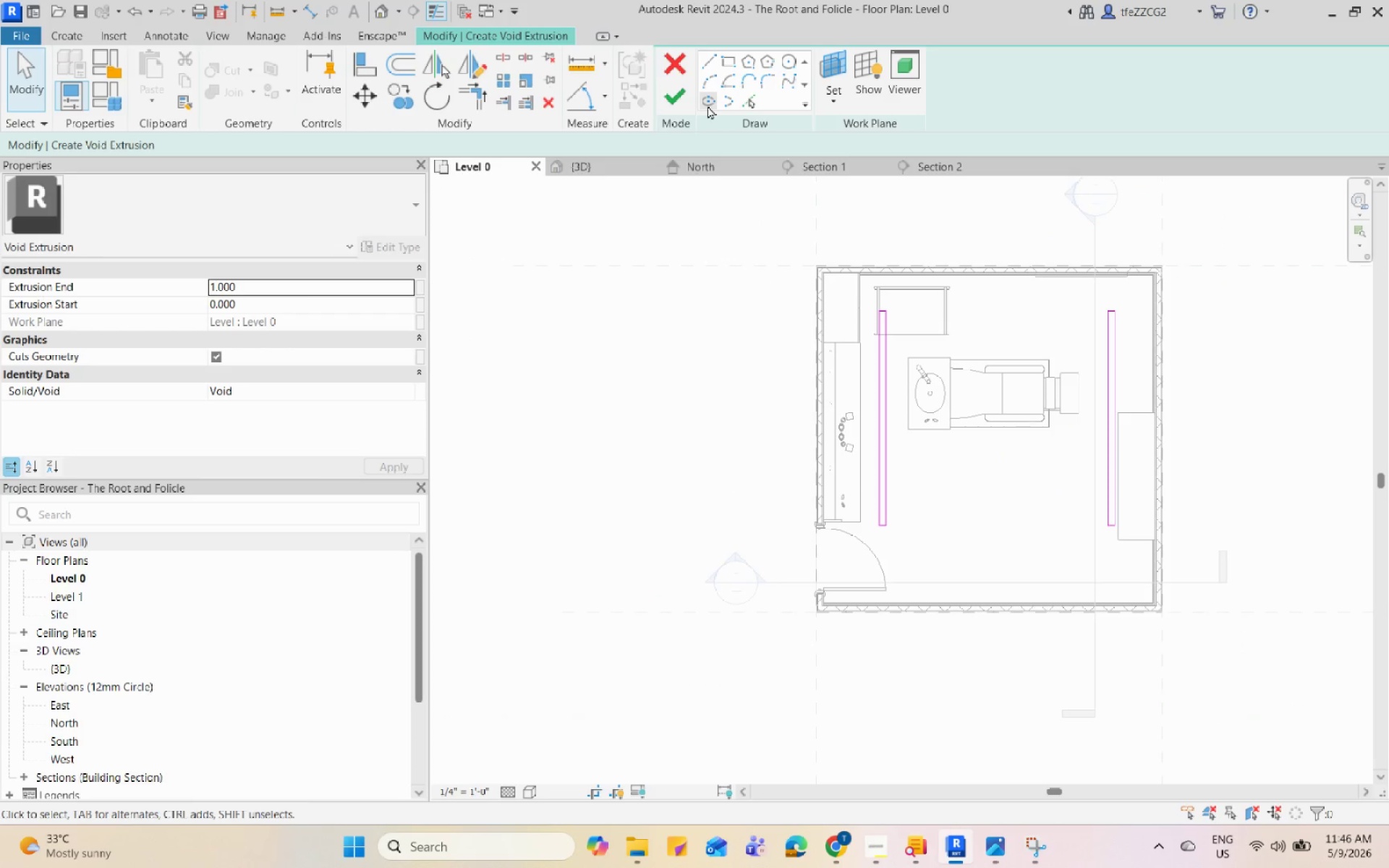 
left_click([678, 99])
 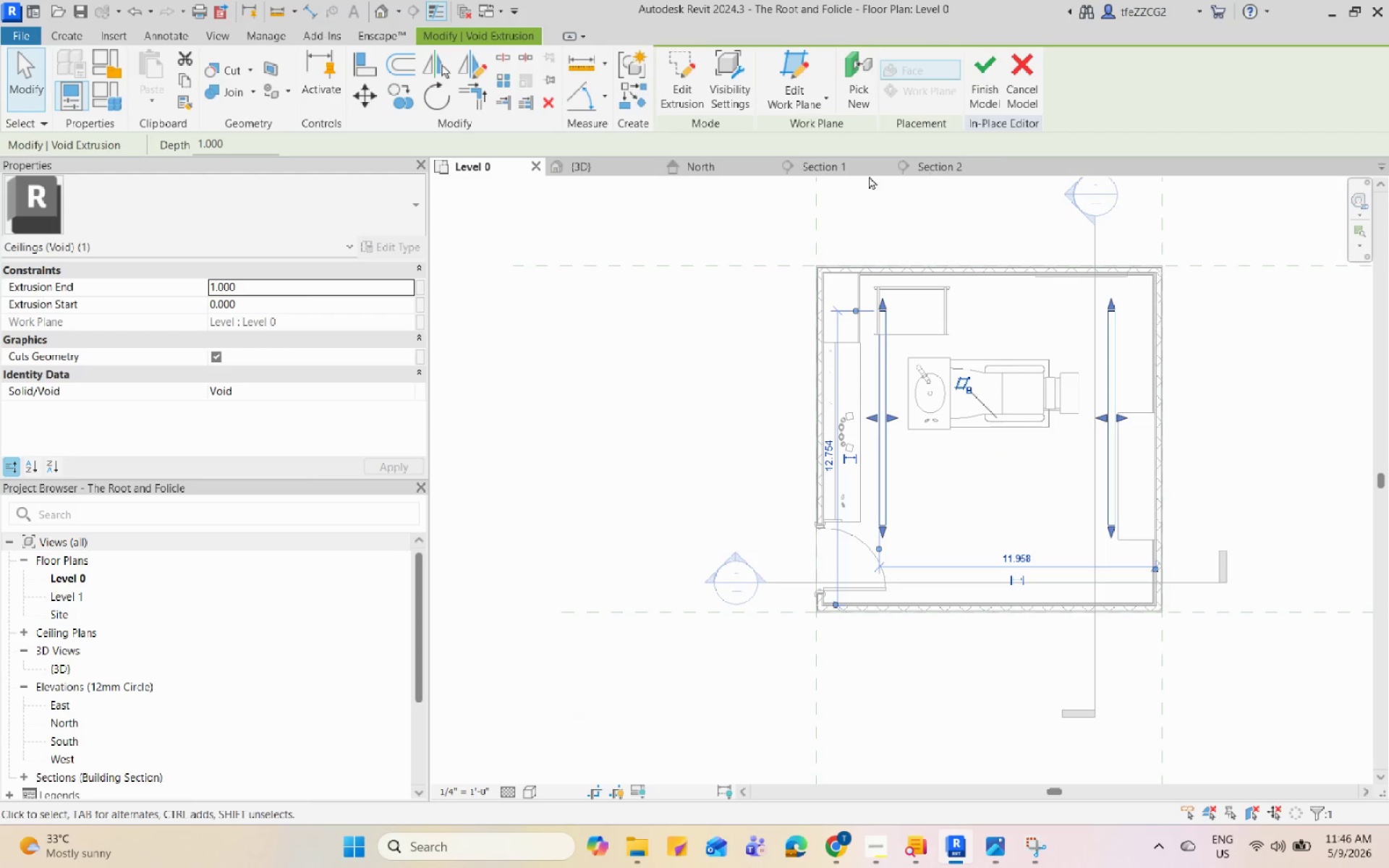 
left_click([922, 167])
 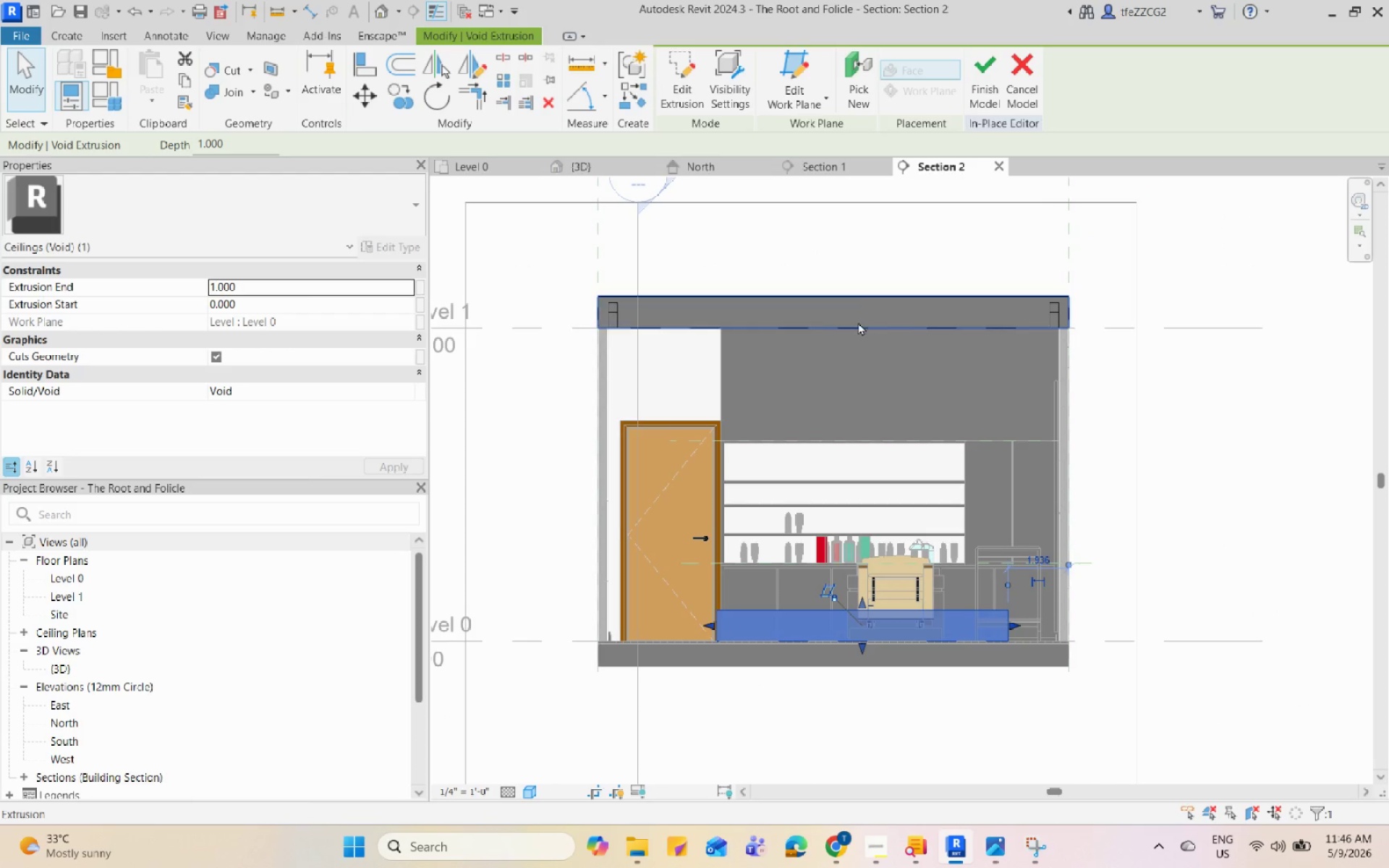 
double_click([841, 164])
 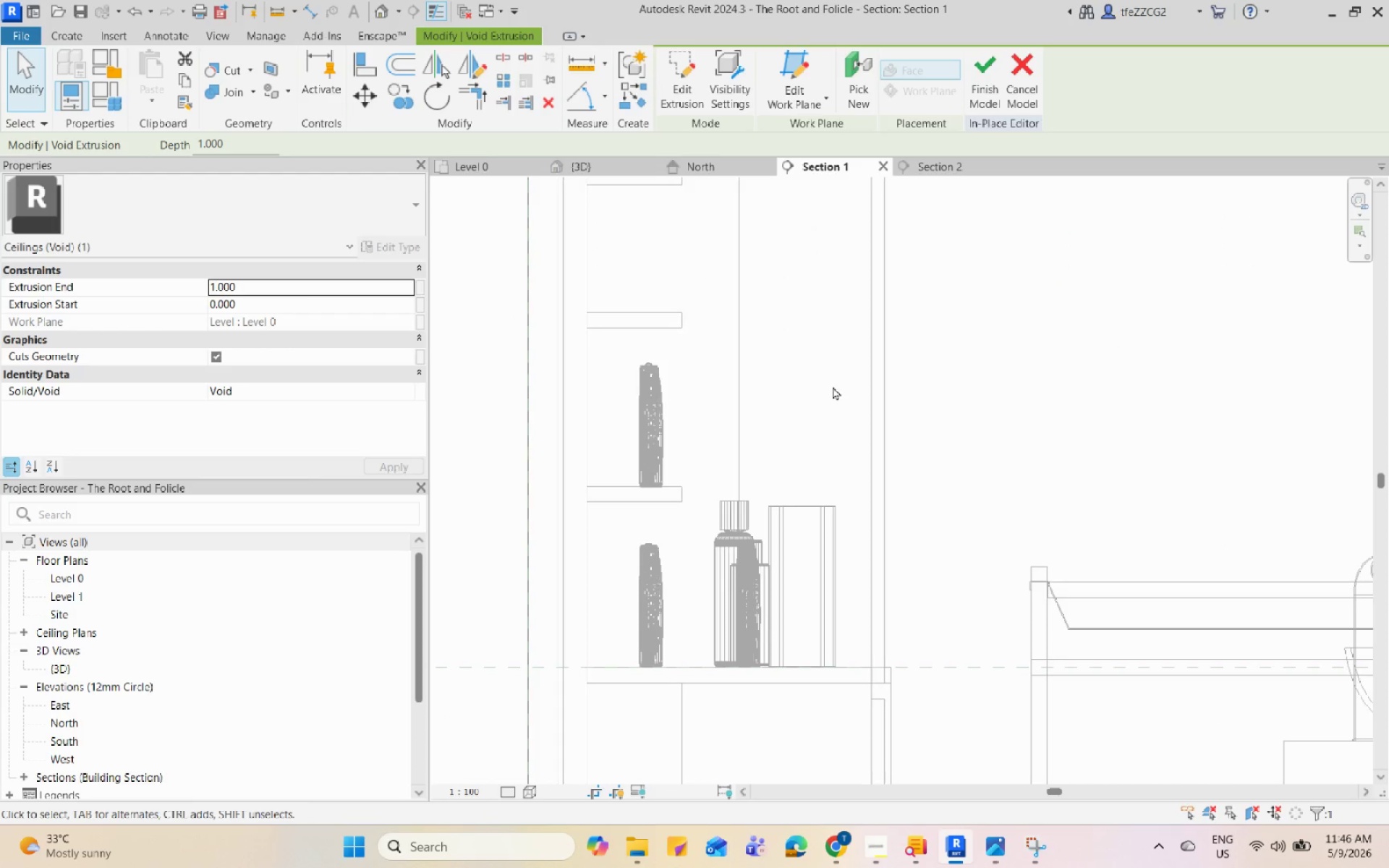 
scroll: coordinate [831, 519], scroll_direction: down, amount: 12.0
 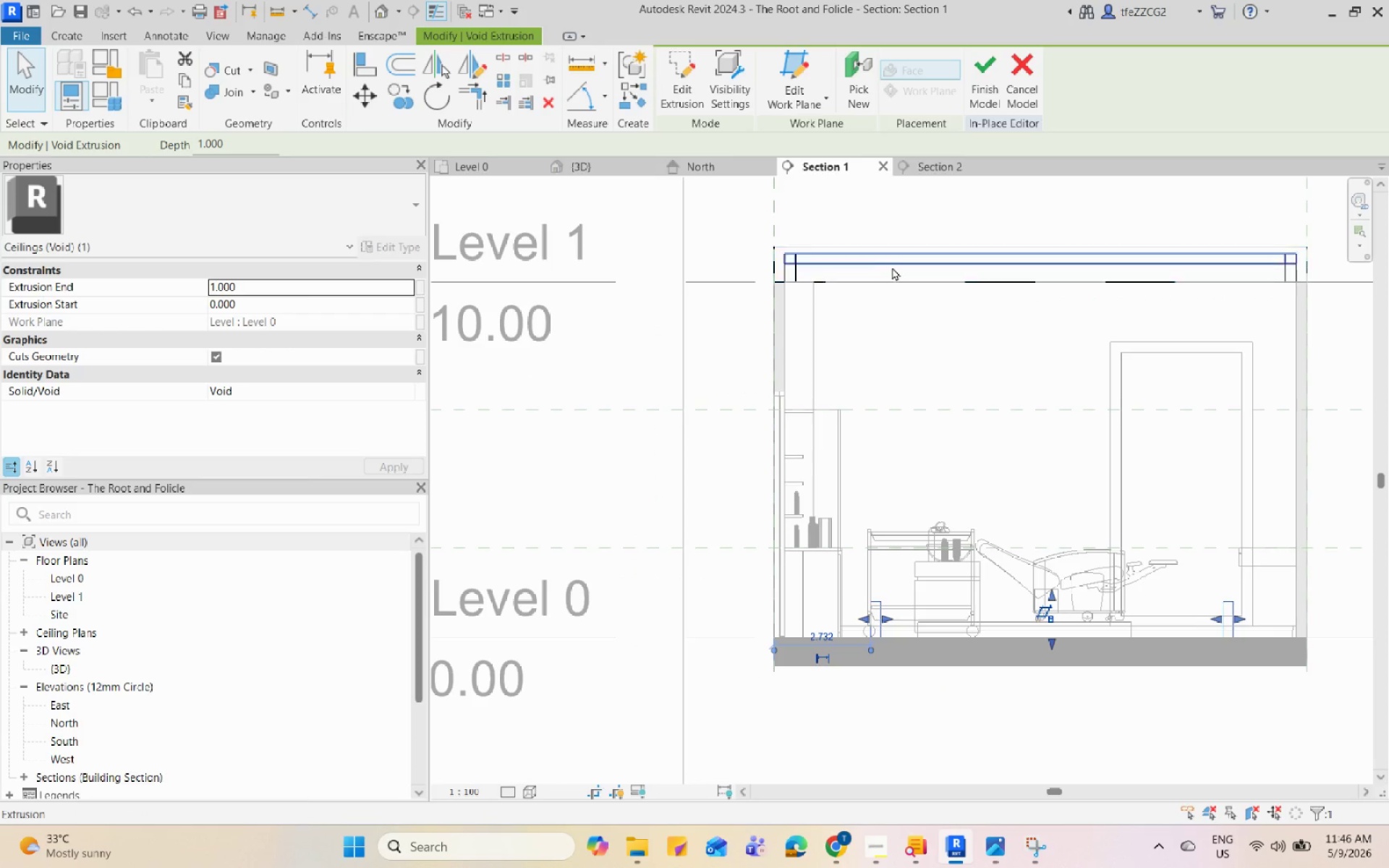 
left_click([898, 261])
 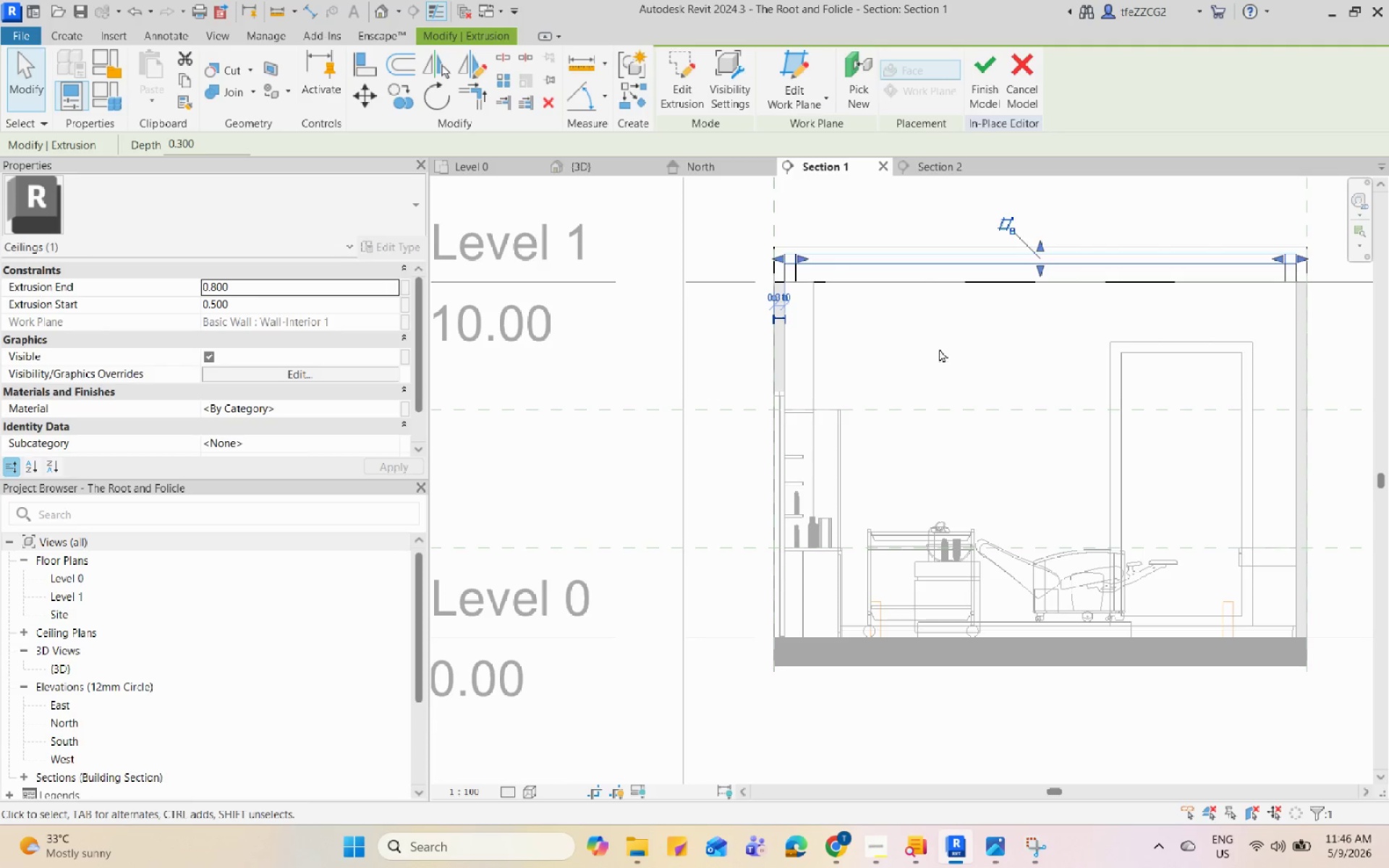 
double_click([915, 288])
 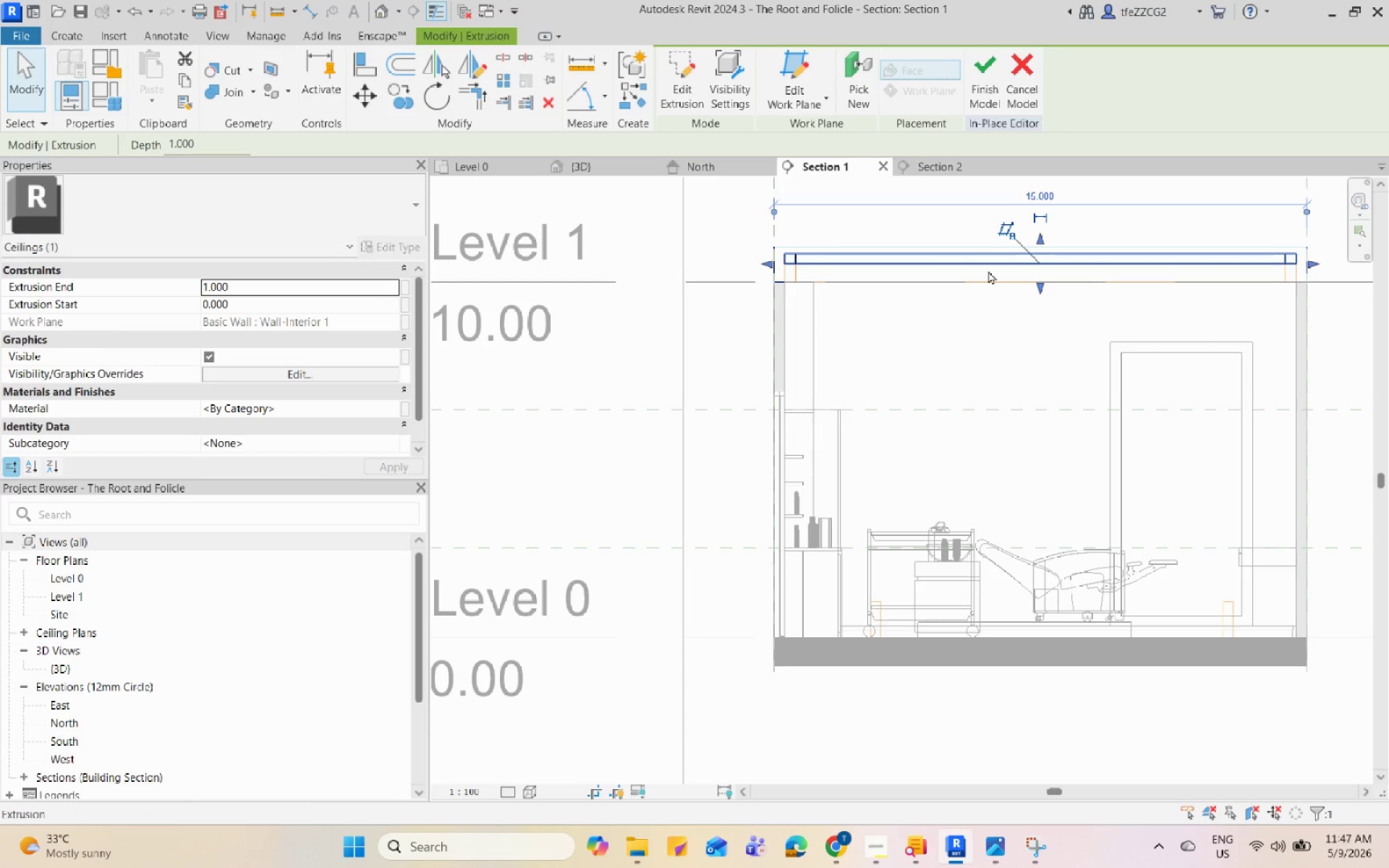 
left_click([988, 287])
 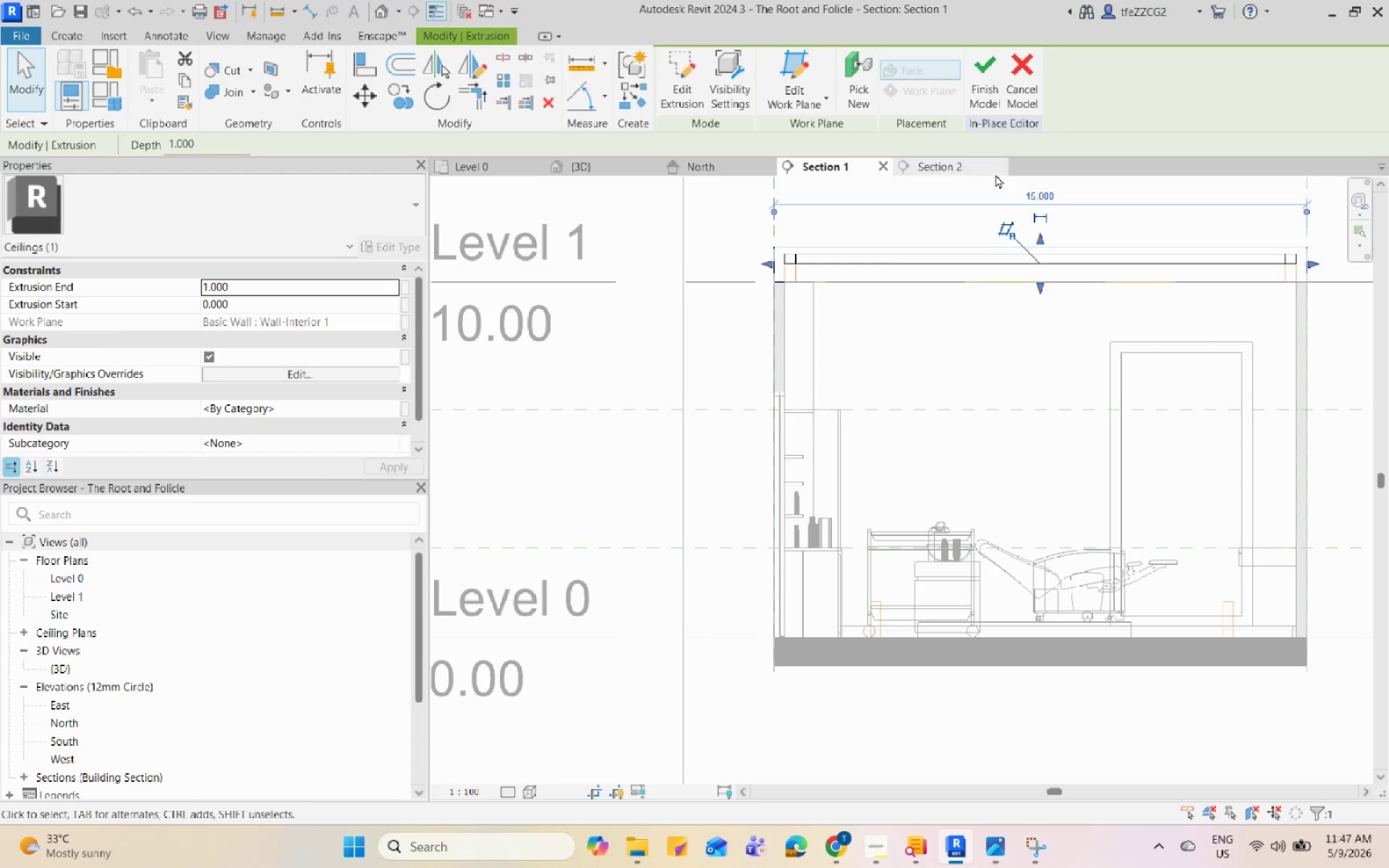 
left_click([947, 174])
 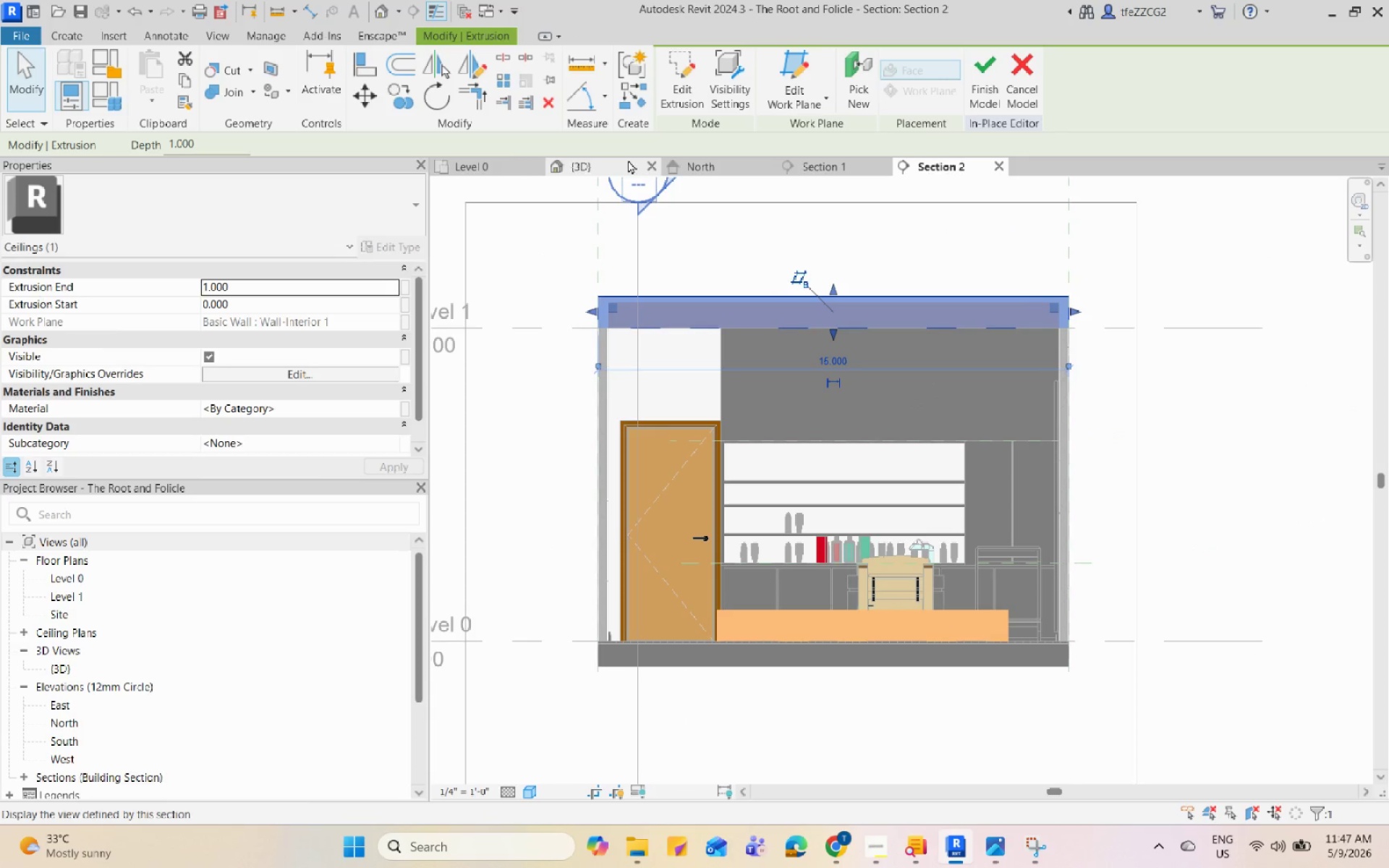 
left_click([512, 159])
 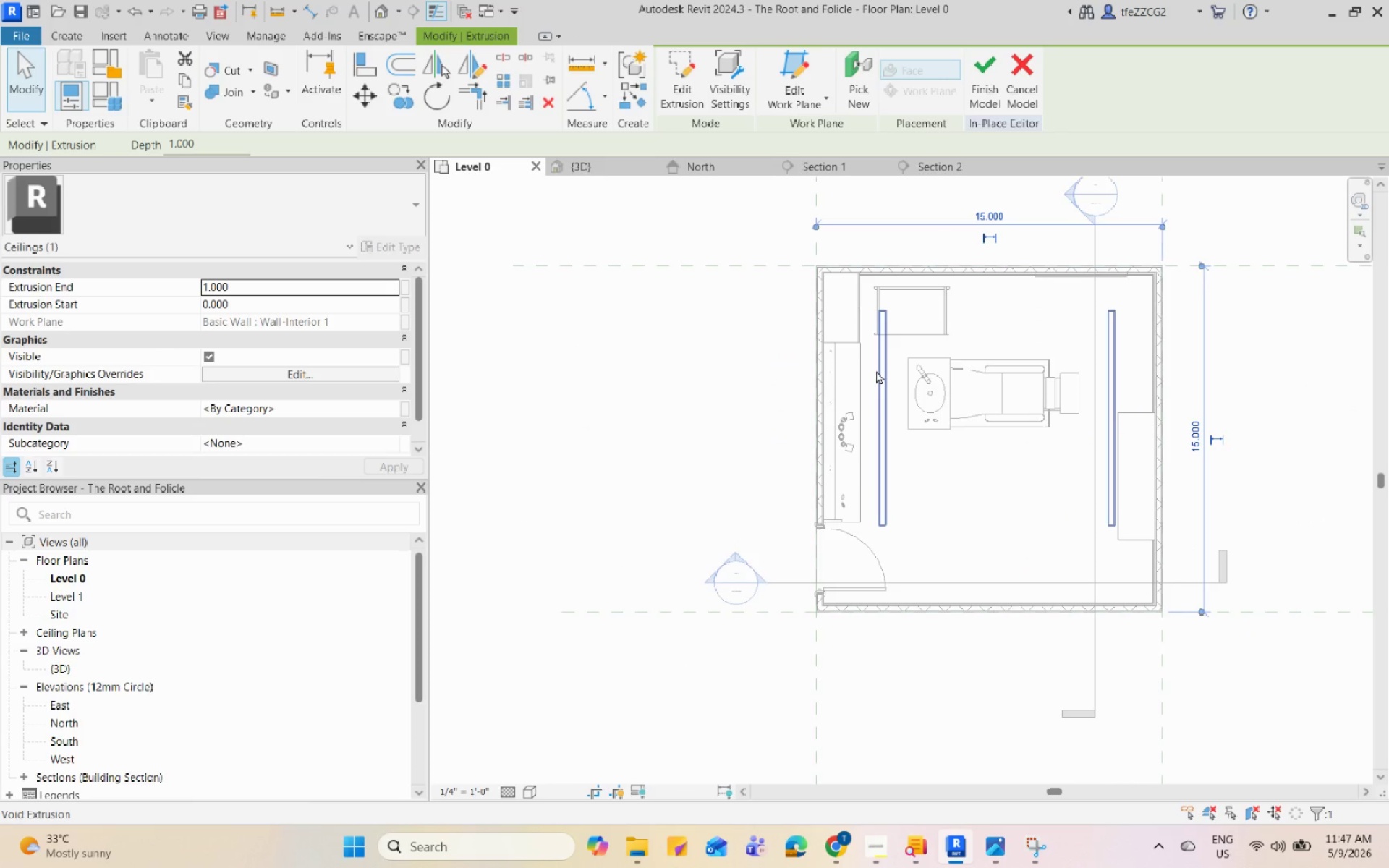 
left_click([878, 369])
 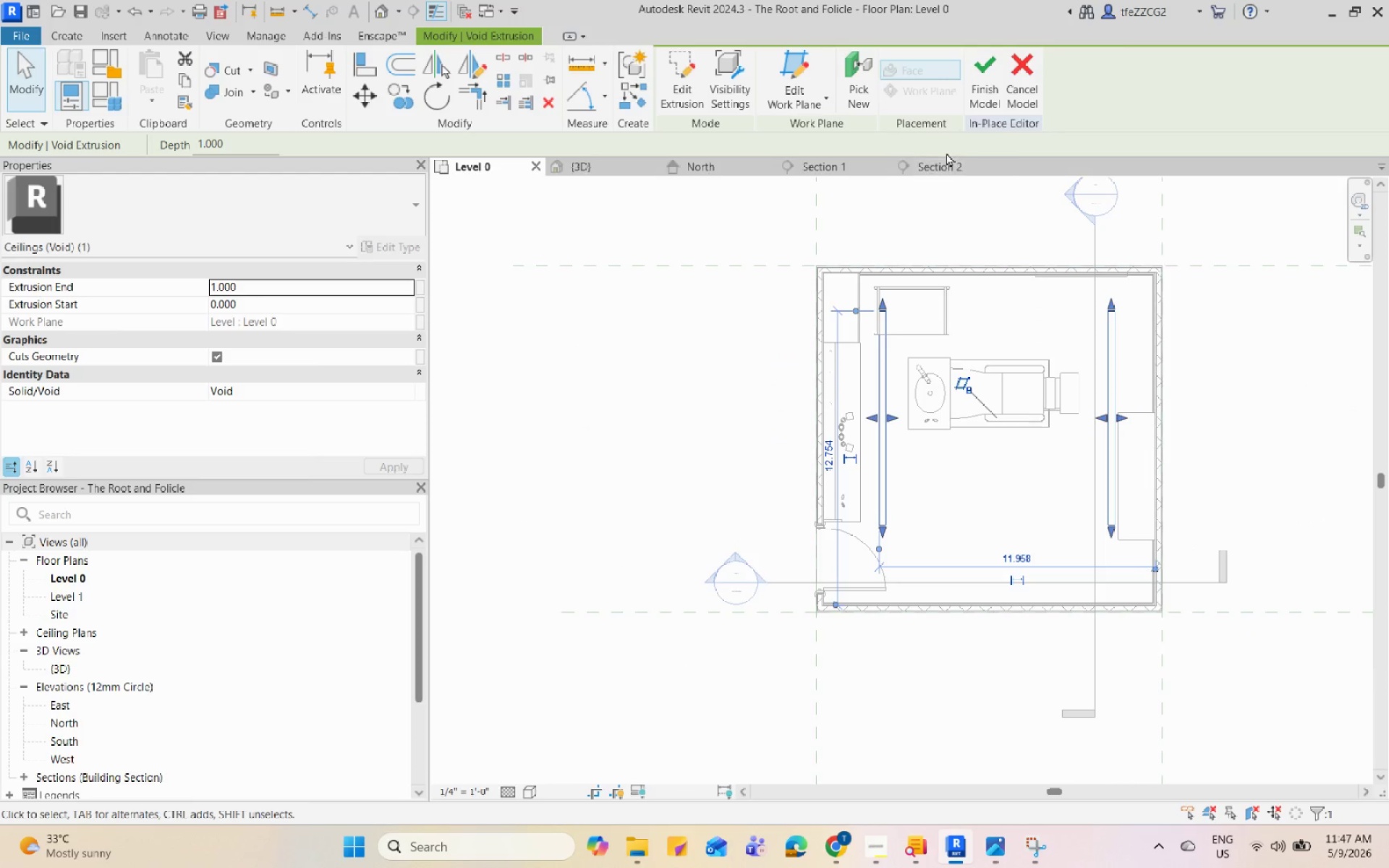 
left_click([946, 167])
 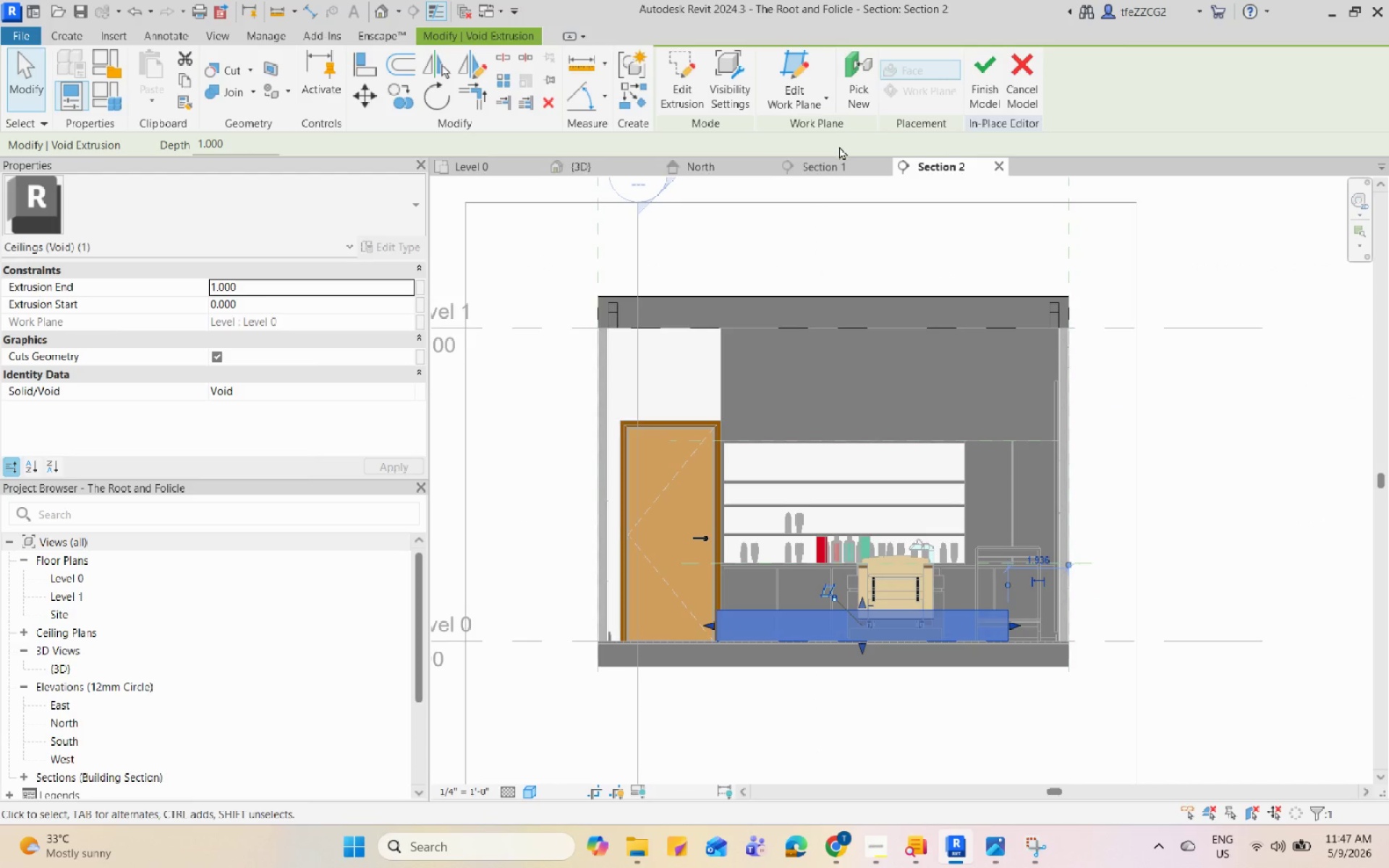 
left_click([839, 170])
 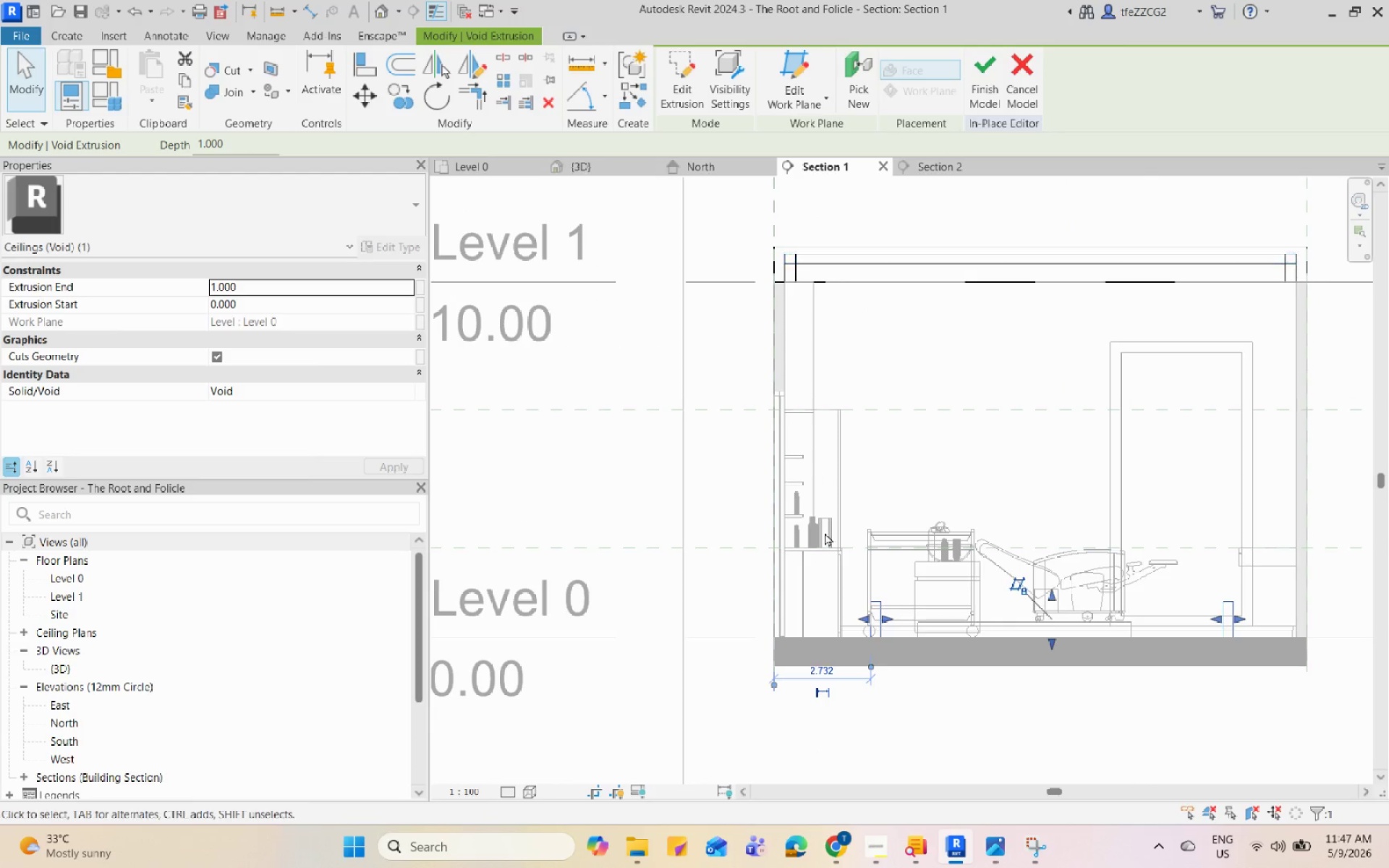 
scroll: coordinate [919, 403], scroll_direction: none, amount: 0.0
 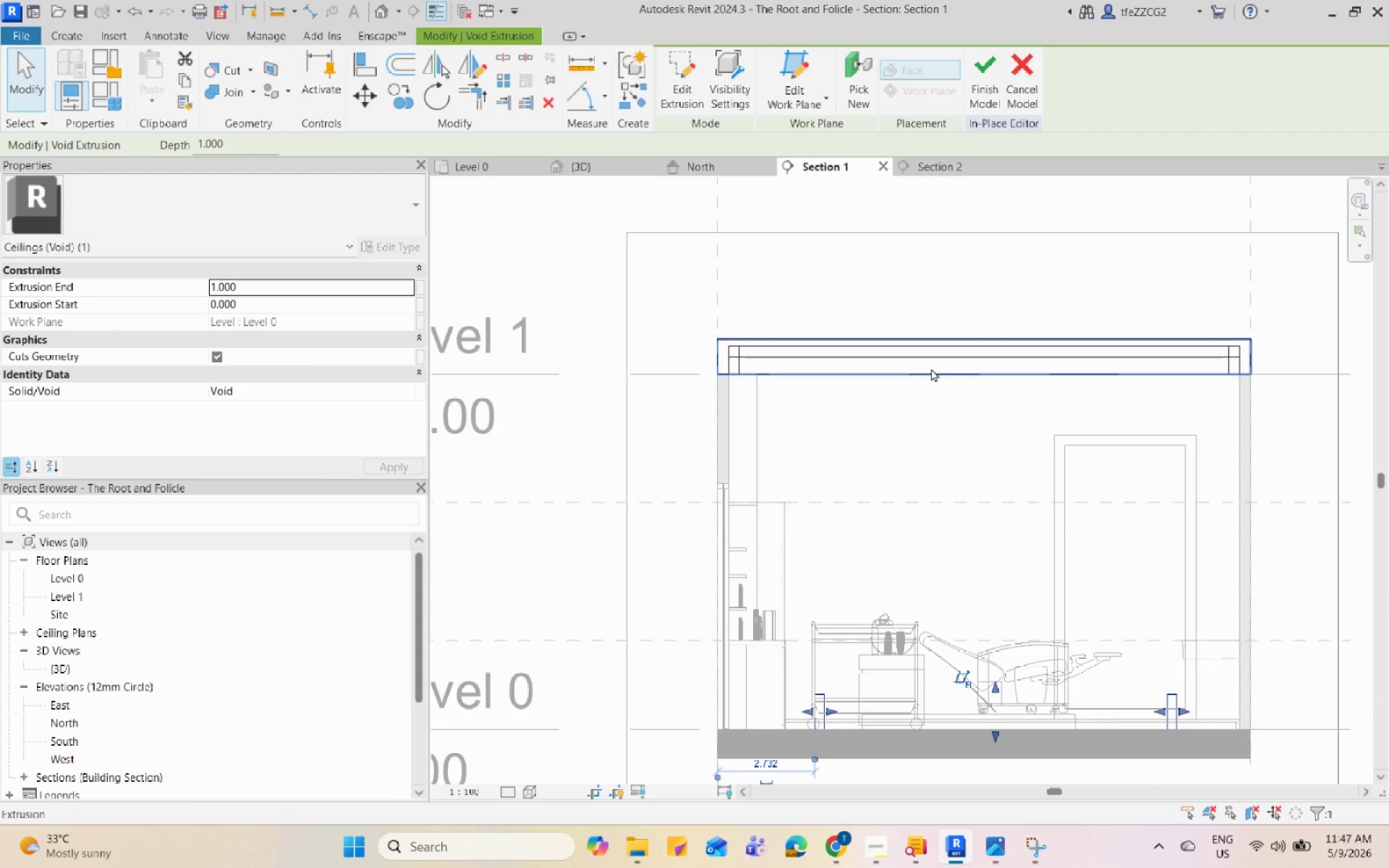 
left_click([931, 368])
 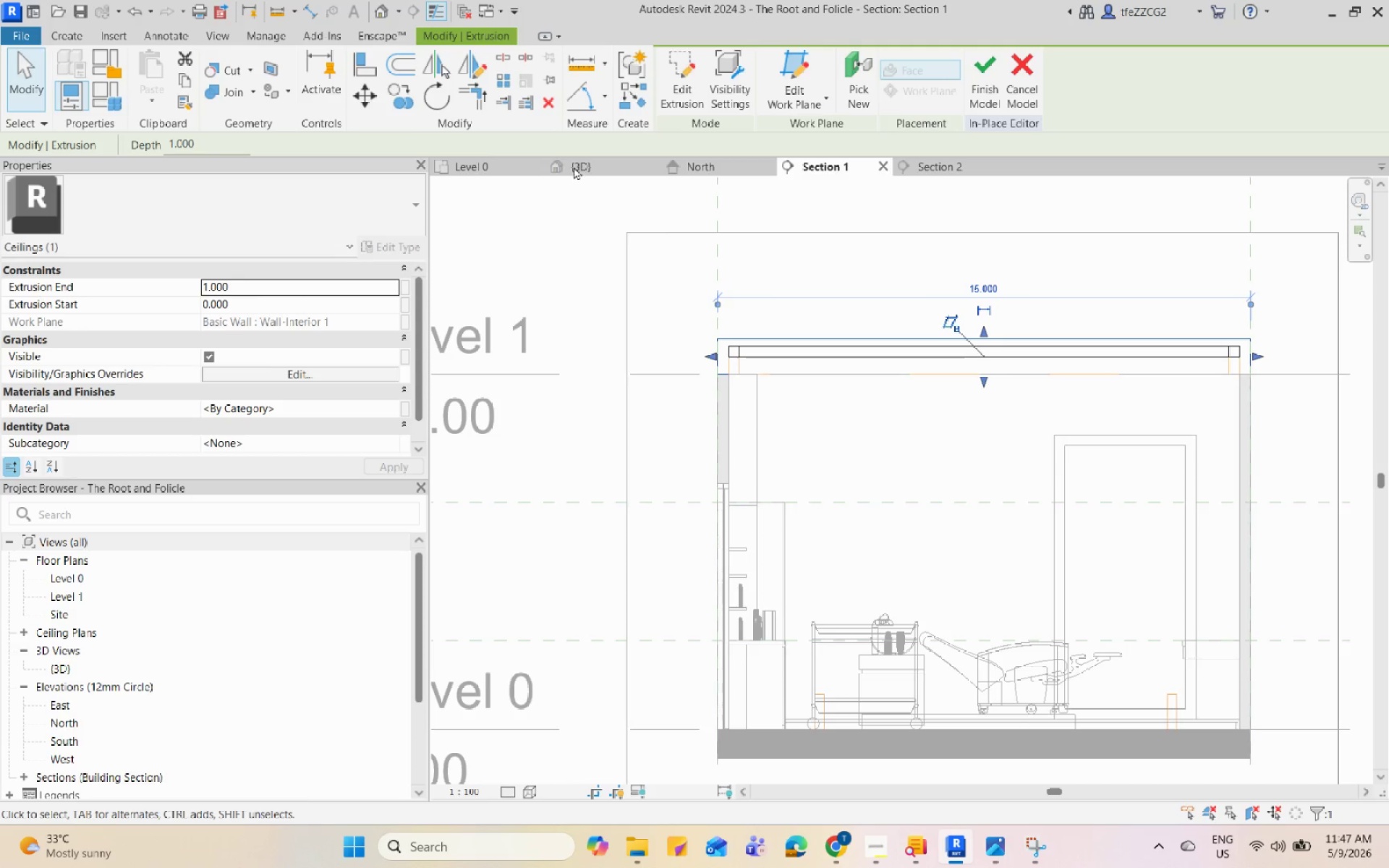 
left_click([585, 156])
 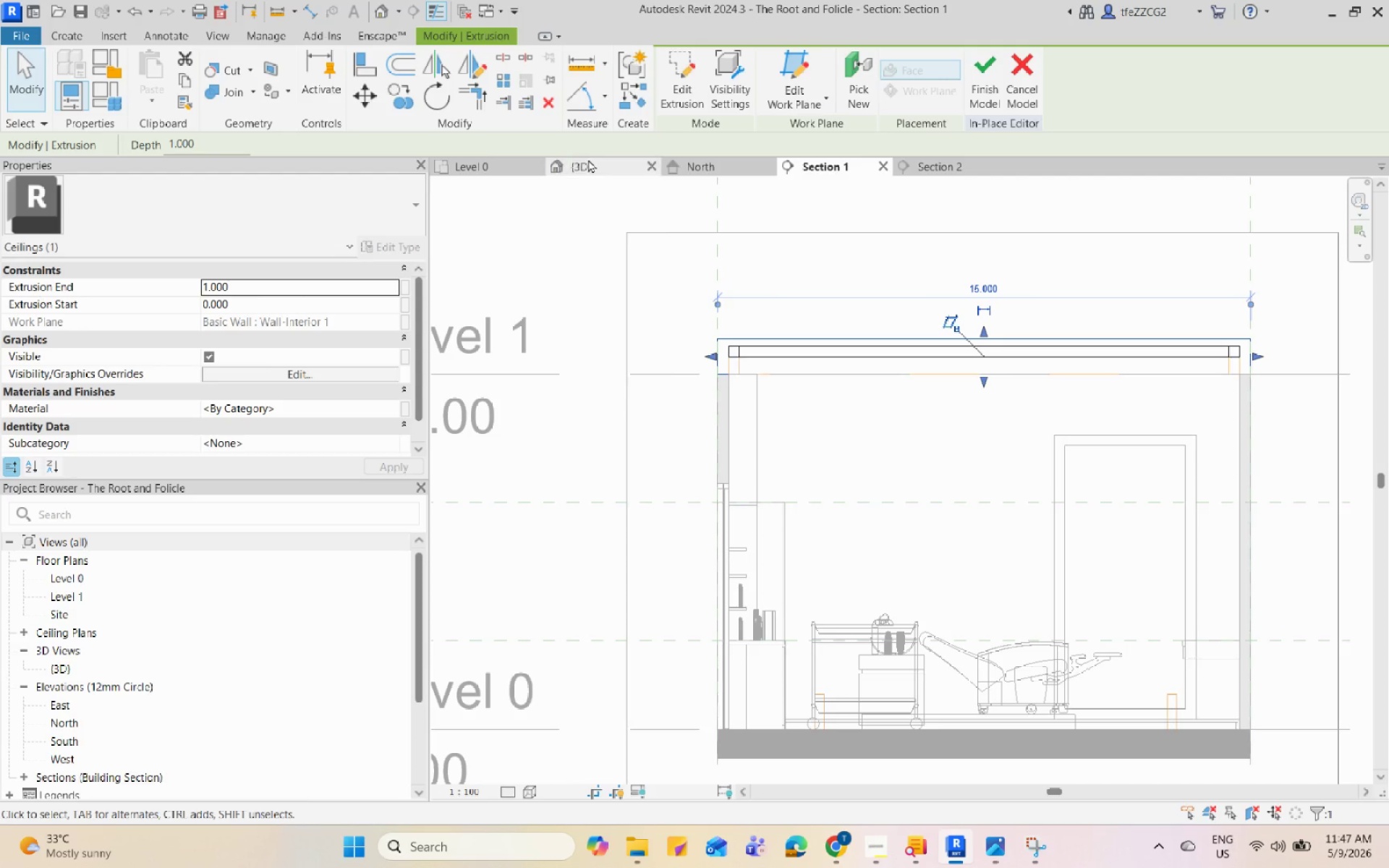 
left_click([593, 170])
 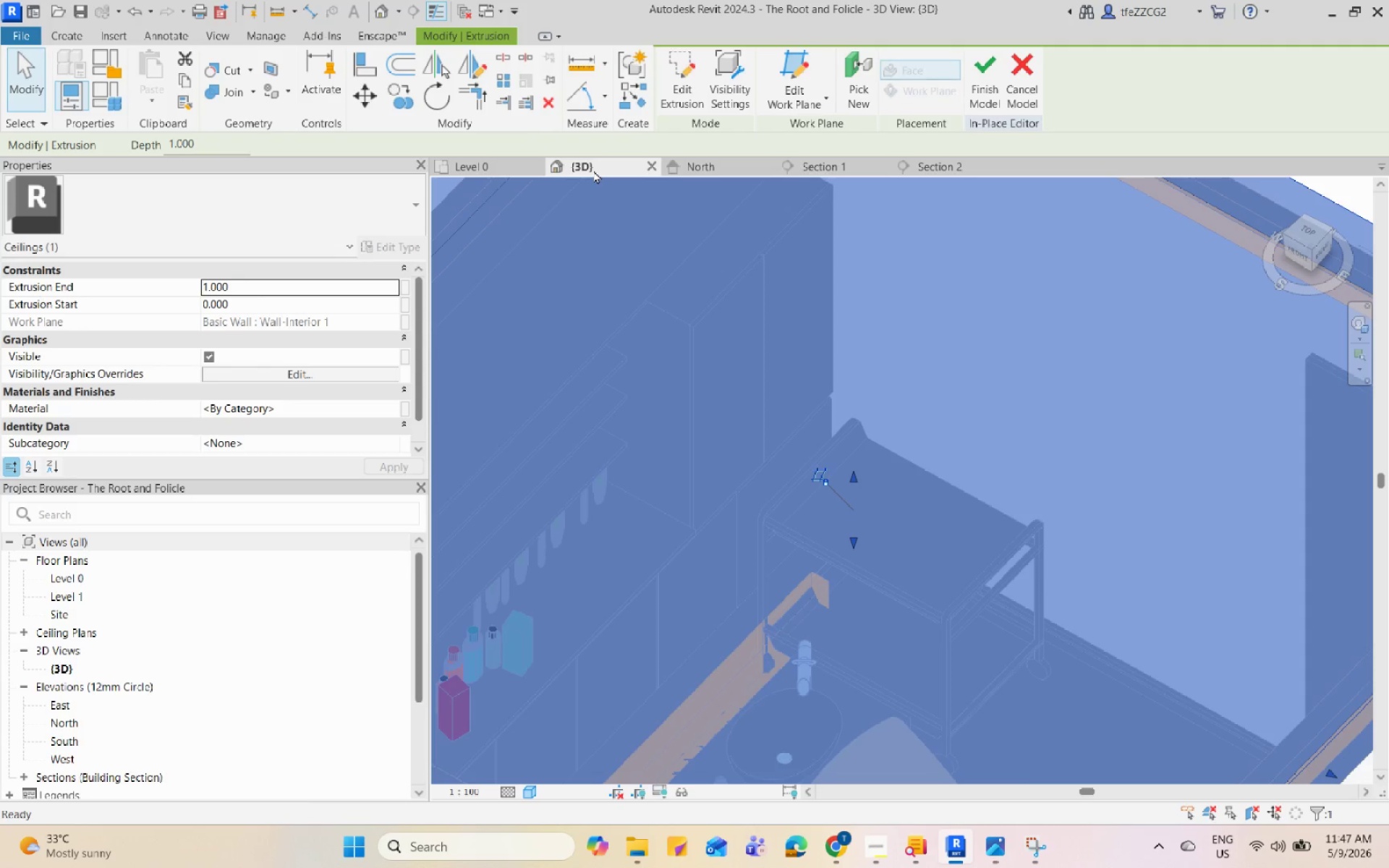 
scroll: coordinate [751, 472], scroll_direction: down, amount: 8.0
 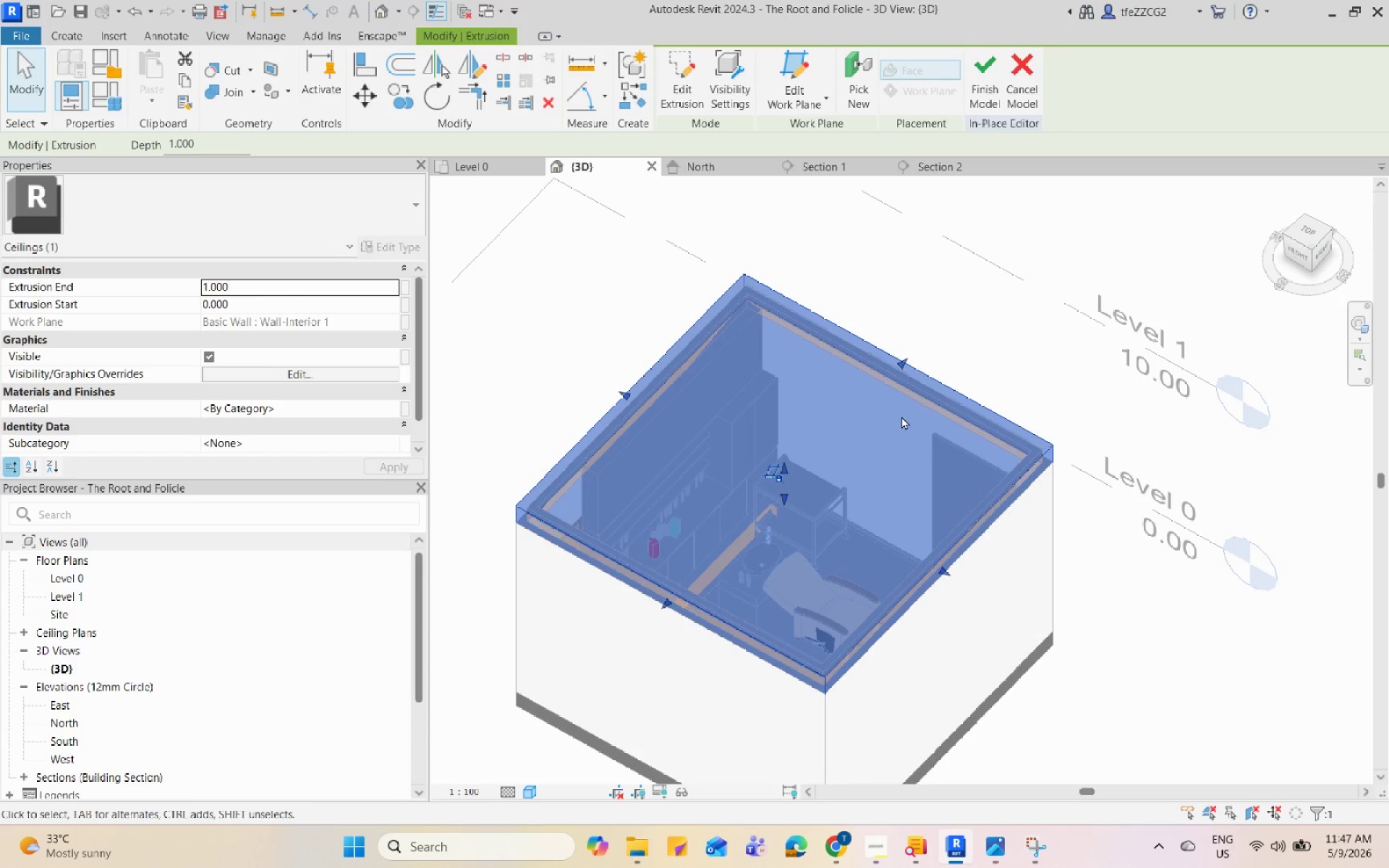 
key(Escape)
 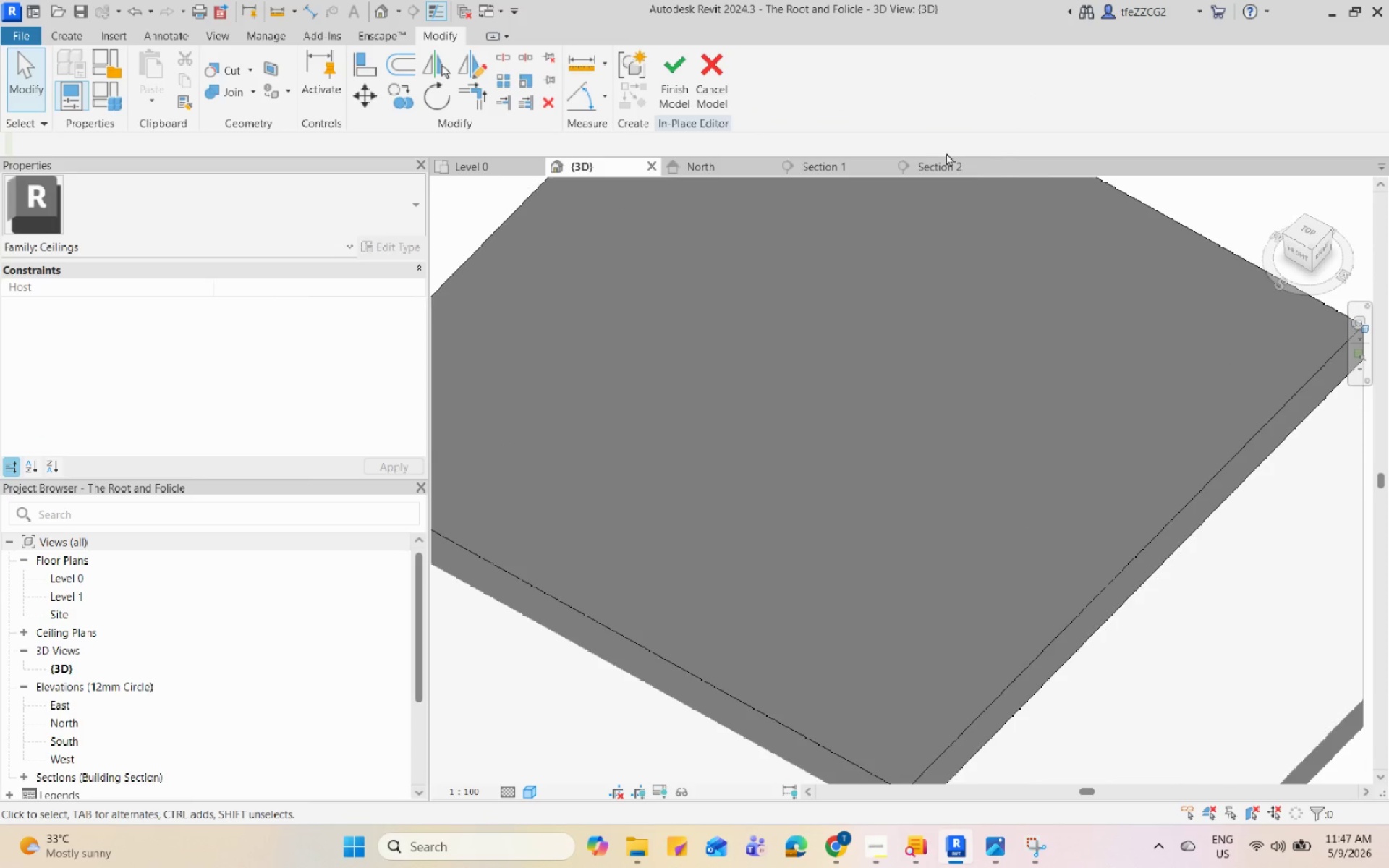 
scroll: coordinate [748, 561], scroll_direction: up, amount: 5.0
 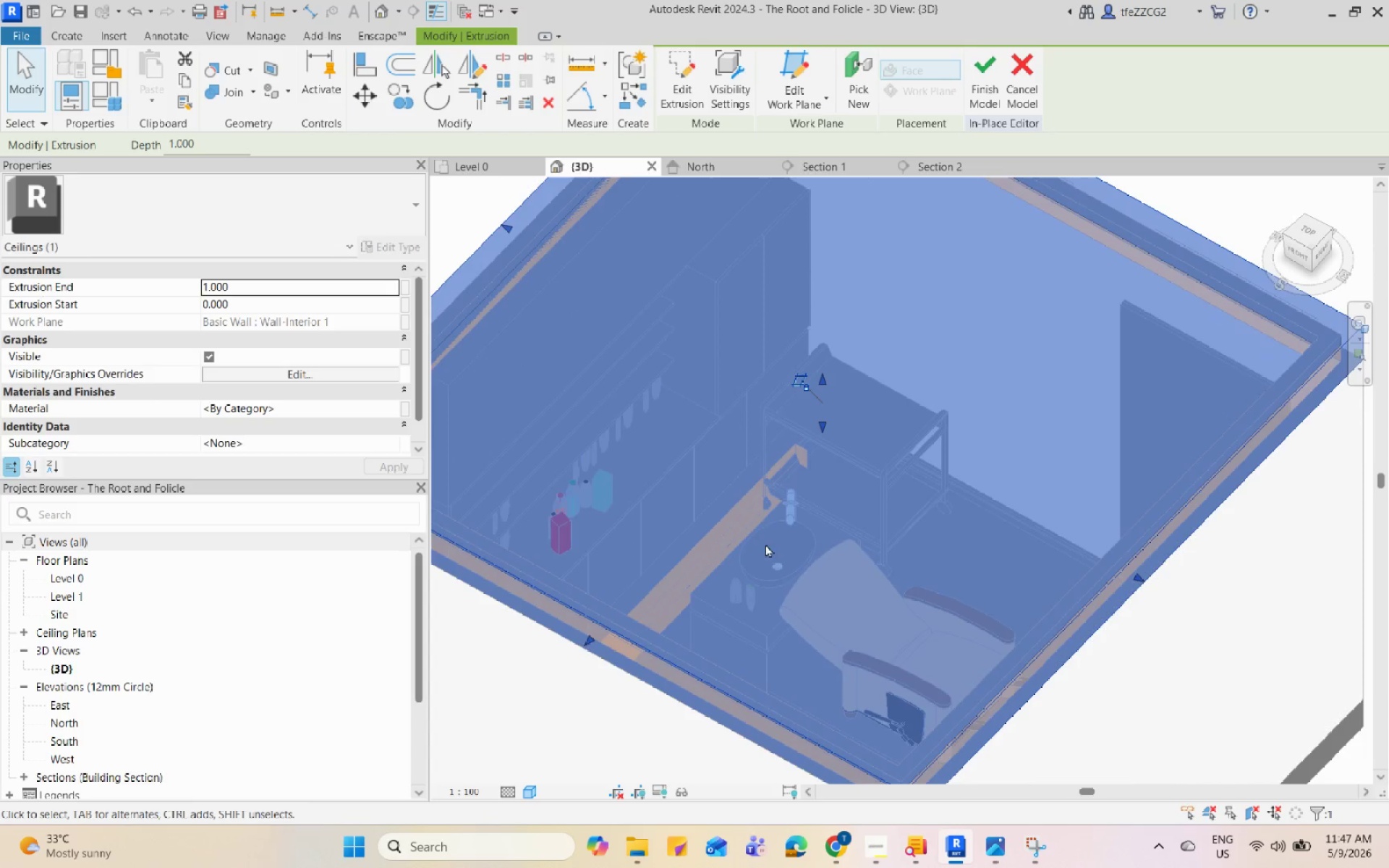 
left_click([951, 170])
 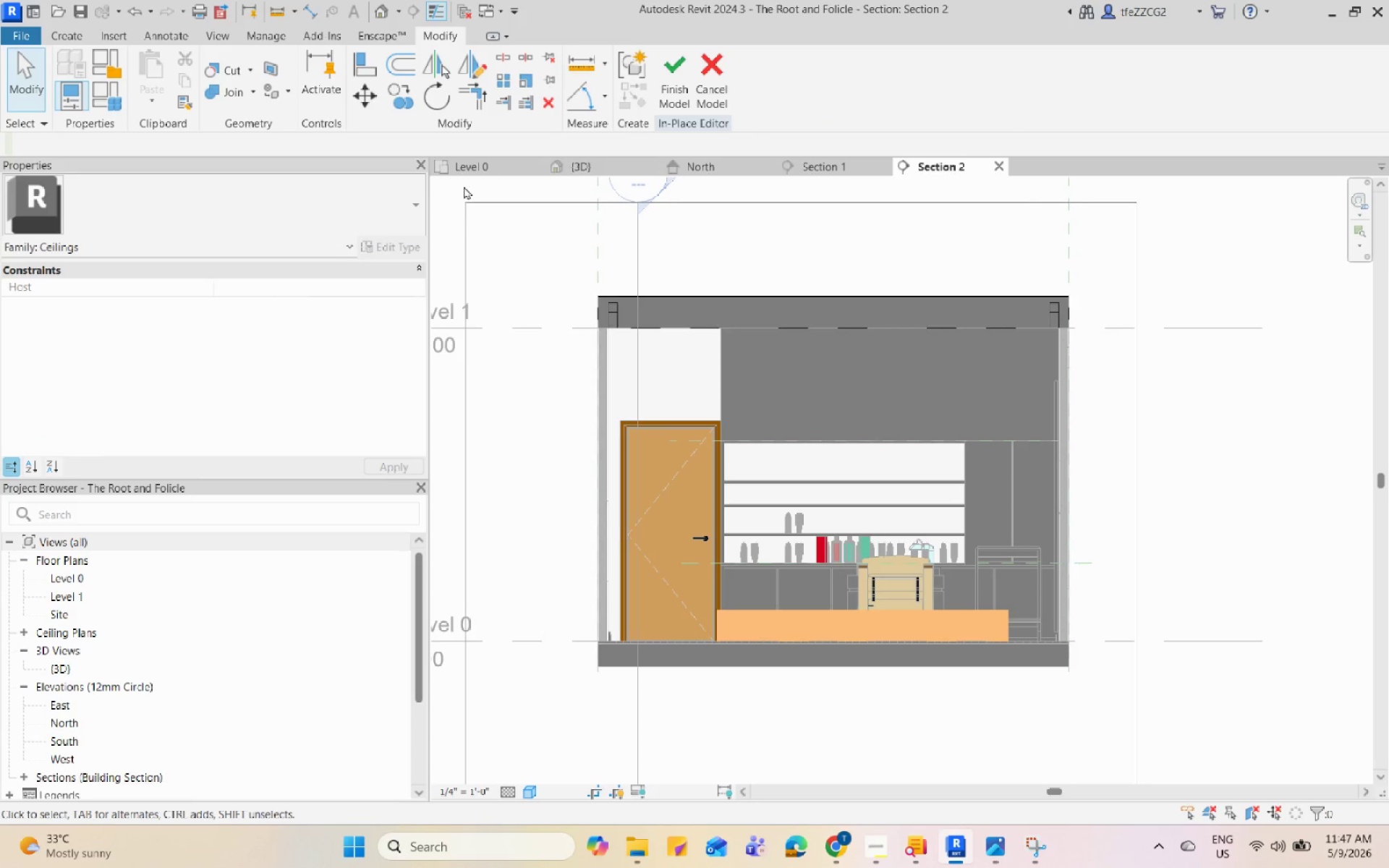 
left_click([475, 171])
 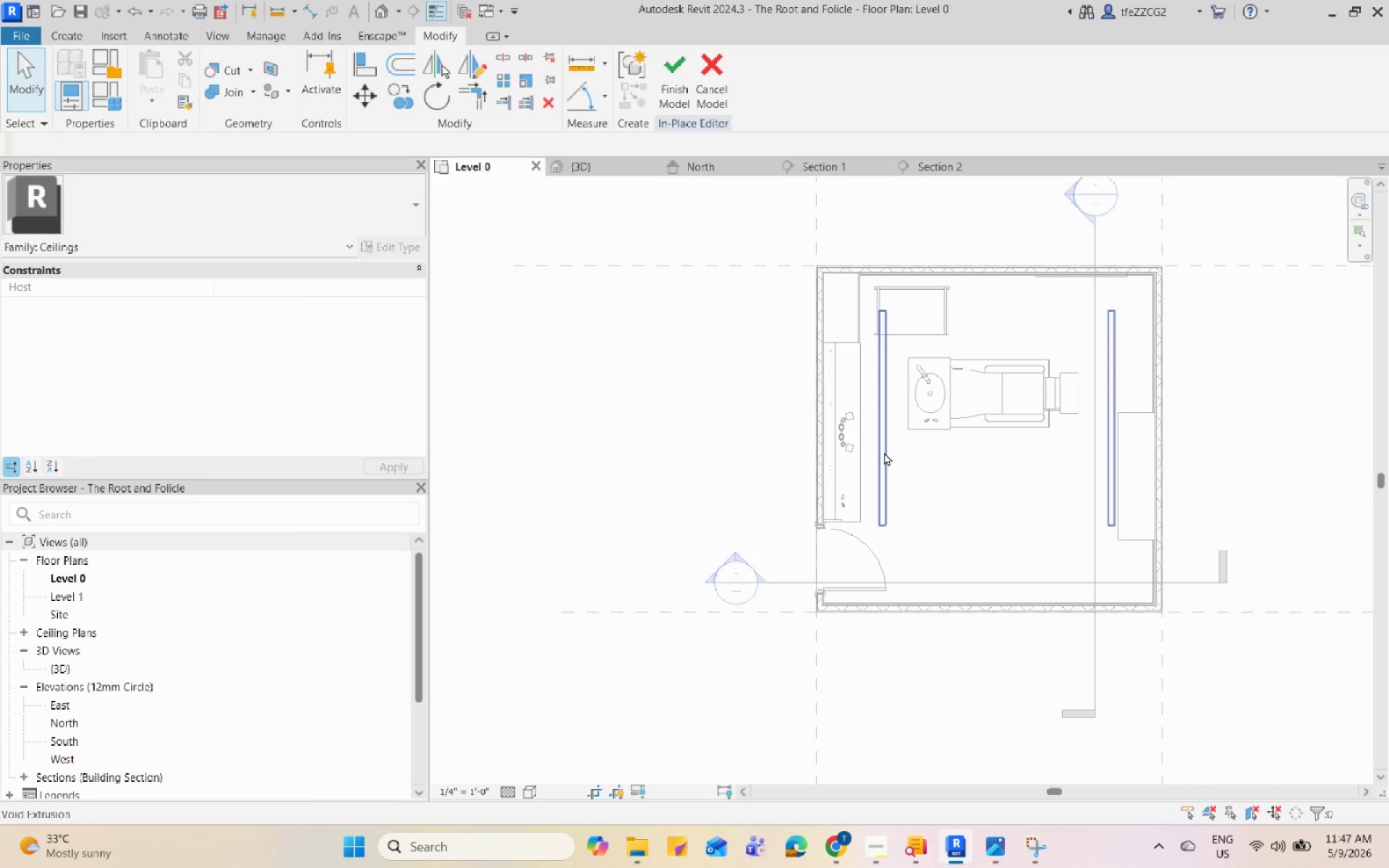 
left_click([884, 452])
 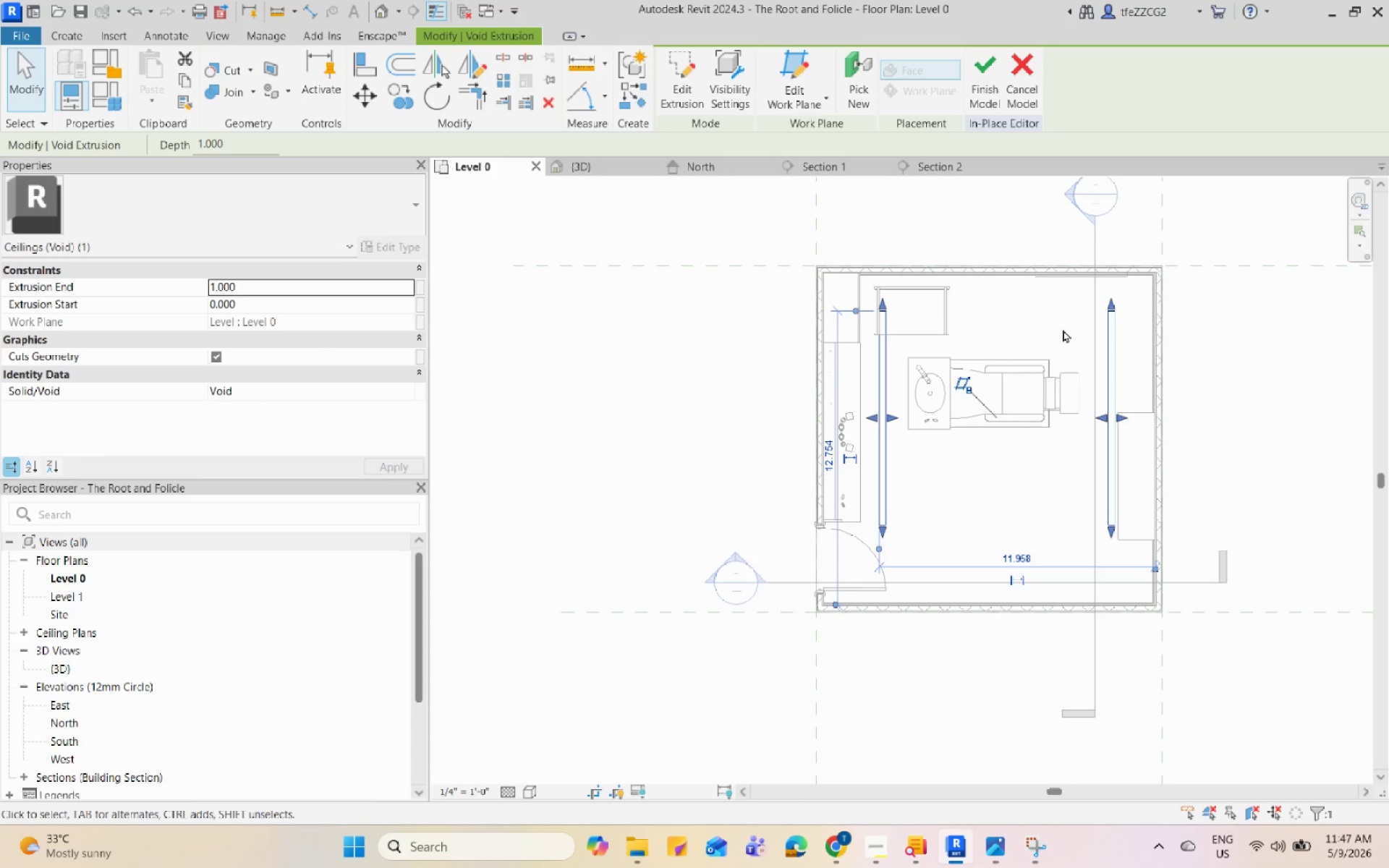 
type(de)
 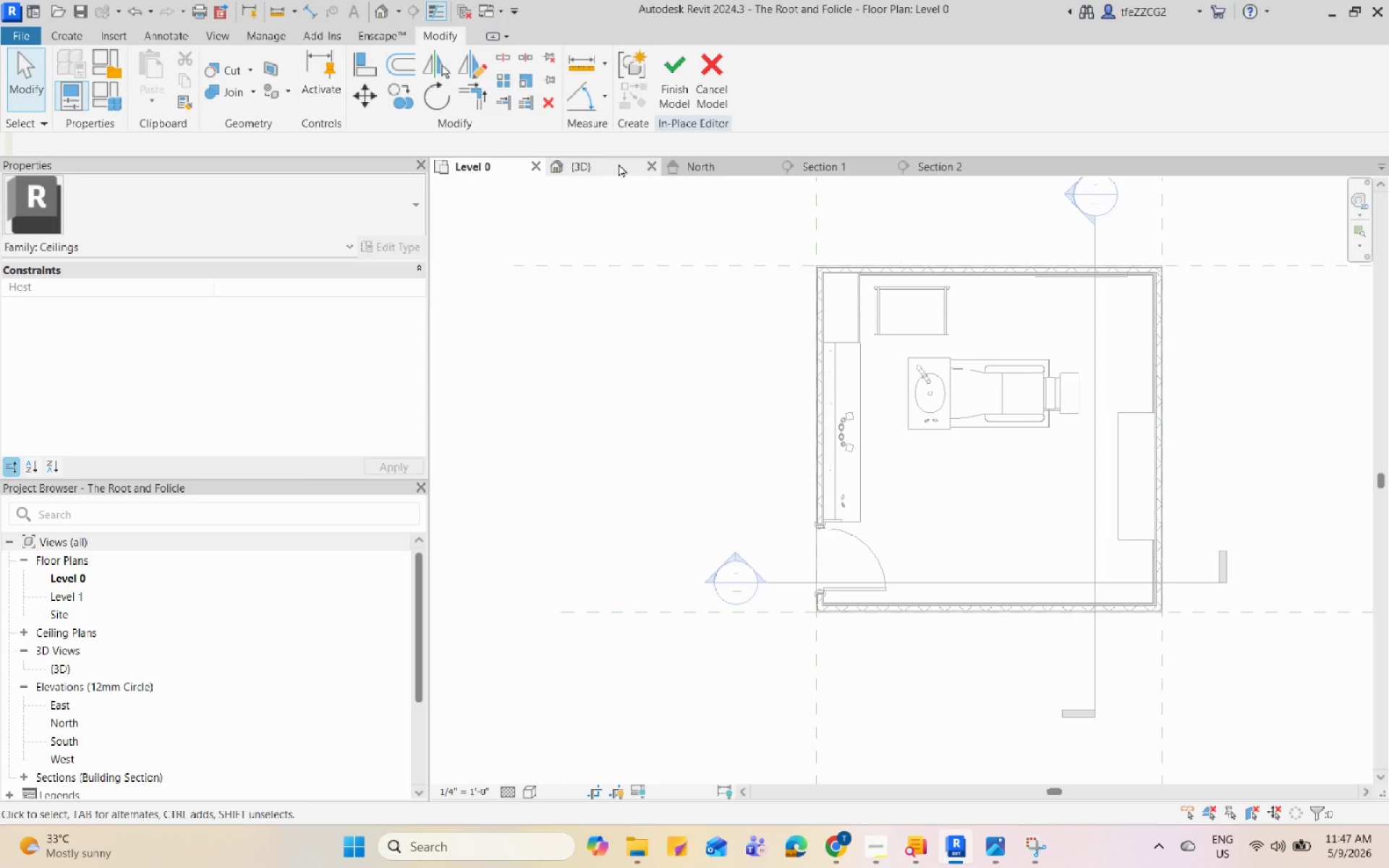 
left_click([710, 75])
 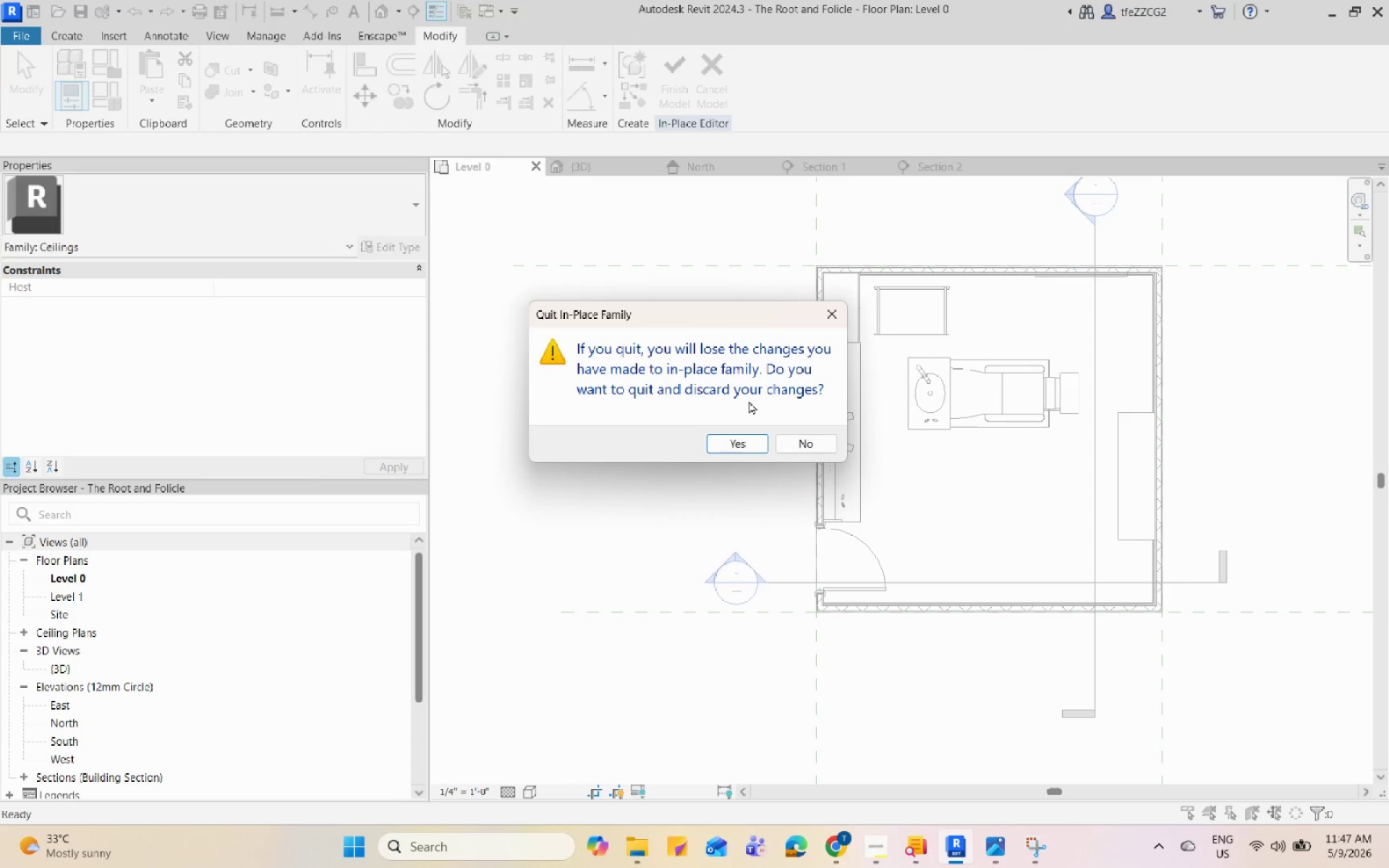 
left_click([783, 441])
 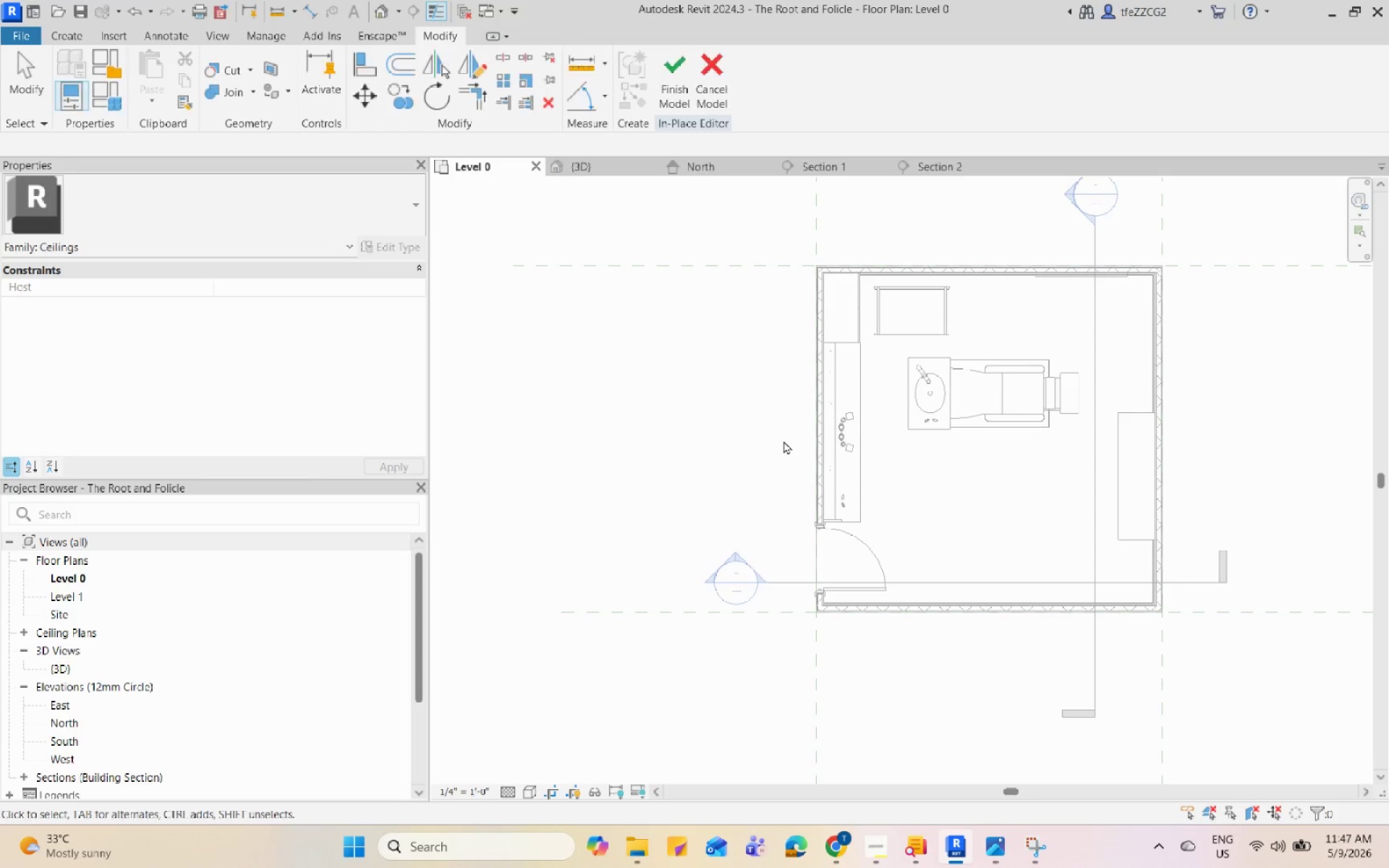 
scroll: coordinate [647, 446], scroll_direction: down, amount: 4.0
 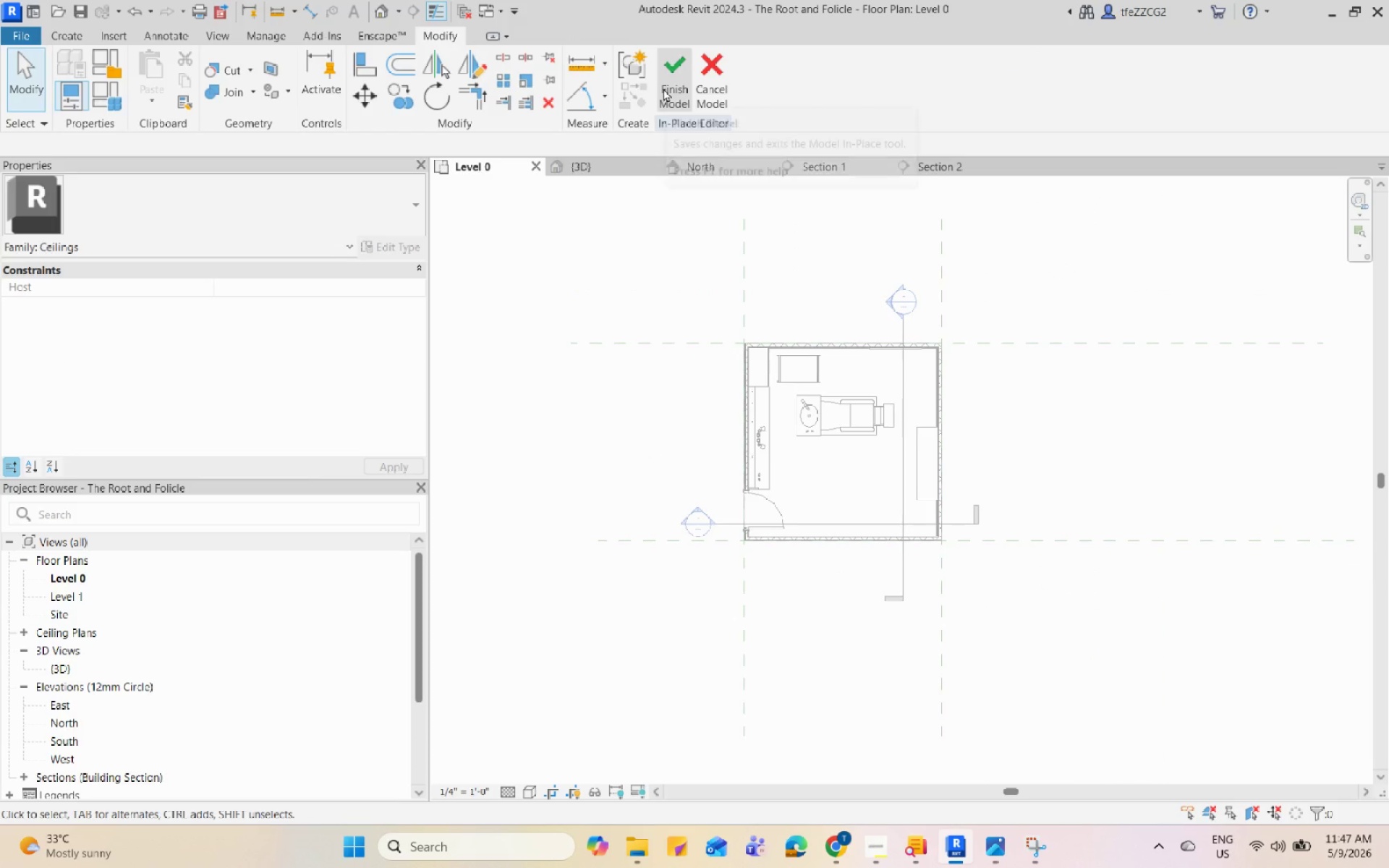 
left_click([665, 87])
 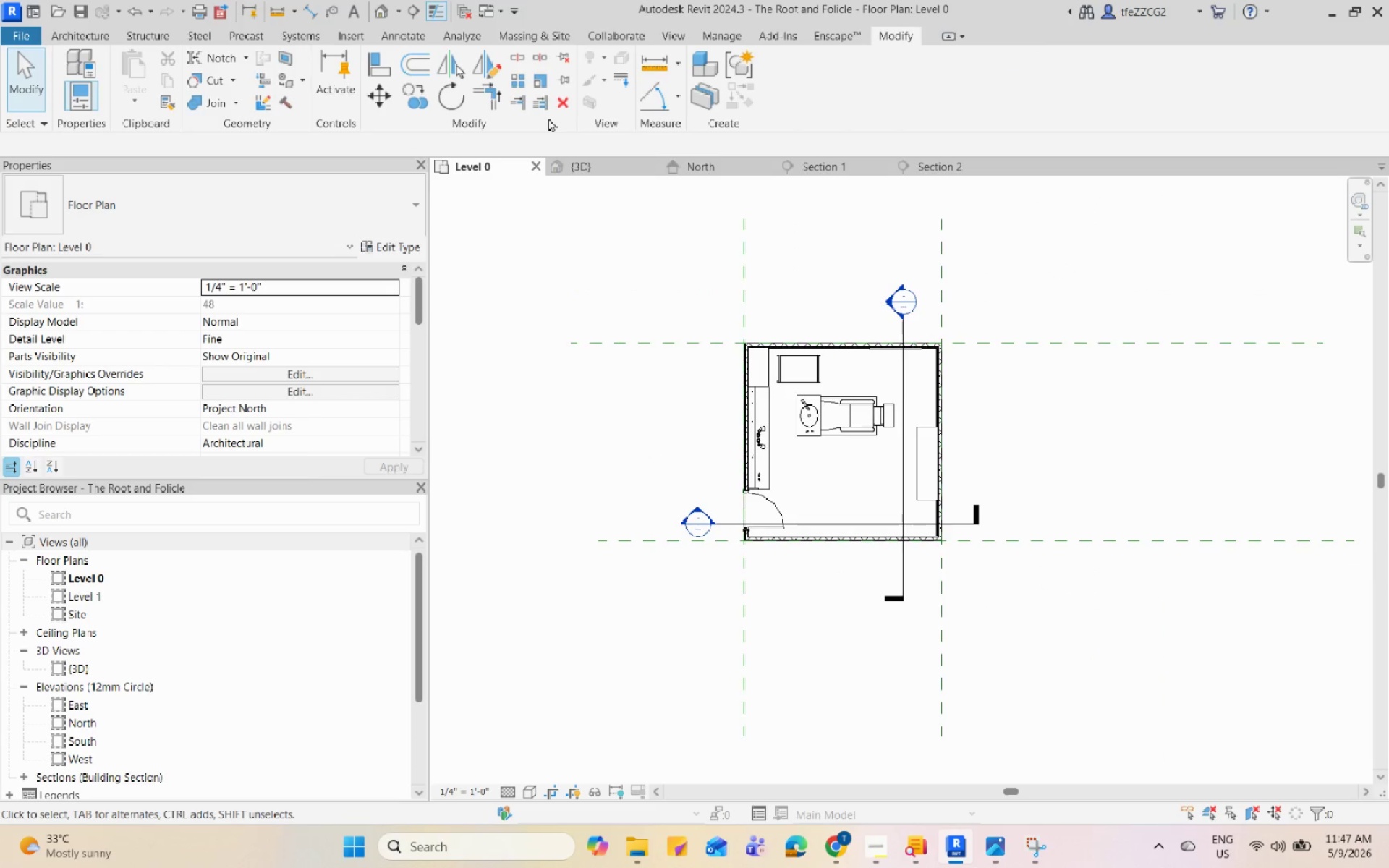 
left_click([573, 169])
 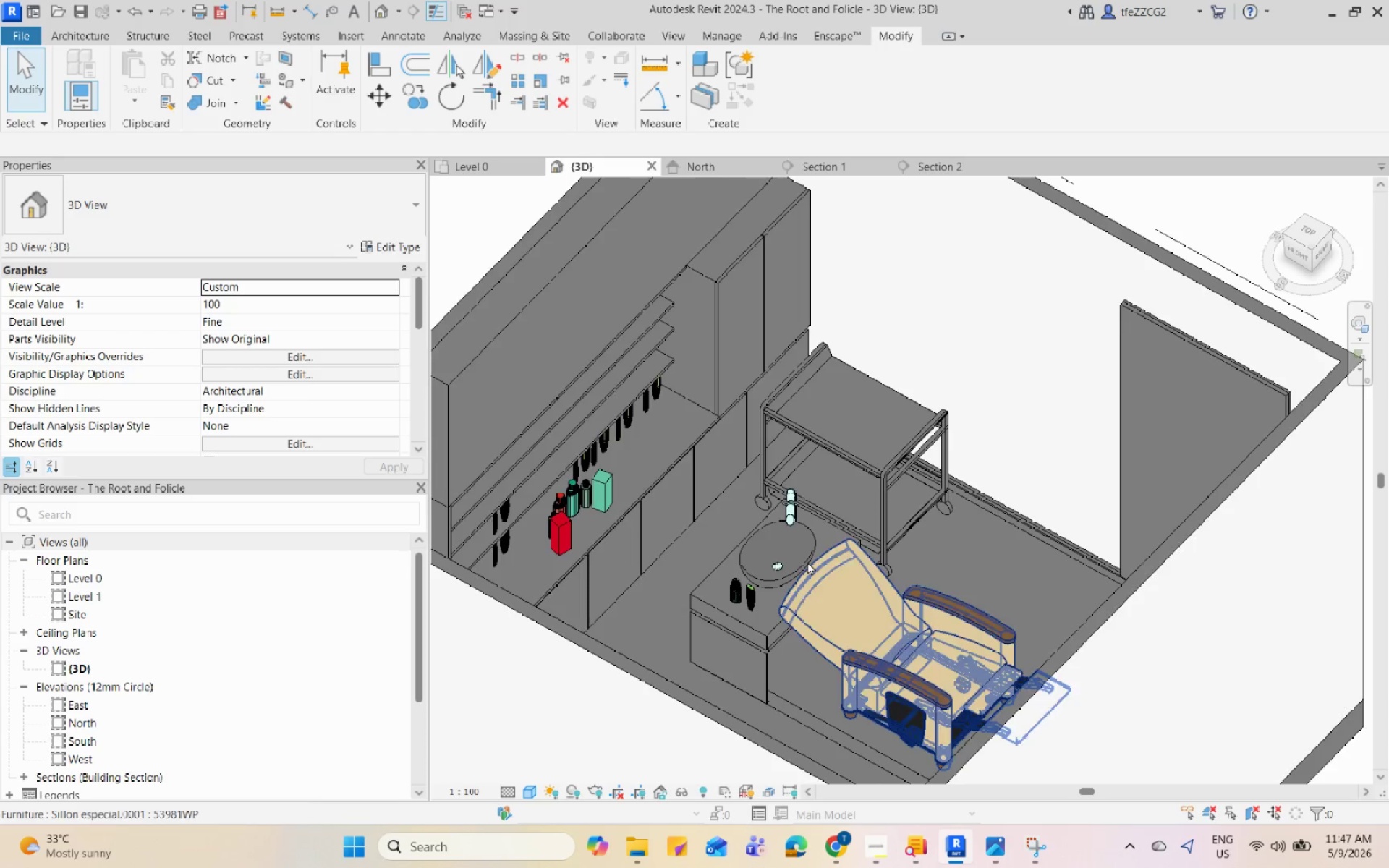 
scroll: coordinate [850, 367], scroll_direction: down, amount: 8.0
 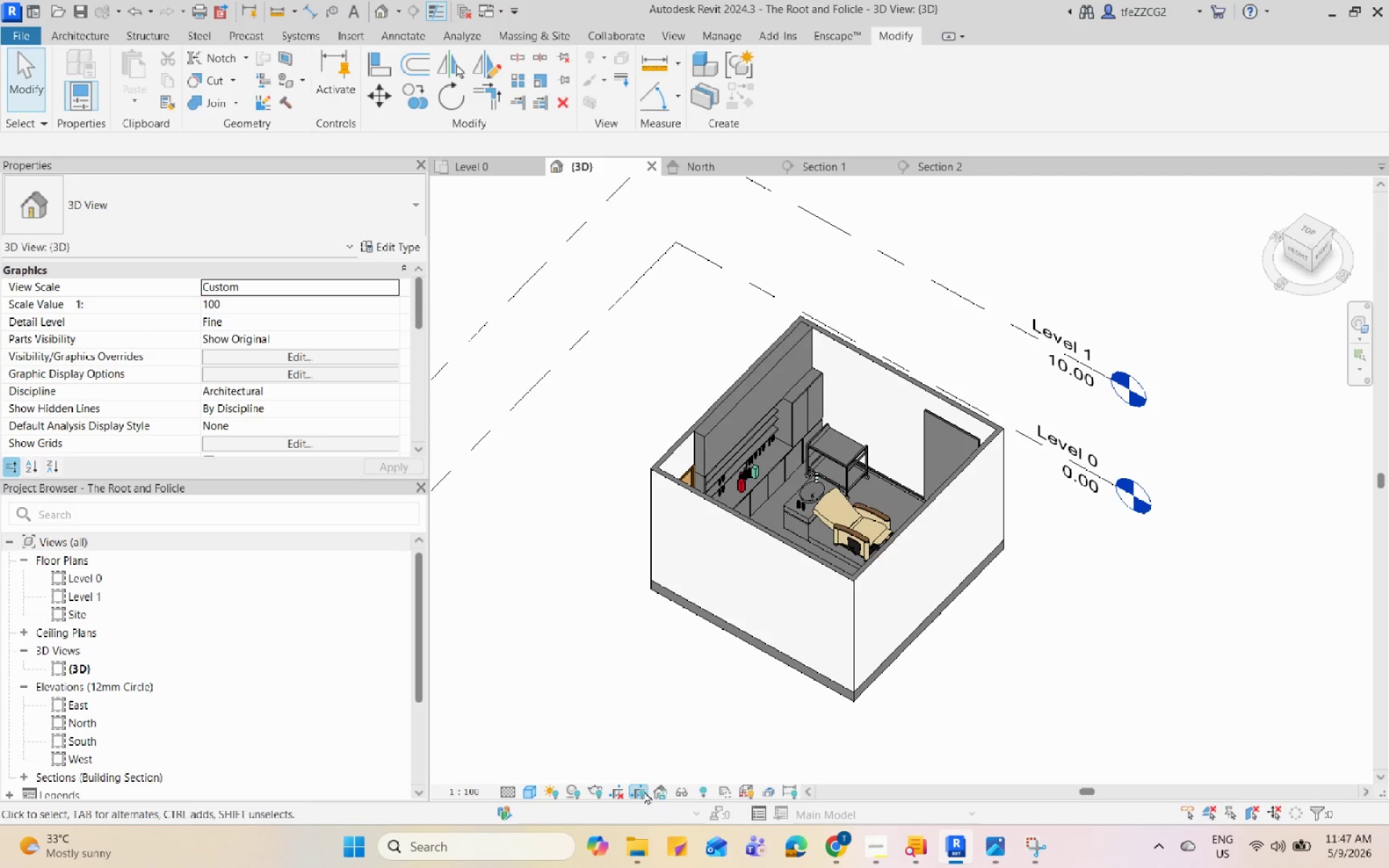 
wait(5.03)
 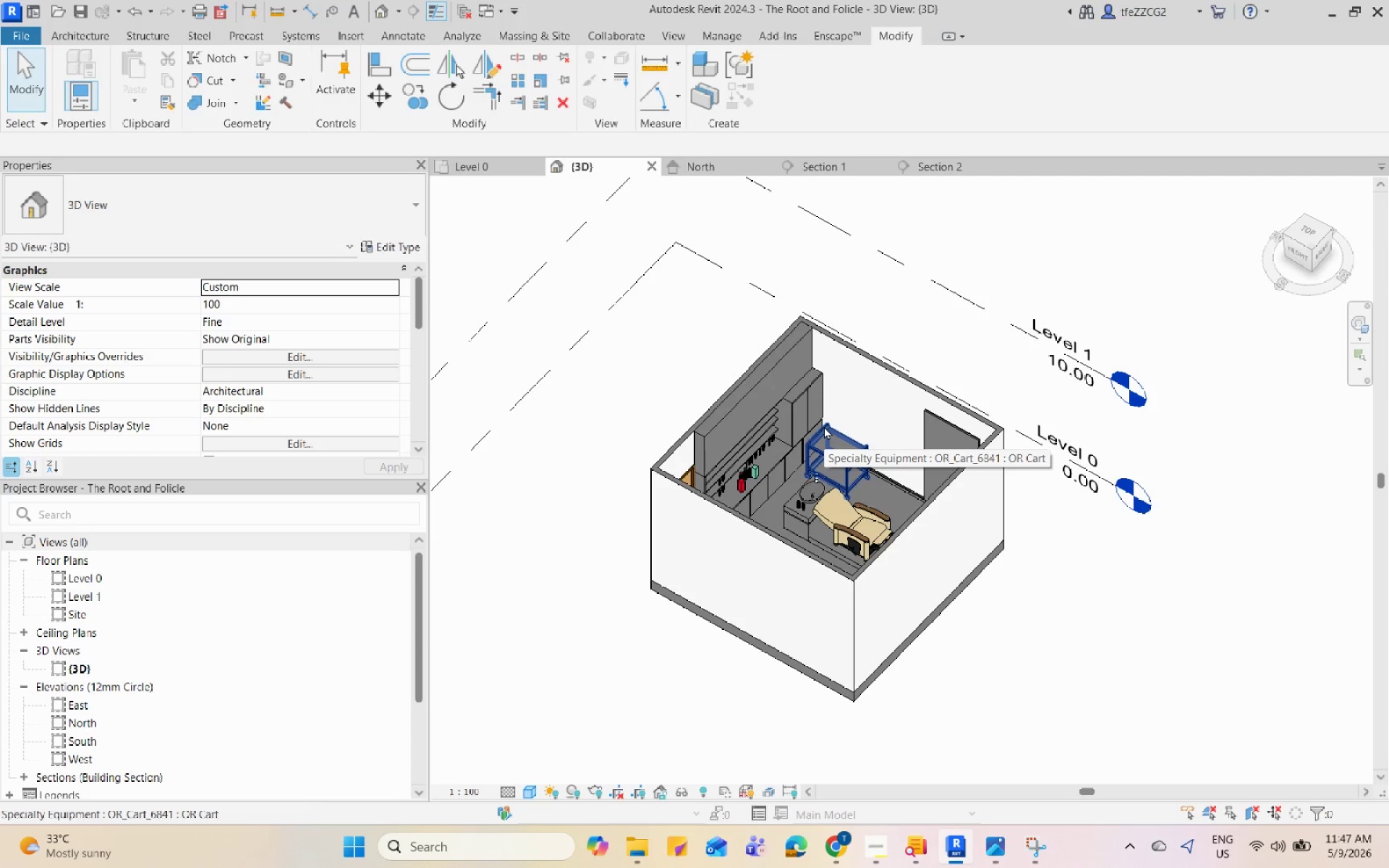 
left_click([701, 793])
 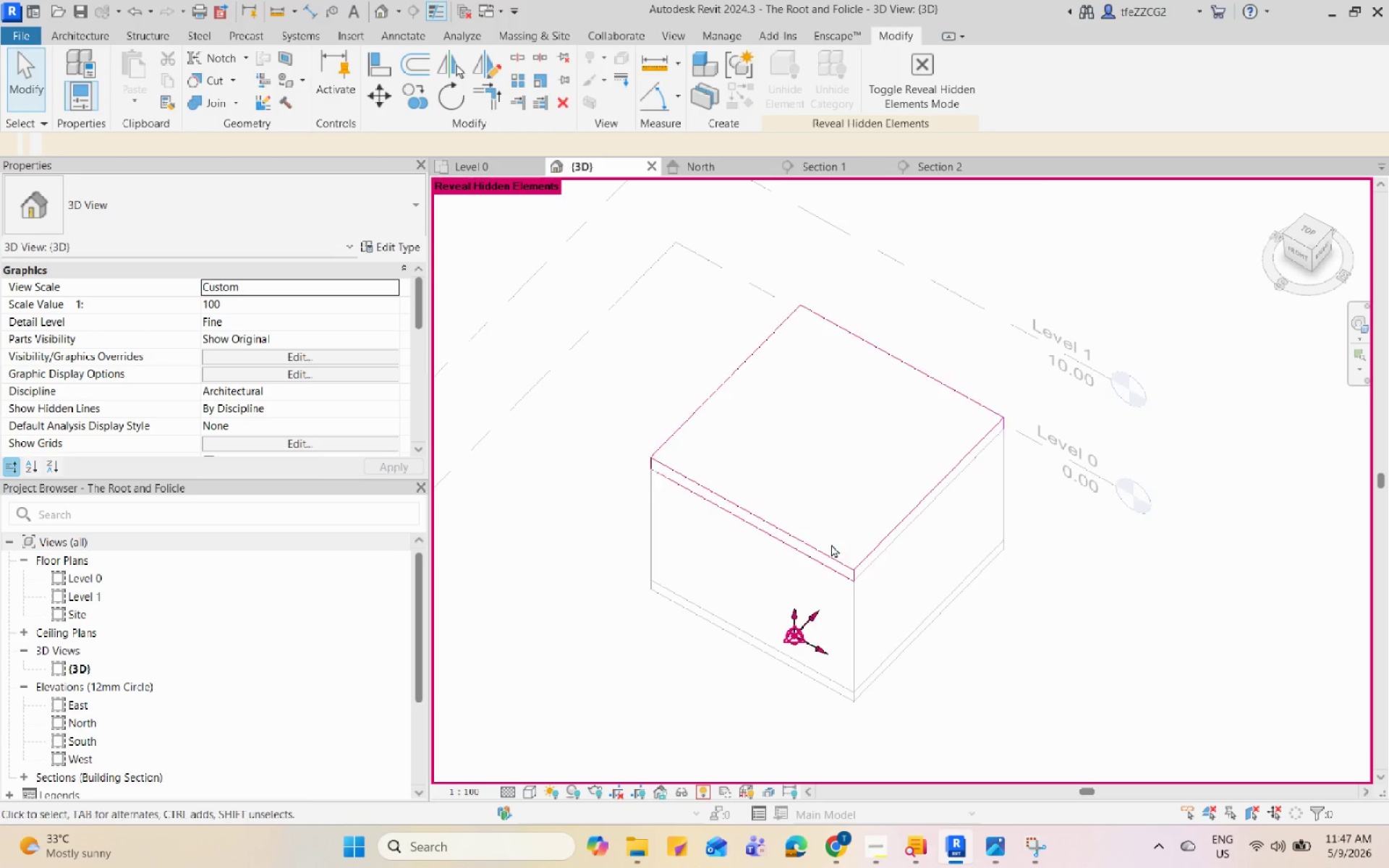 
left_click([825, 554])
 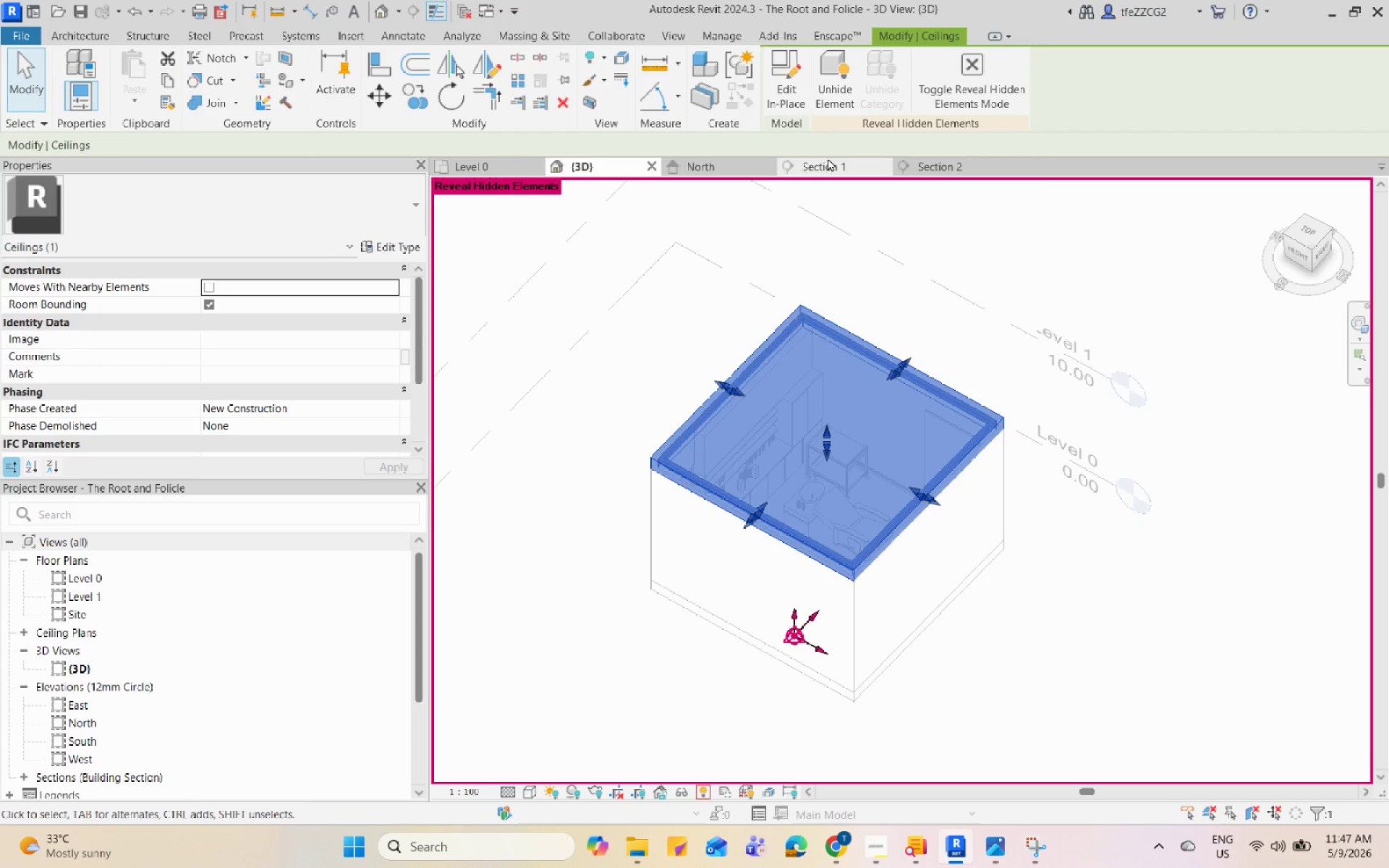 
right_click([829, 86])
 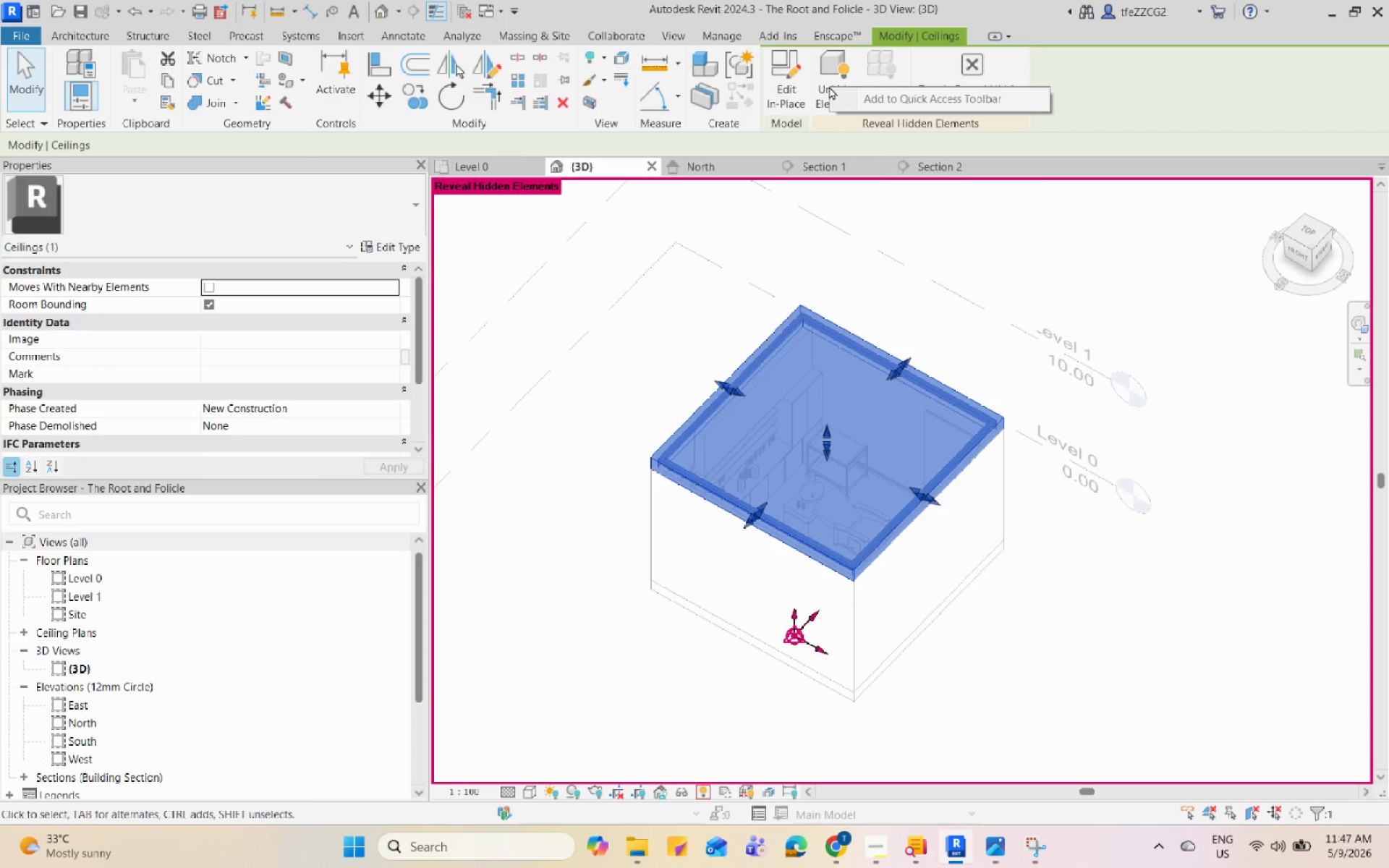 
left_click([829, 86])
 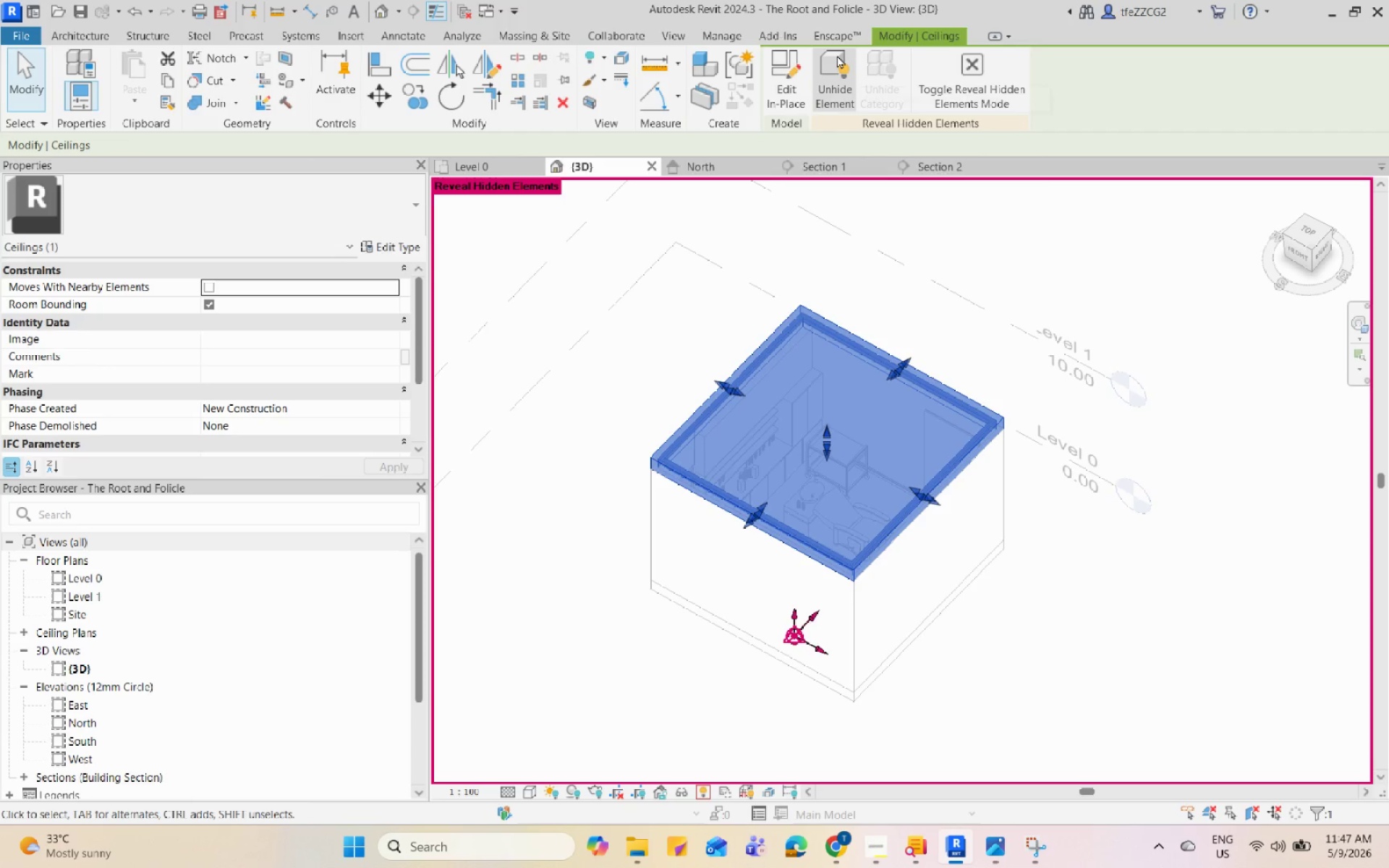 
double_click([836, 56])
 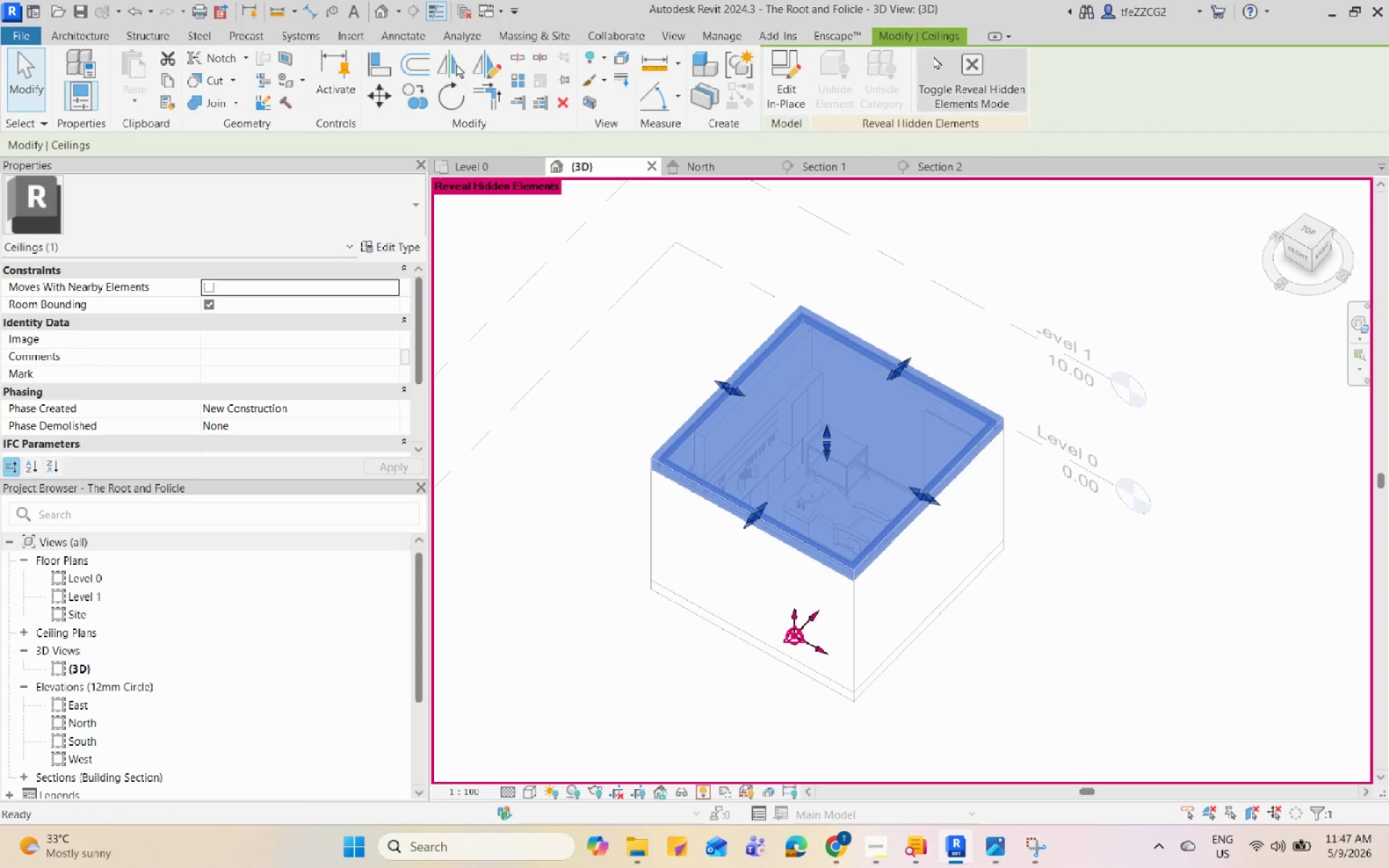 
left_click([941, 51])
 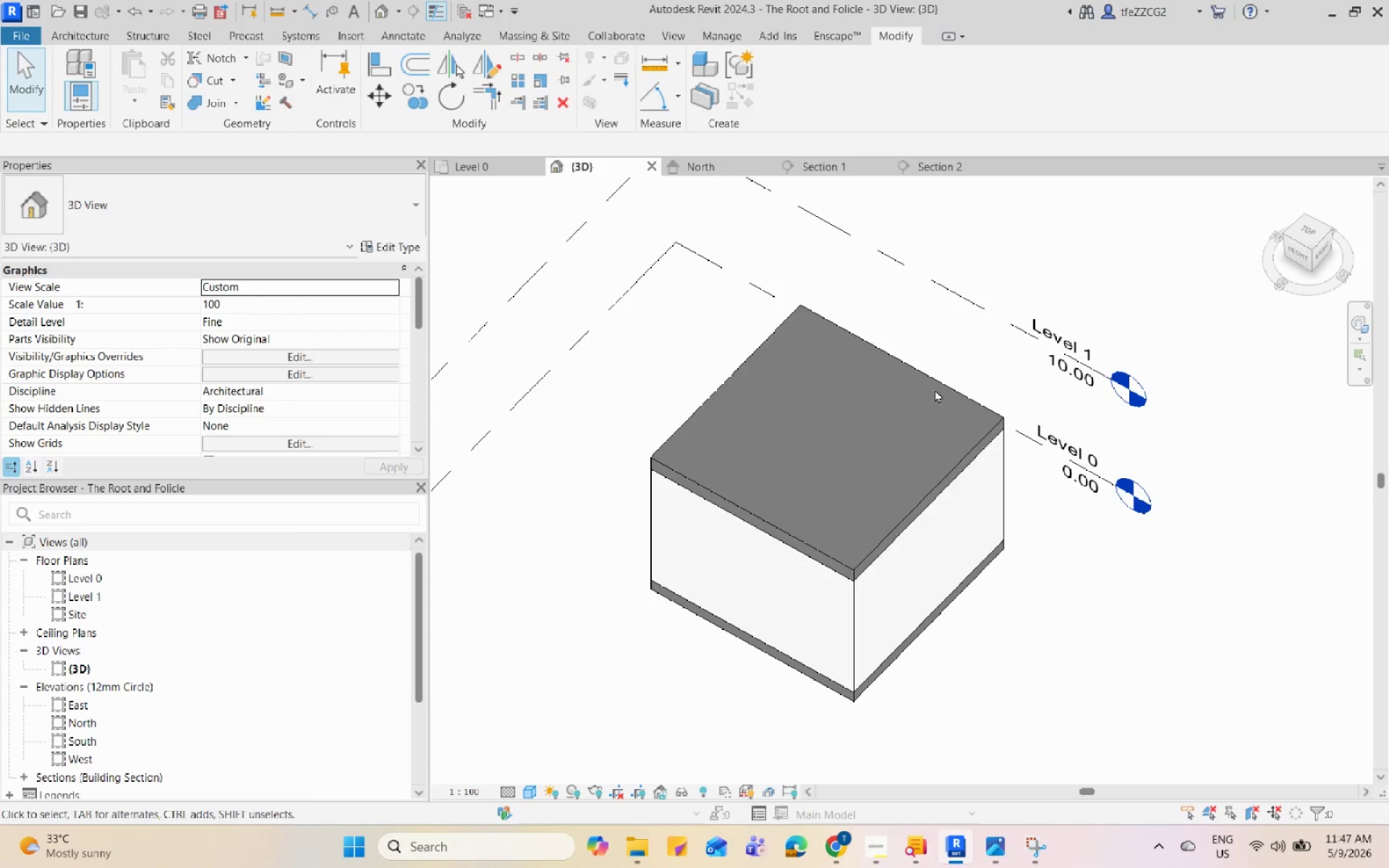 
left_click([940, 381])
 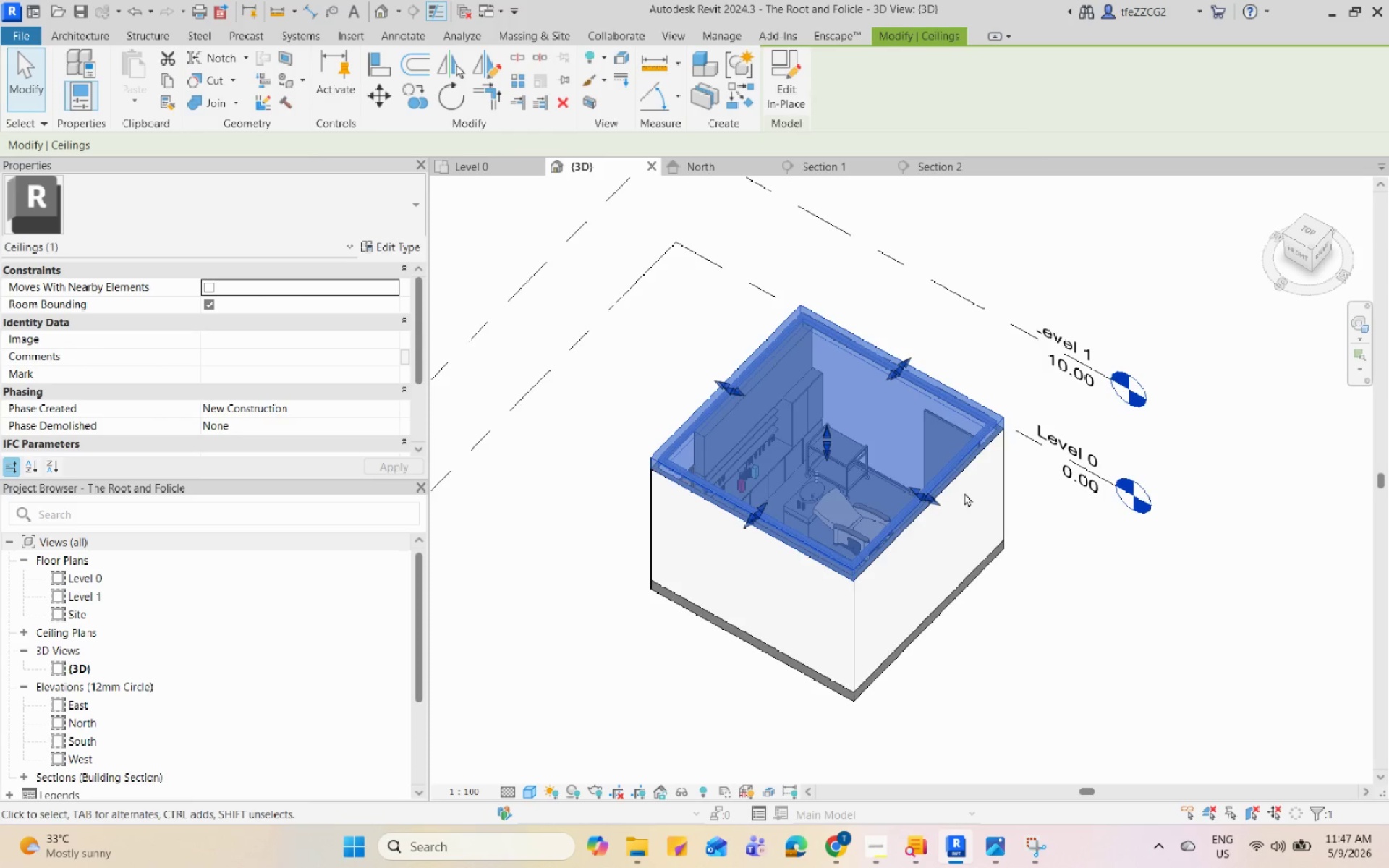 
hold_key(key=ShiftLeft, duration=0.66)
 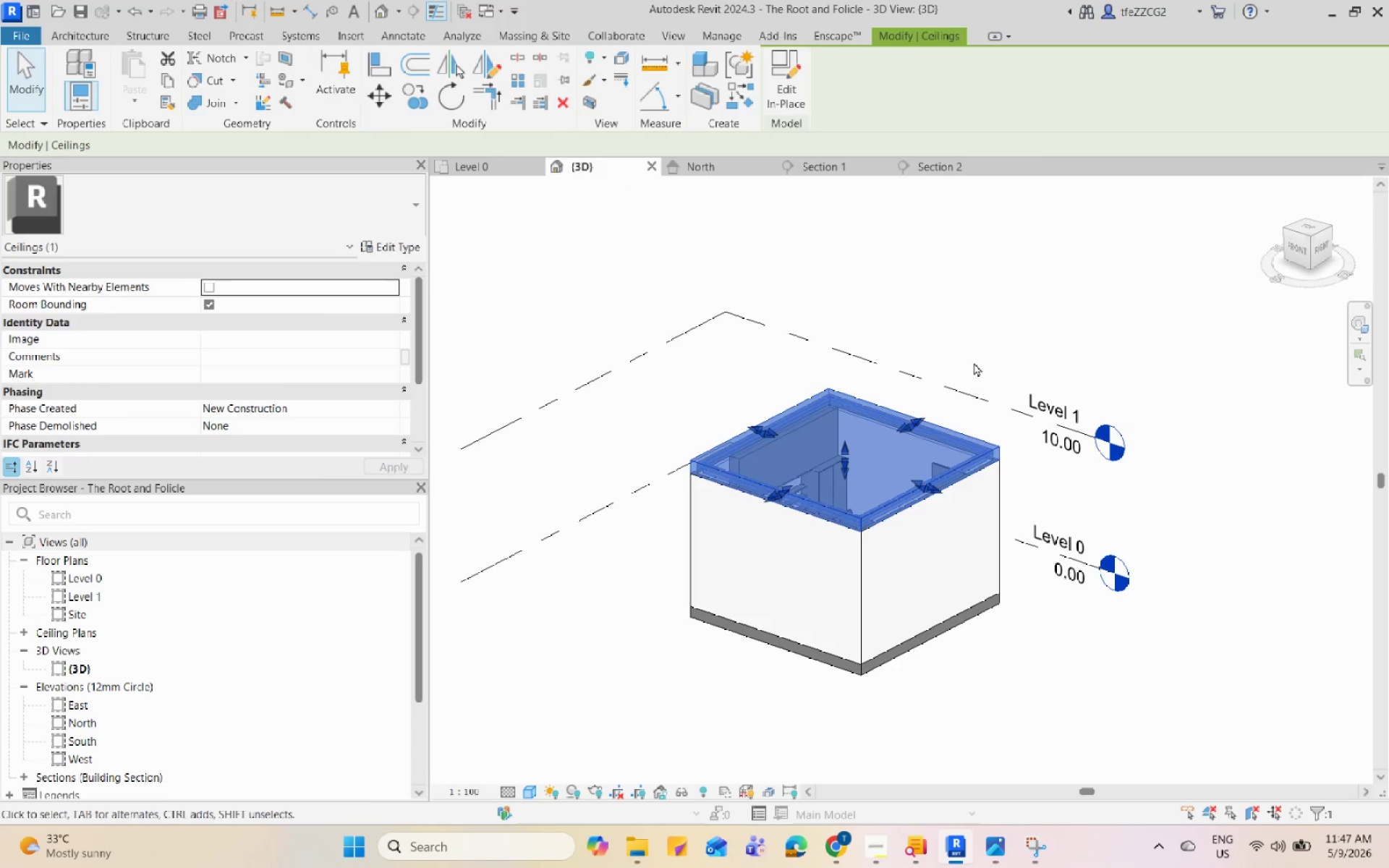 
scroll: coordinate [963, 574], scroll_direction: down, amount: 1.0
 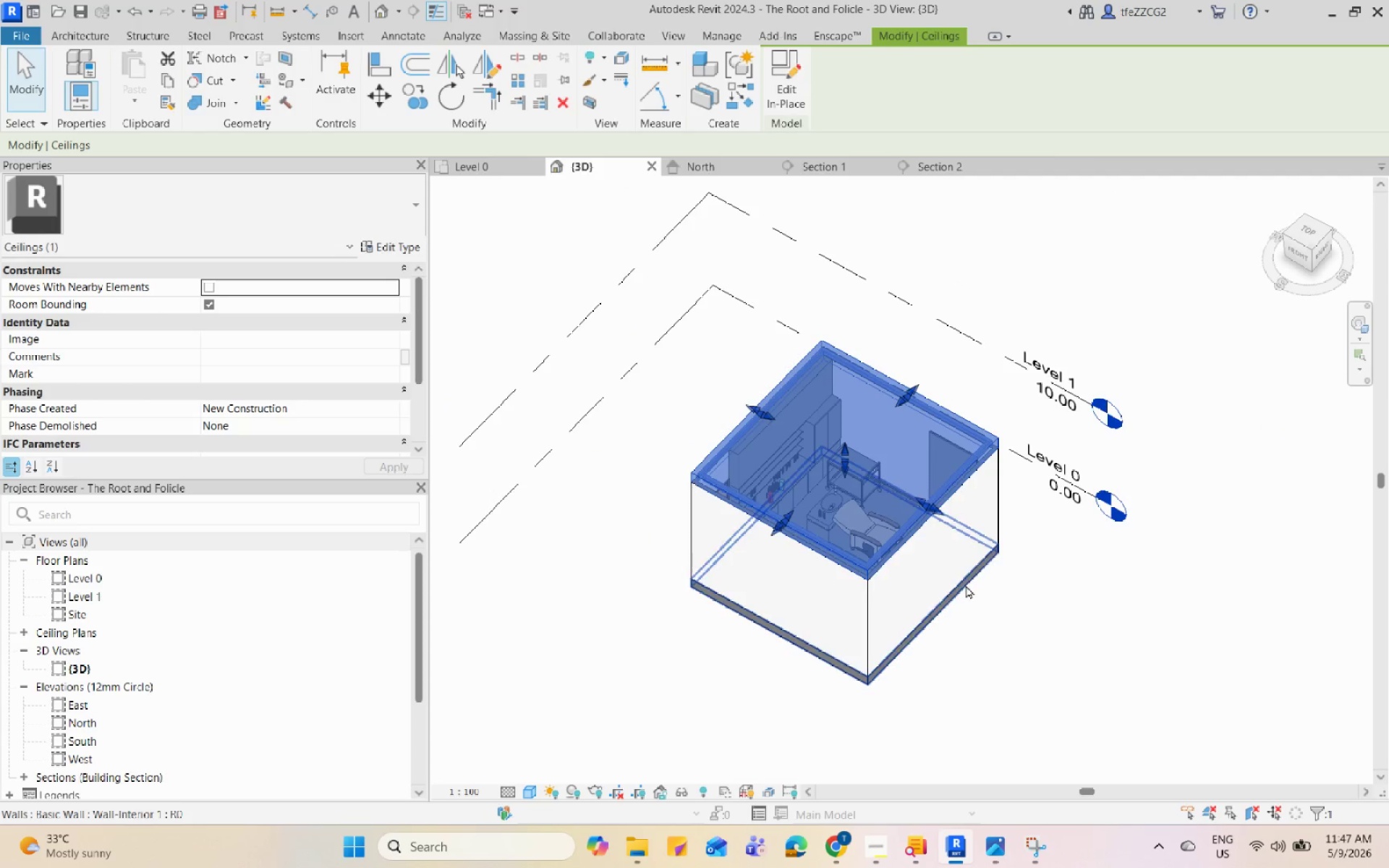 
left_click([974, 361])
 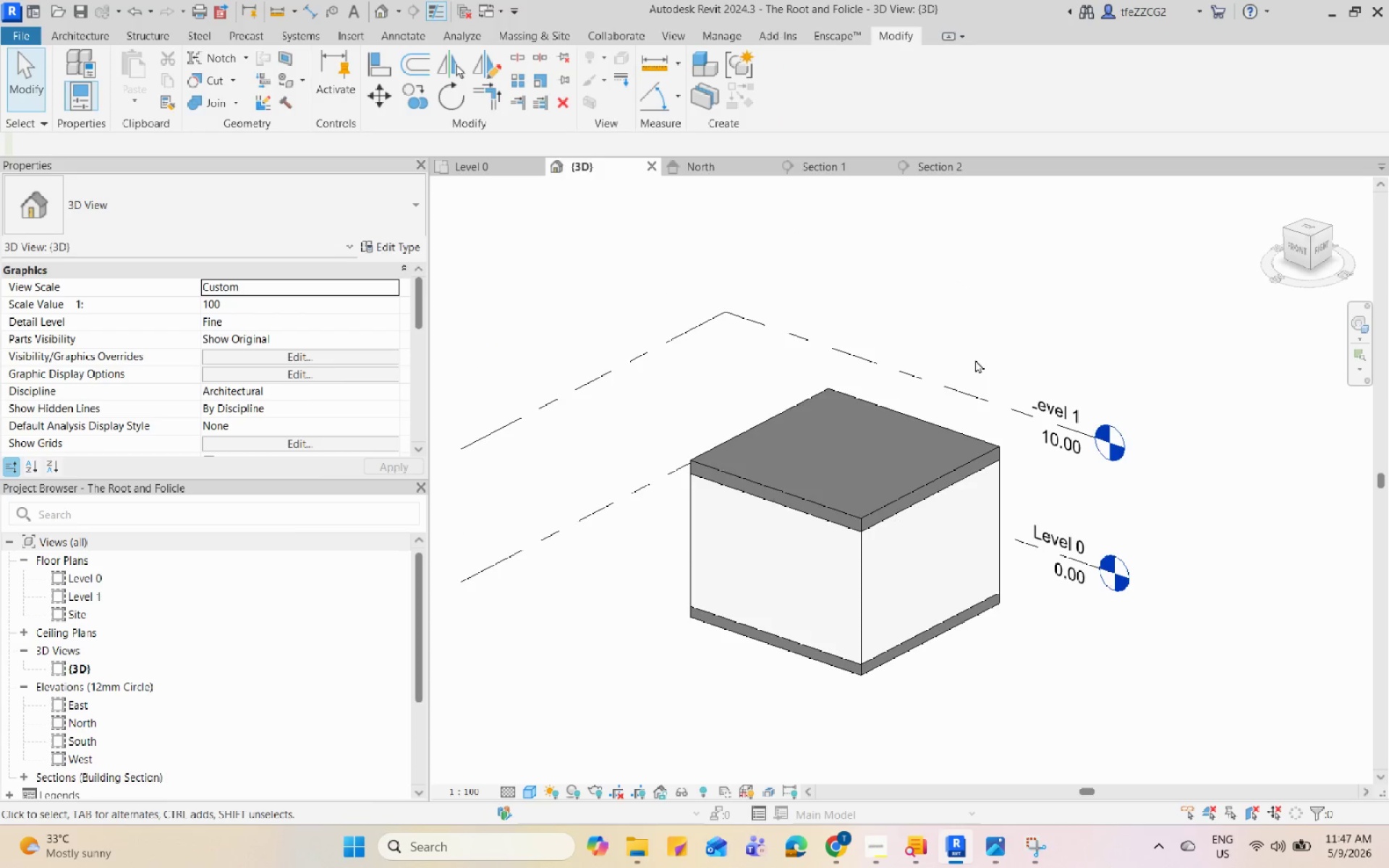 
scroll: coordinate [882, 552], scroll_direction: up, amount: 6.0
 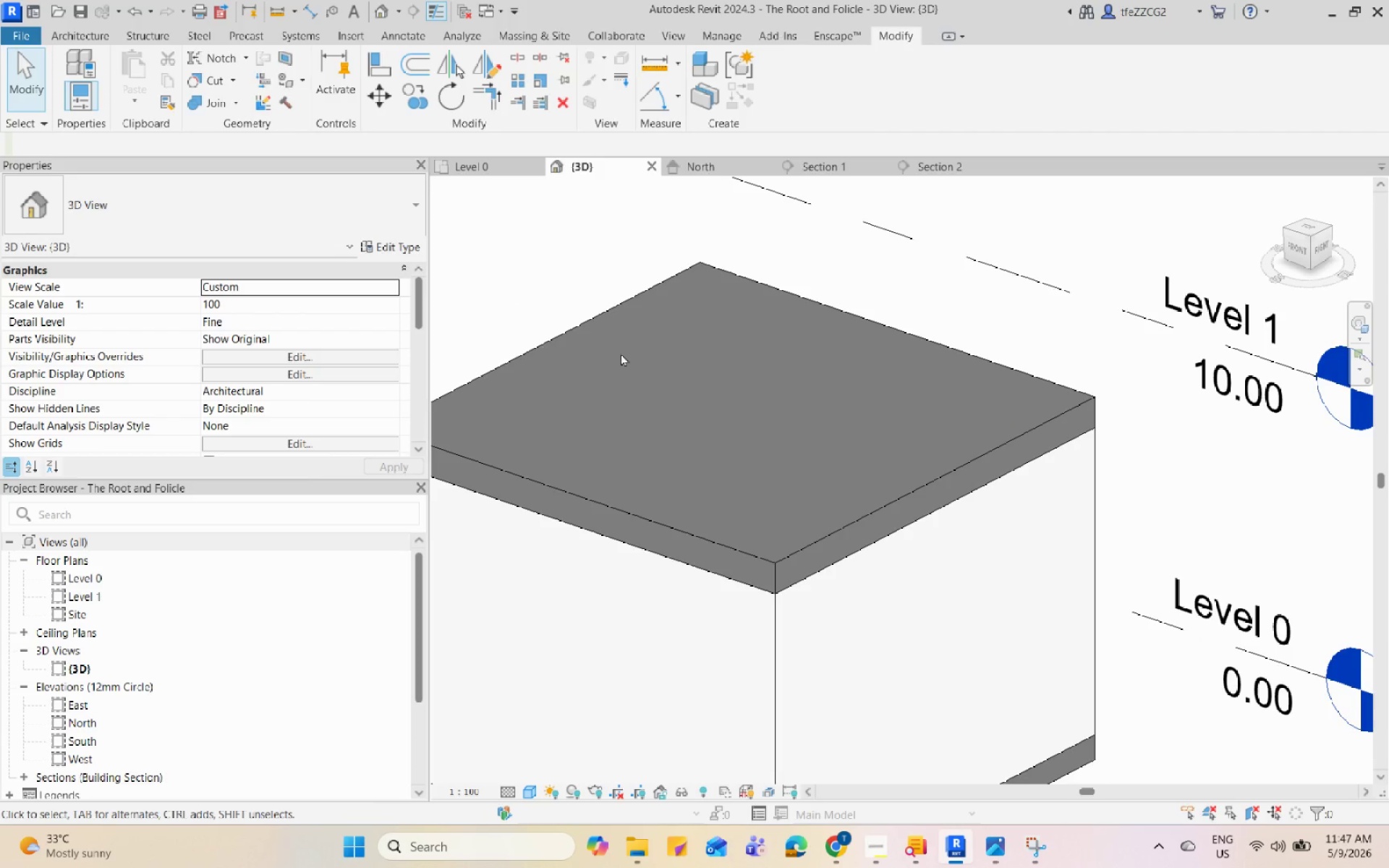 
left_click([640, 301])
 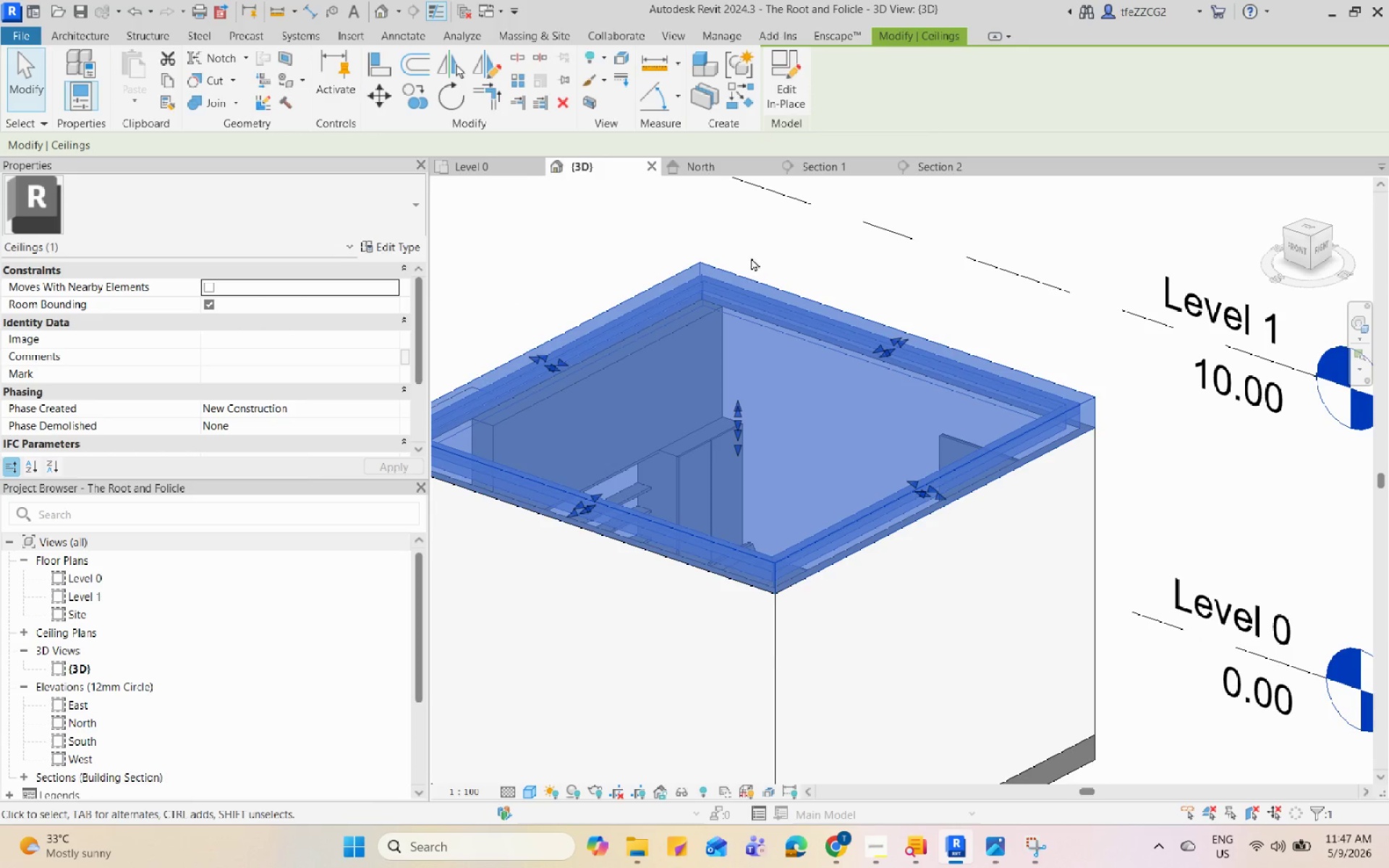 
left_click([782, 108])
 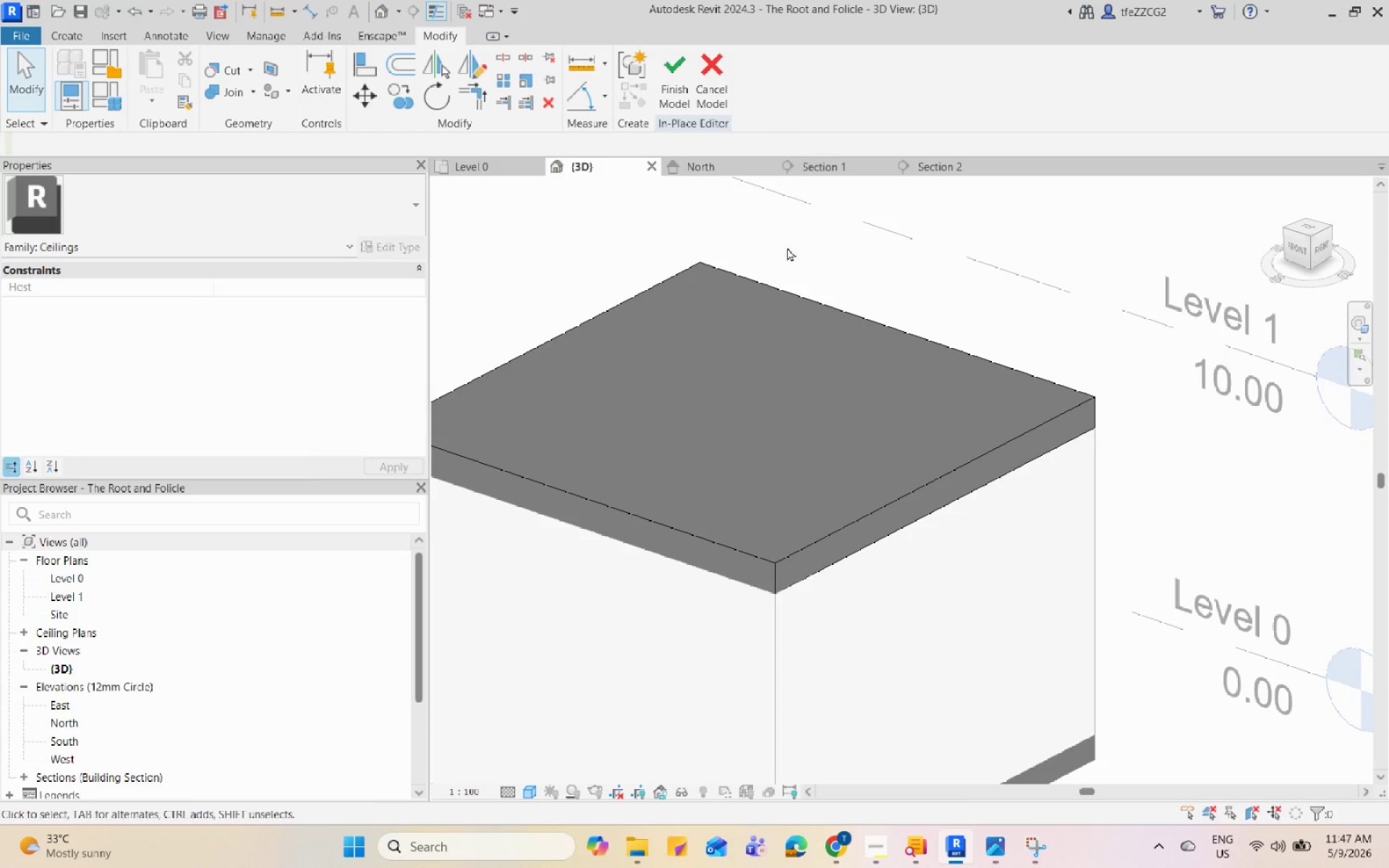 
scroll: coordinate [929, 504], scroll_direction: down, amount: 3.0
 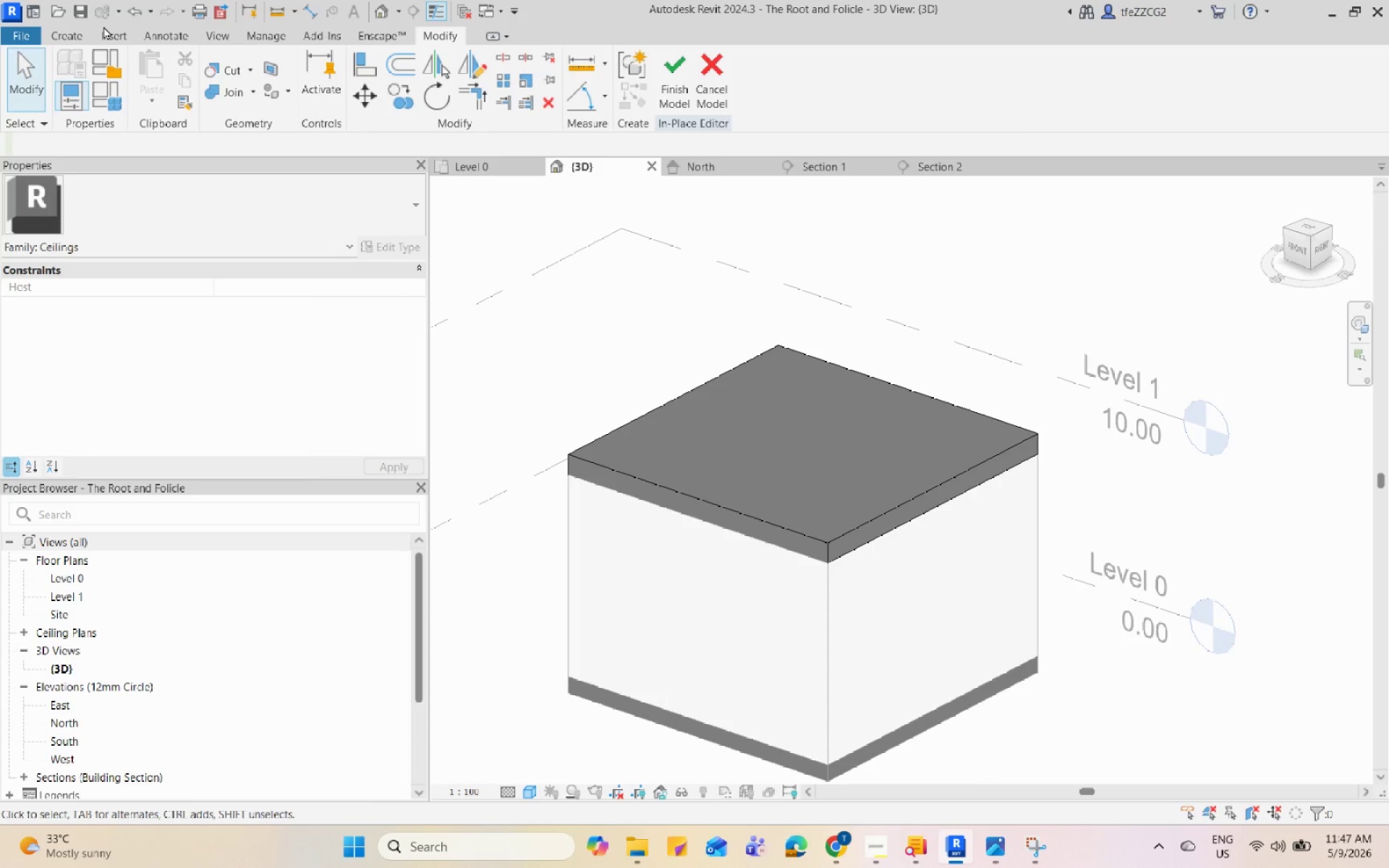 
left_click_drag(start_coordinate=[76, 40], to_coordinate=[340, 95])
 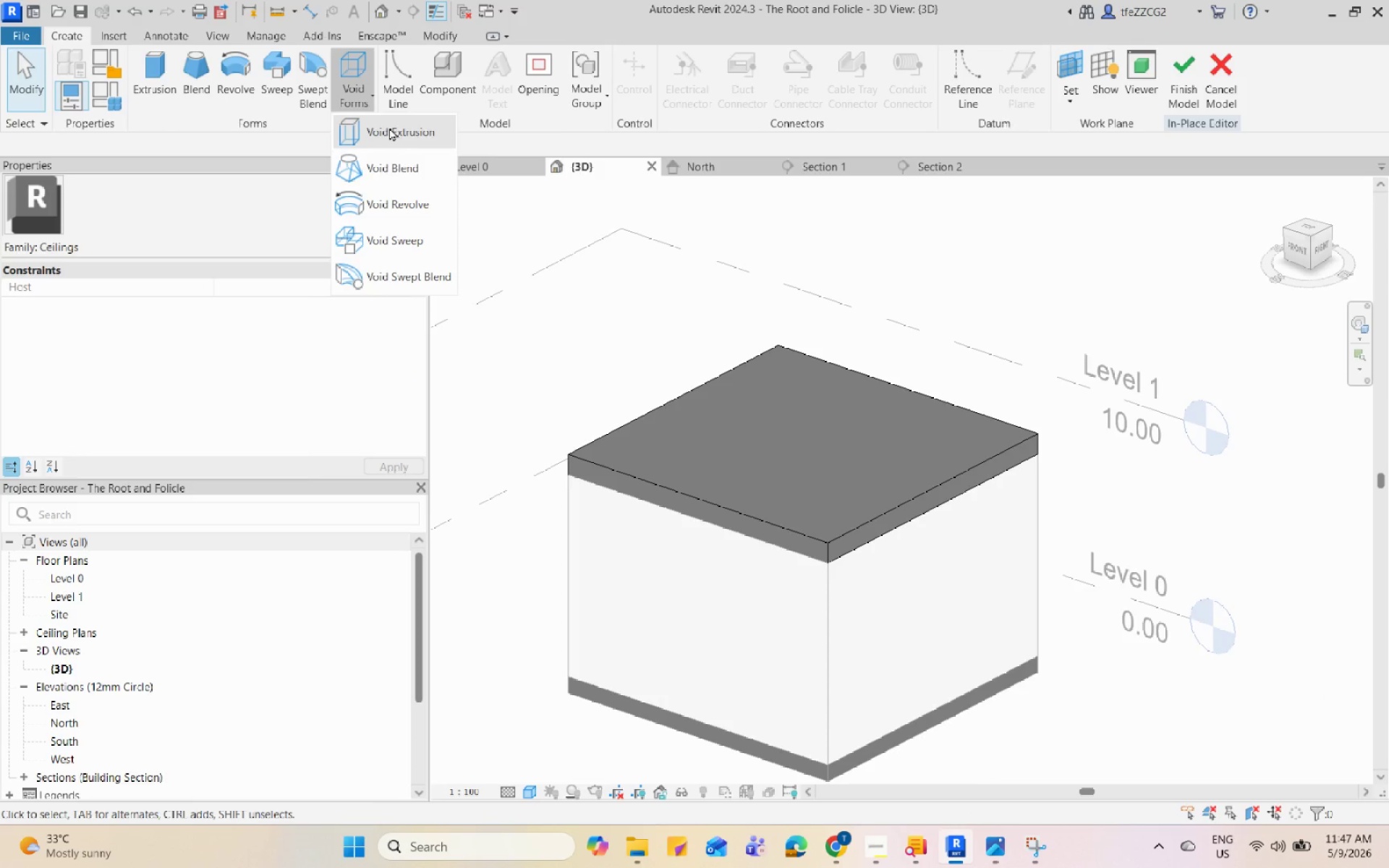 
left_click([340, 95])
 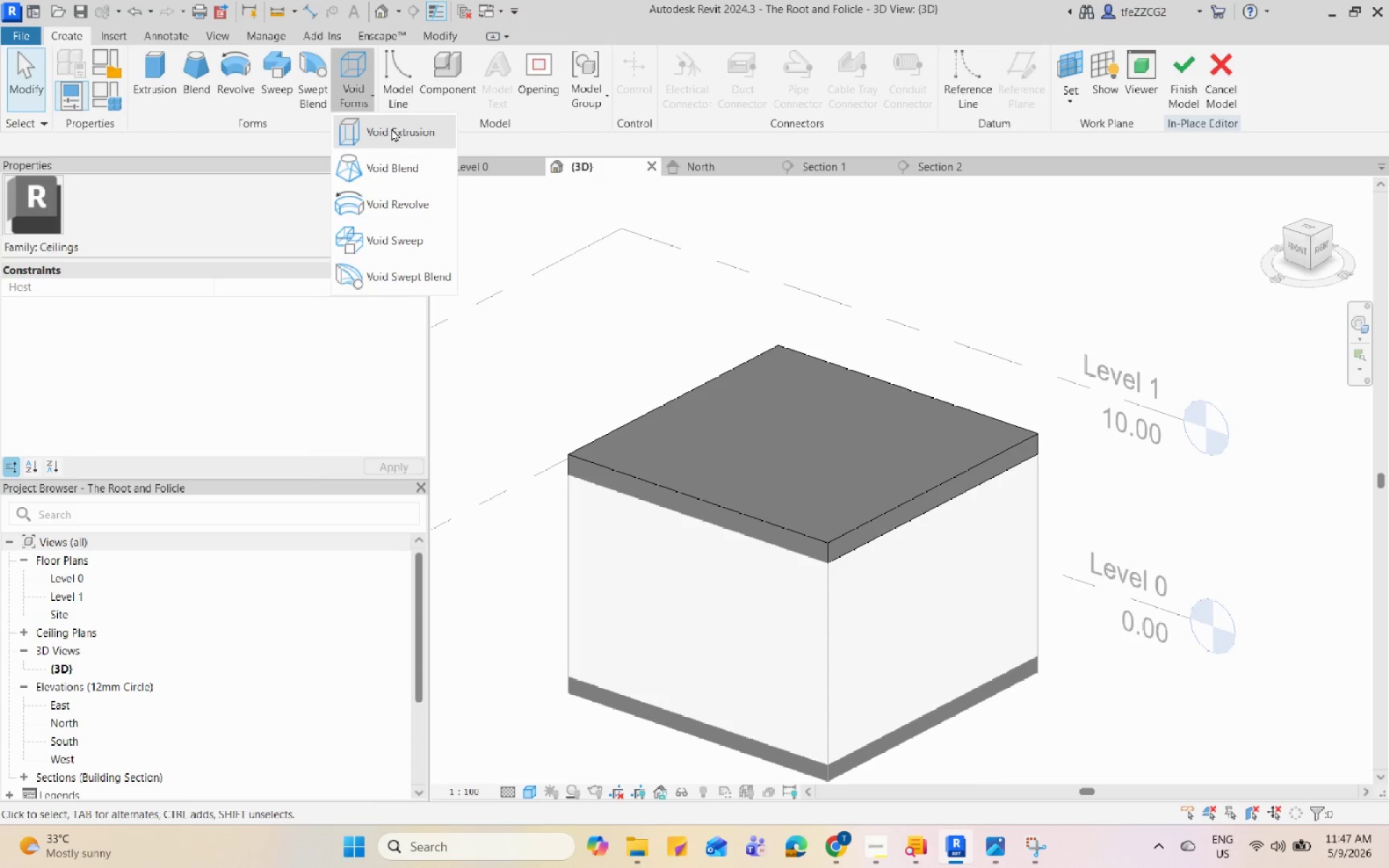 
left_click([389, 127])
 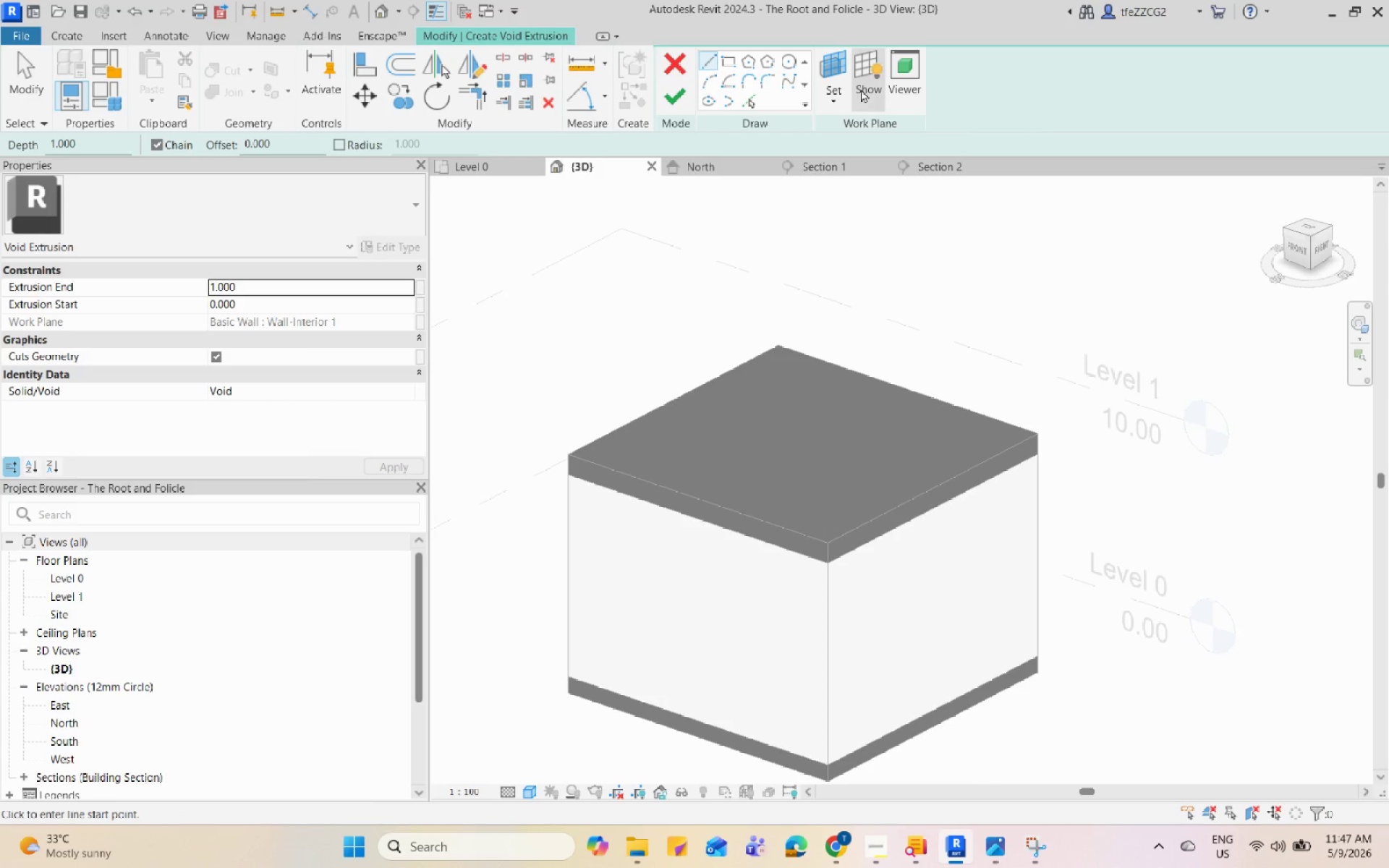 
left_click([838, 71])
 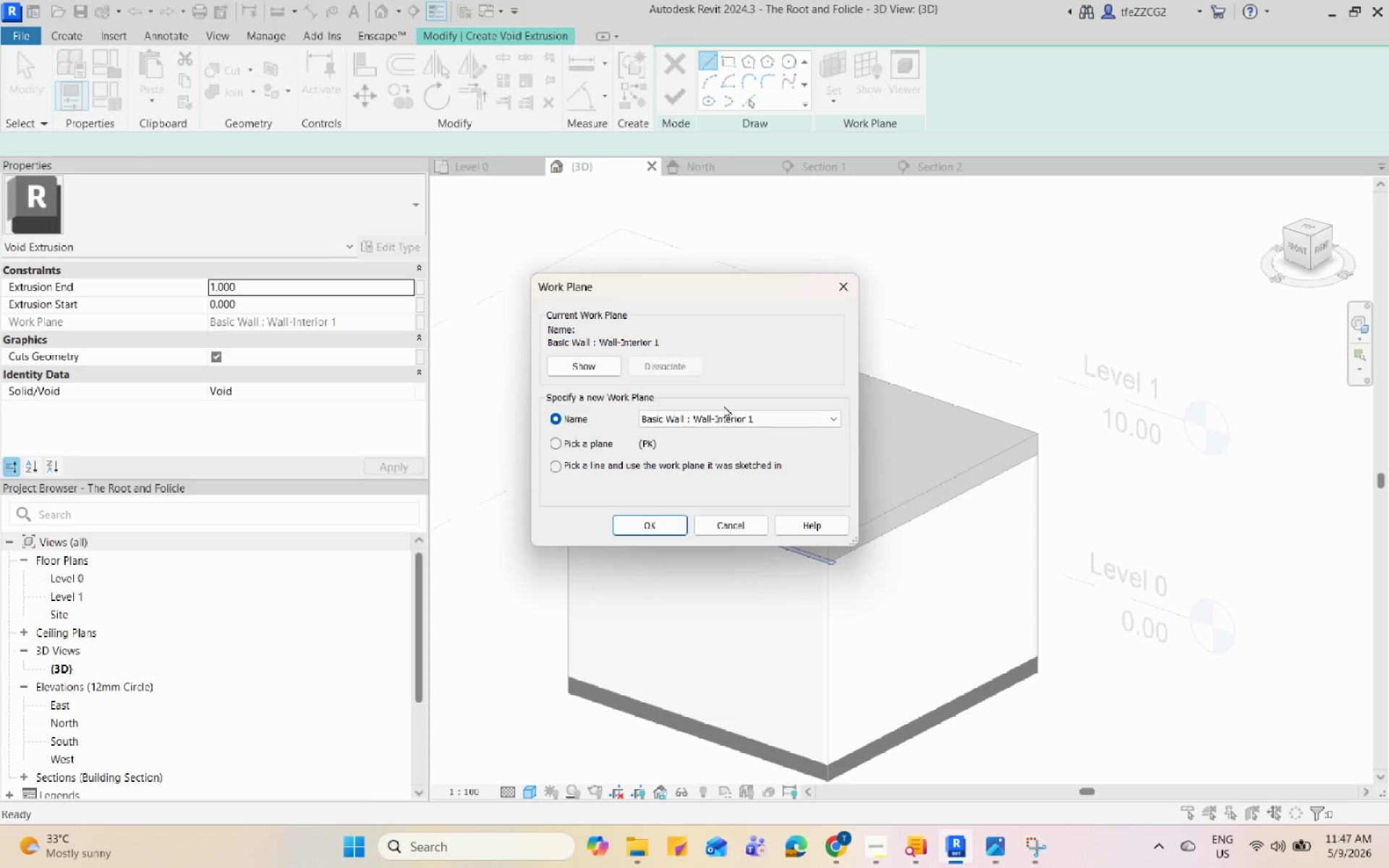 
left_click([589, 441])
 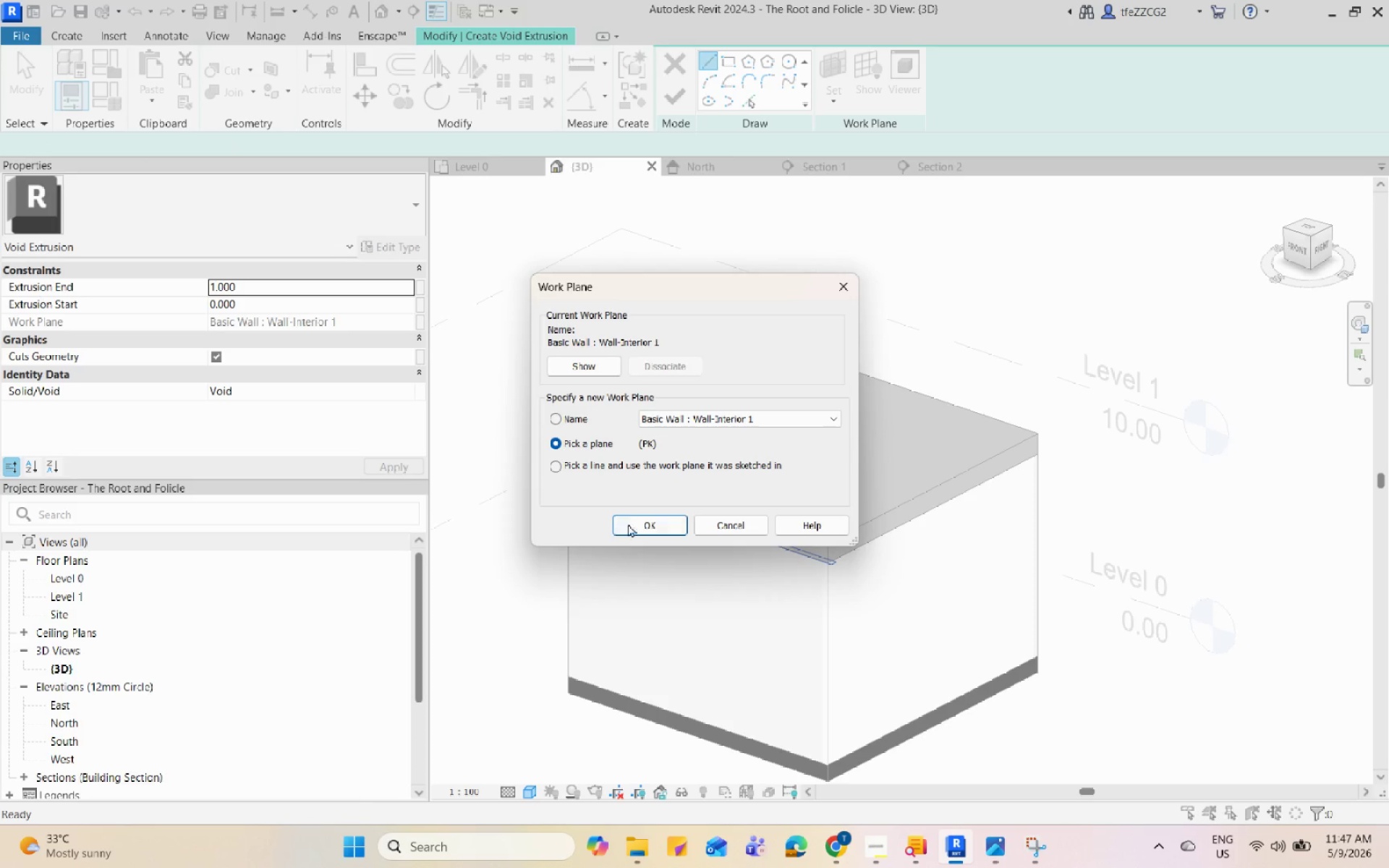 
double_click([660, 527])
 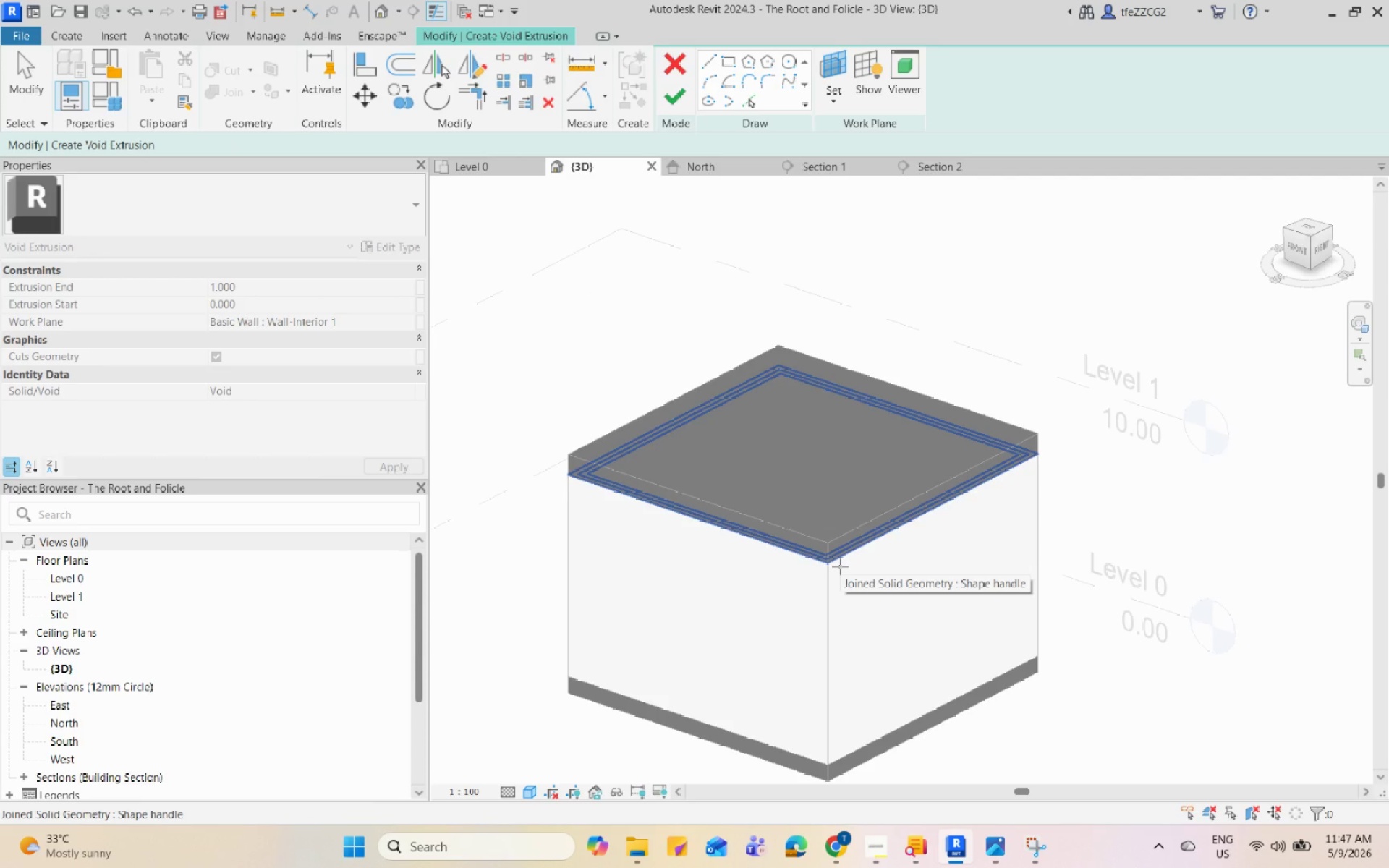 
scroll: coordinate [840, 566], scroll_direction: up, amount: 3.0
 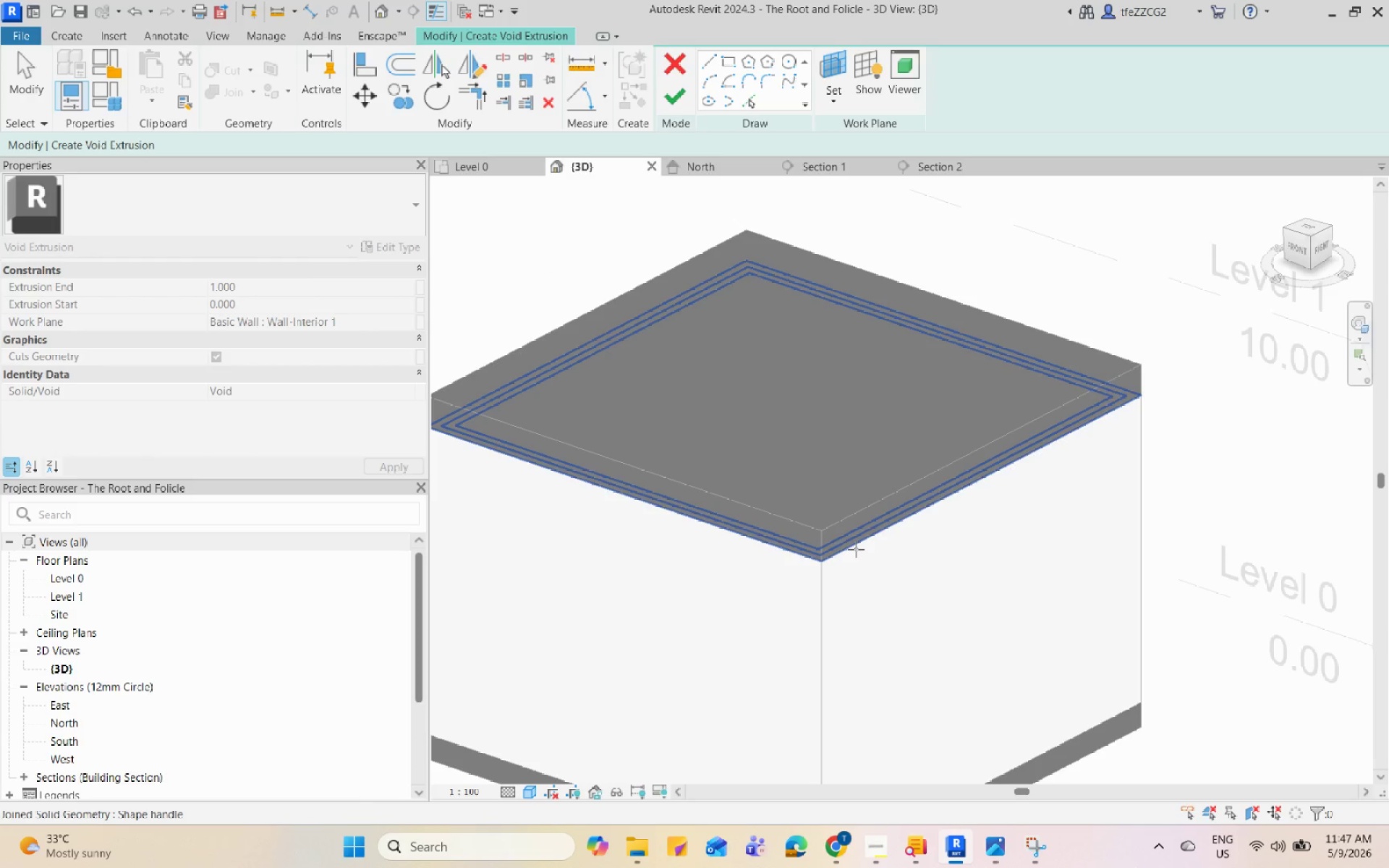 
key(Tab)
 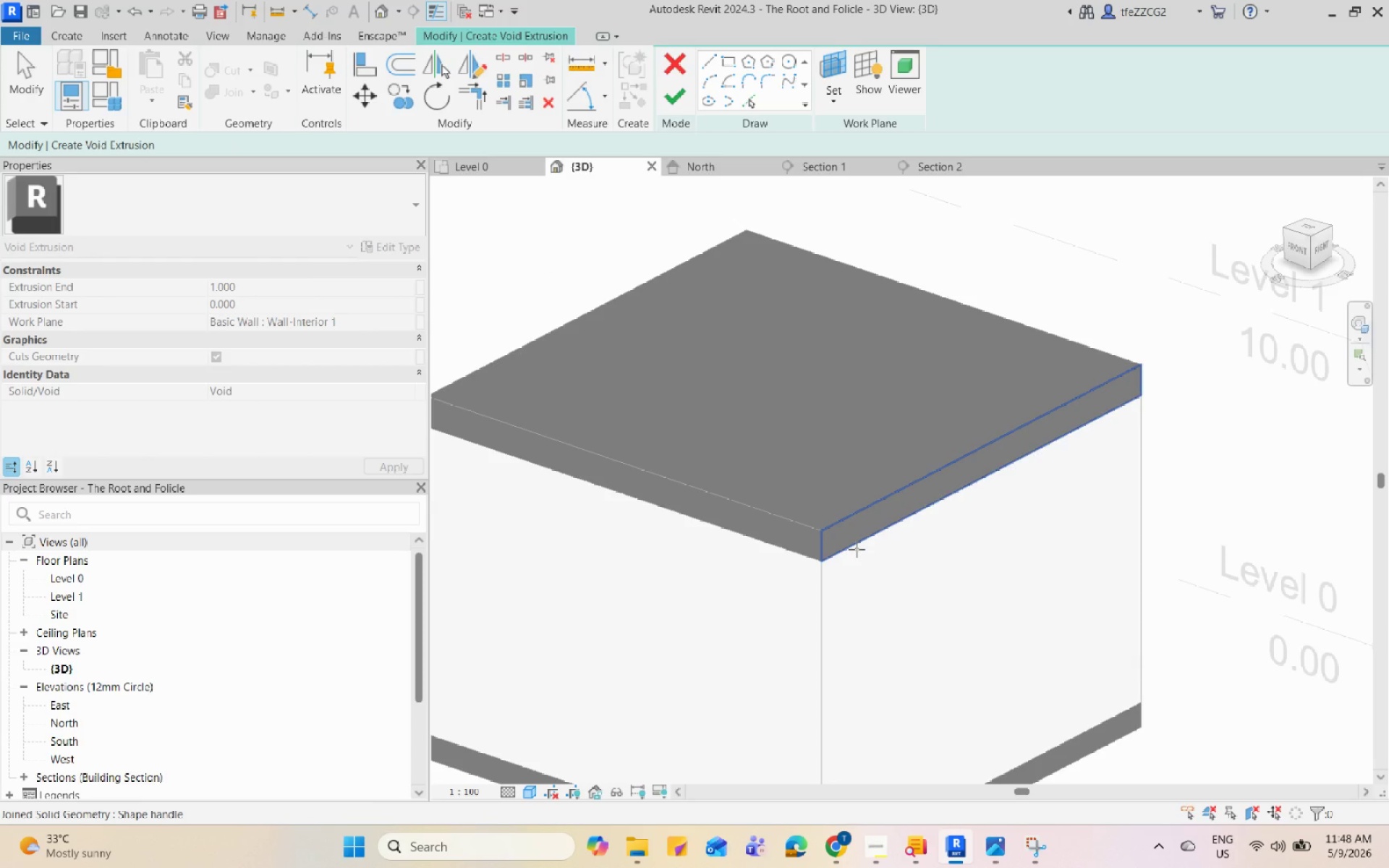 
key(Tab)
 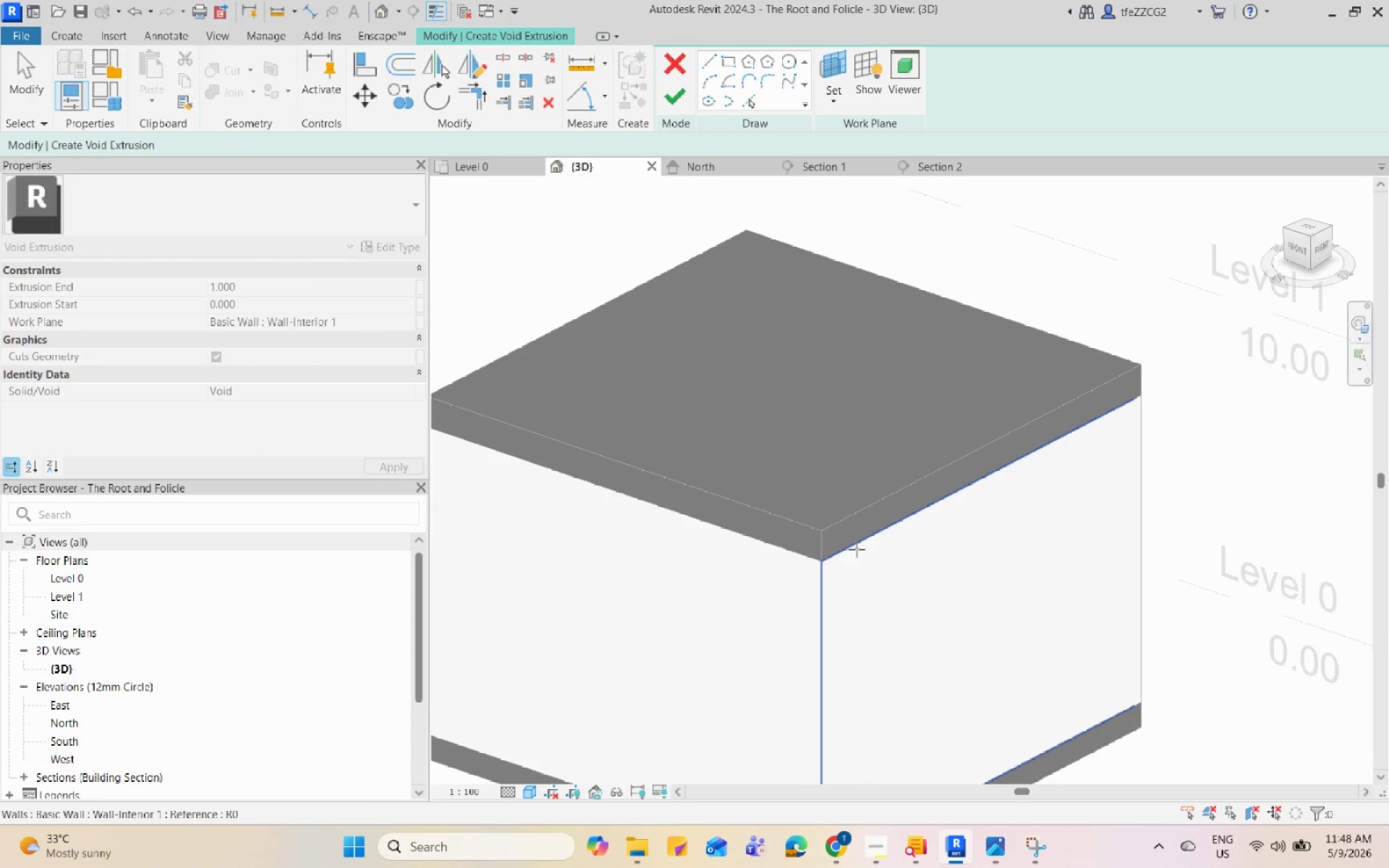 
key(Tab)
 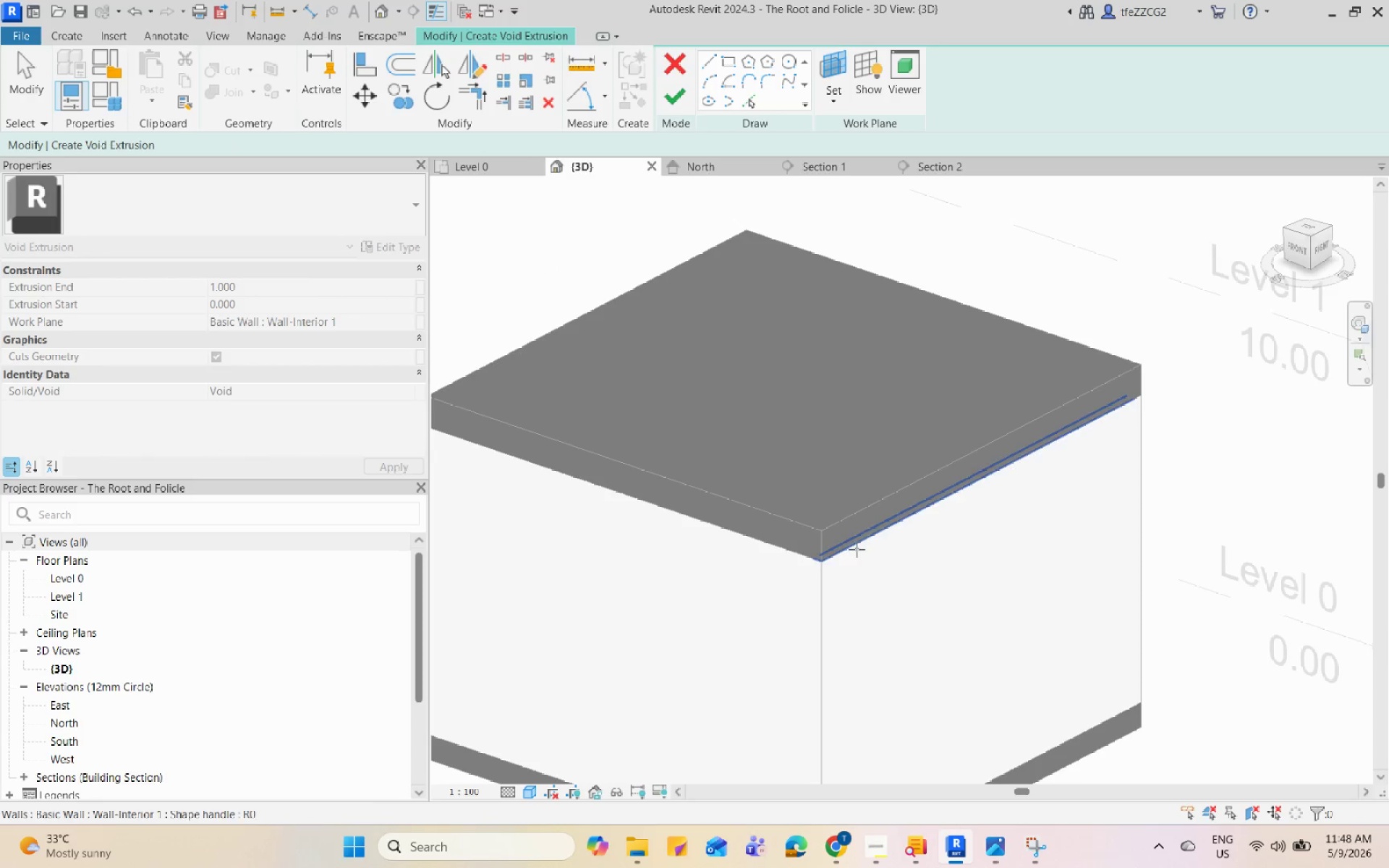 
left_click([857, 549])
 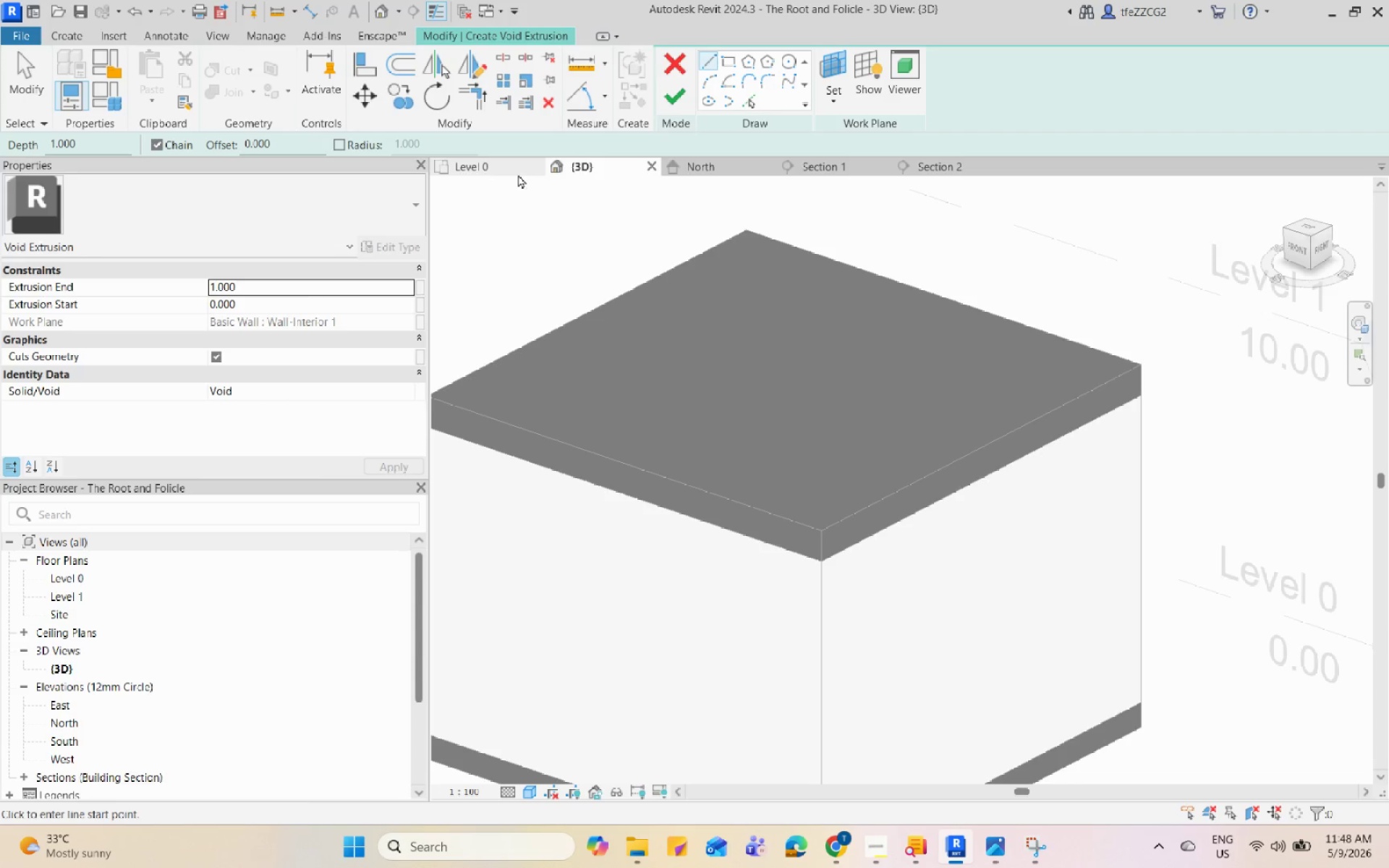 
left_click([510, 176])
 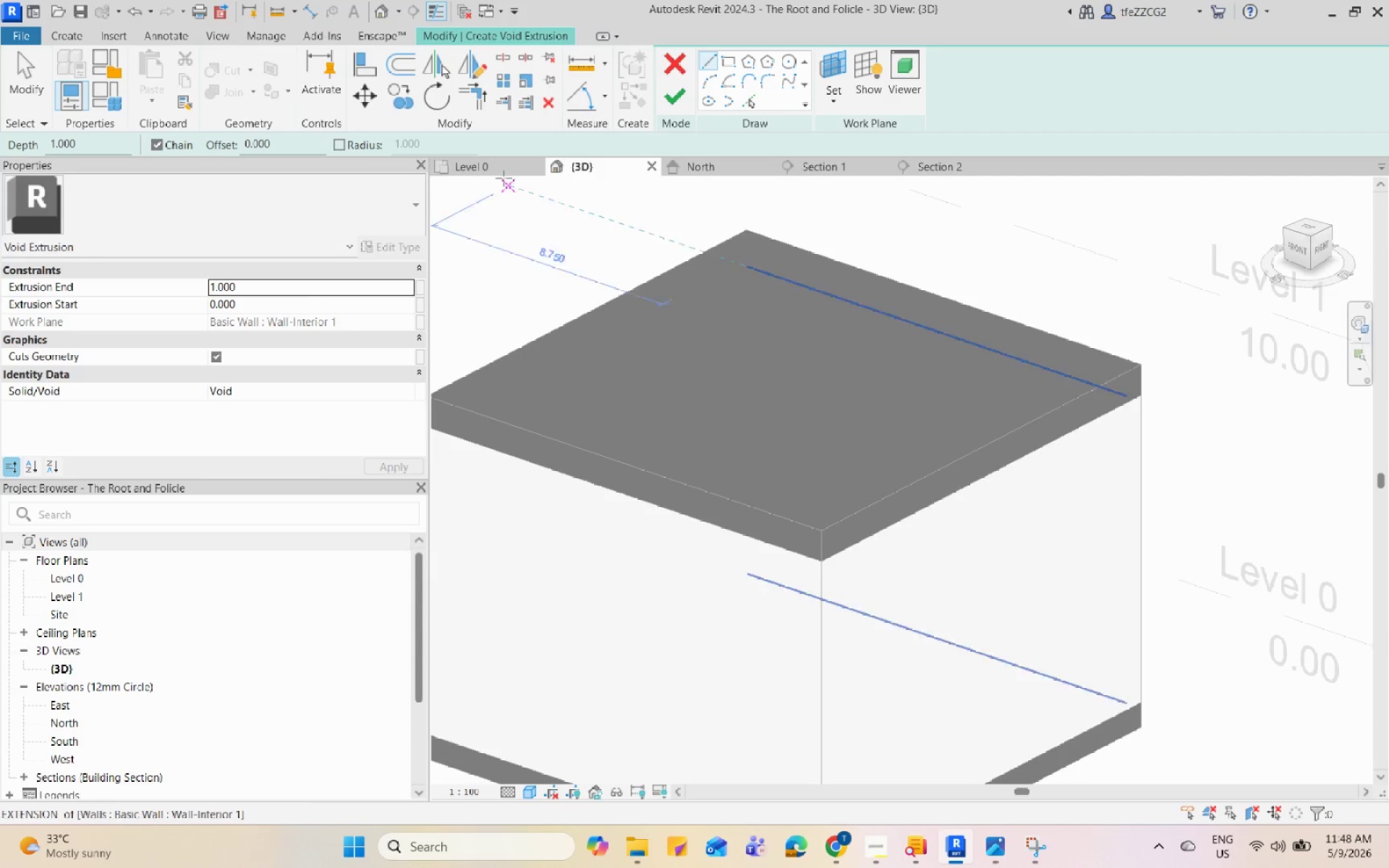 
left_click([501, 168])
 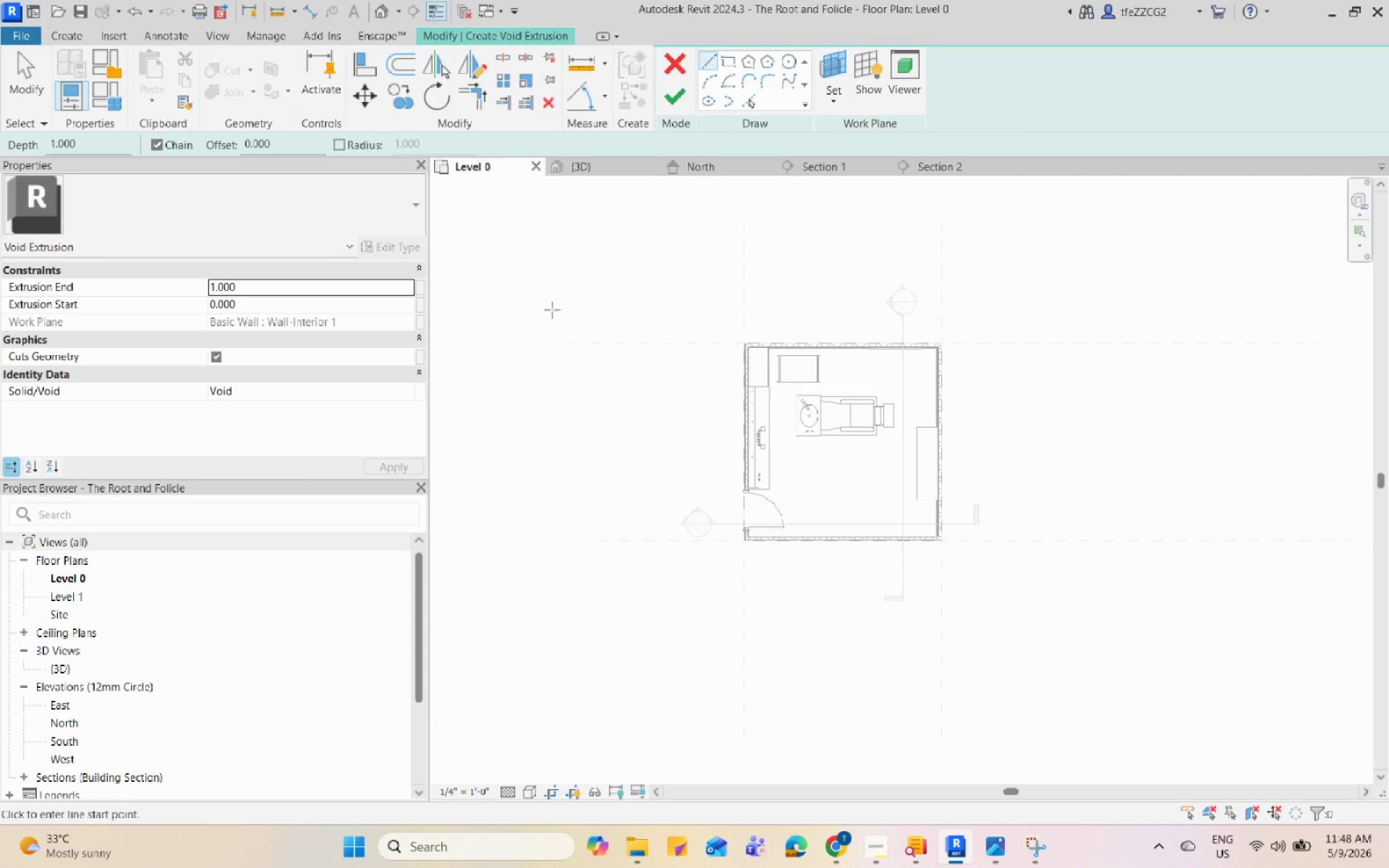 
scroll: coordinate [778, 416], scroll_direction: up, amount: 5.0
 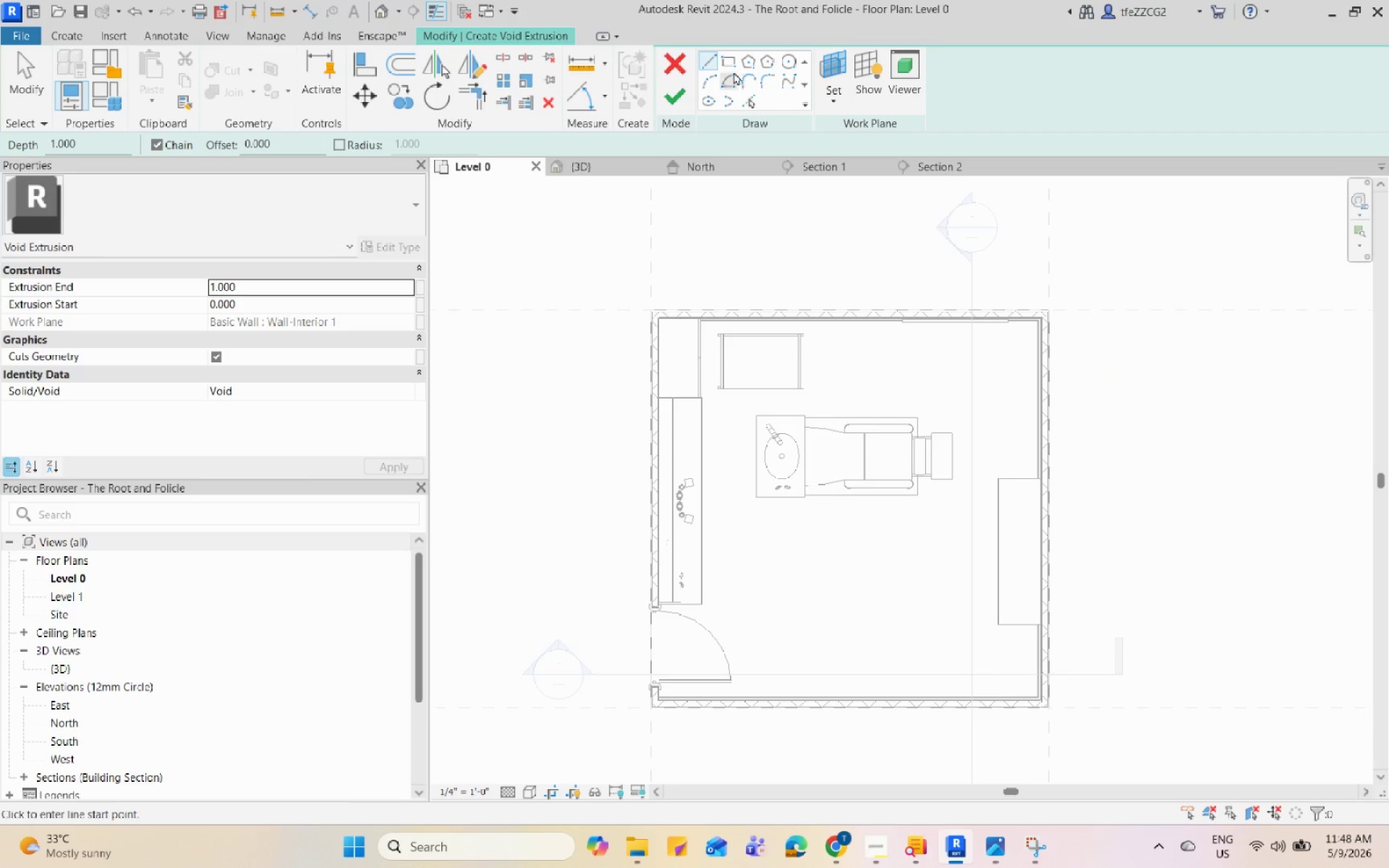 
left_click([731, 61])
 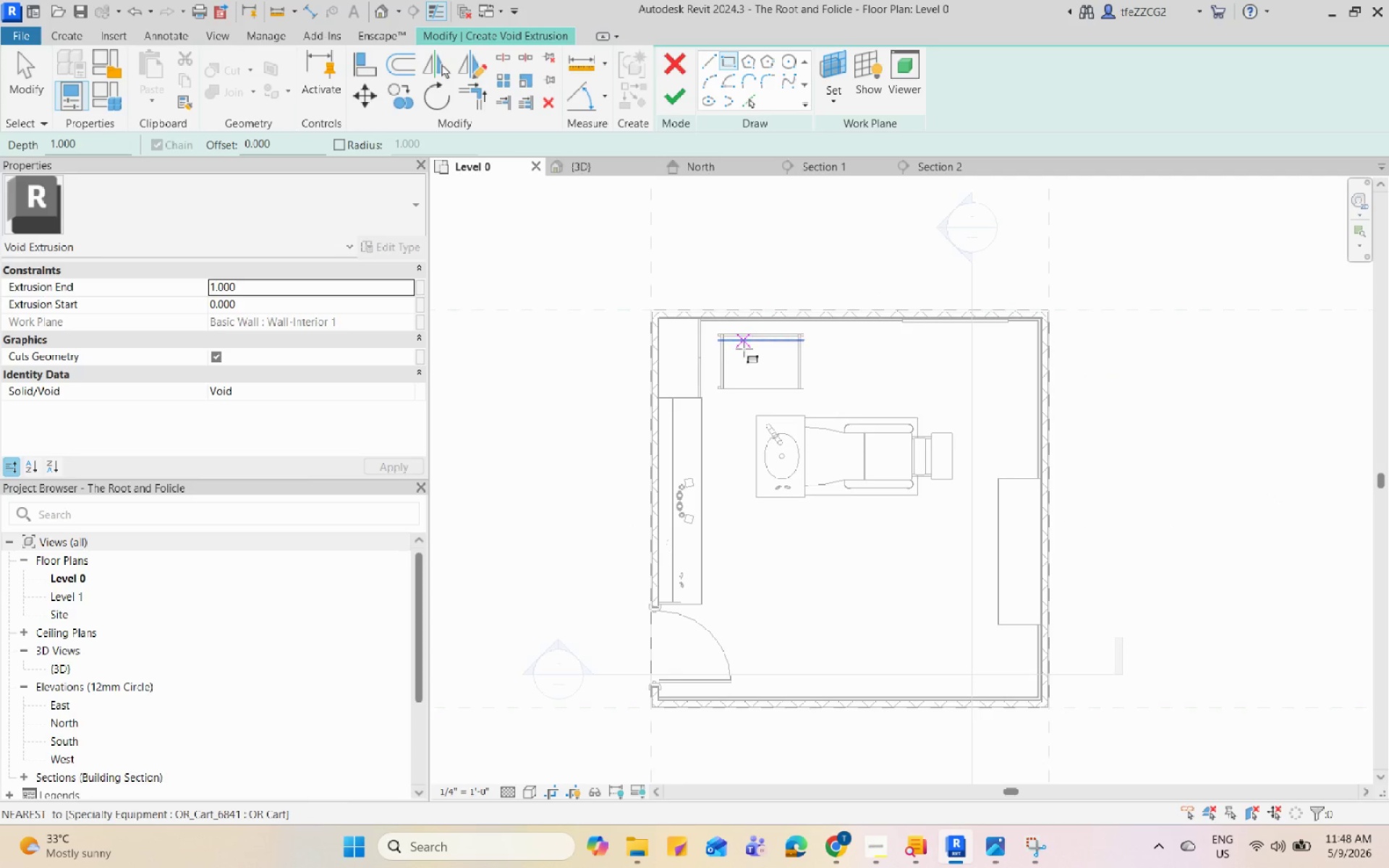 
scroll: coordinate [744, 356], scroll_direction: up, amount: 1.0
 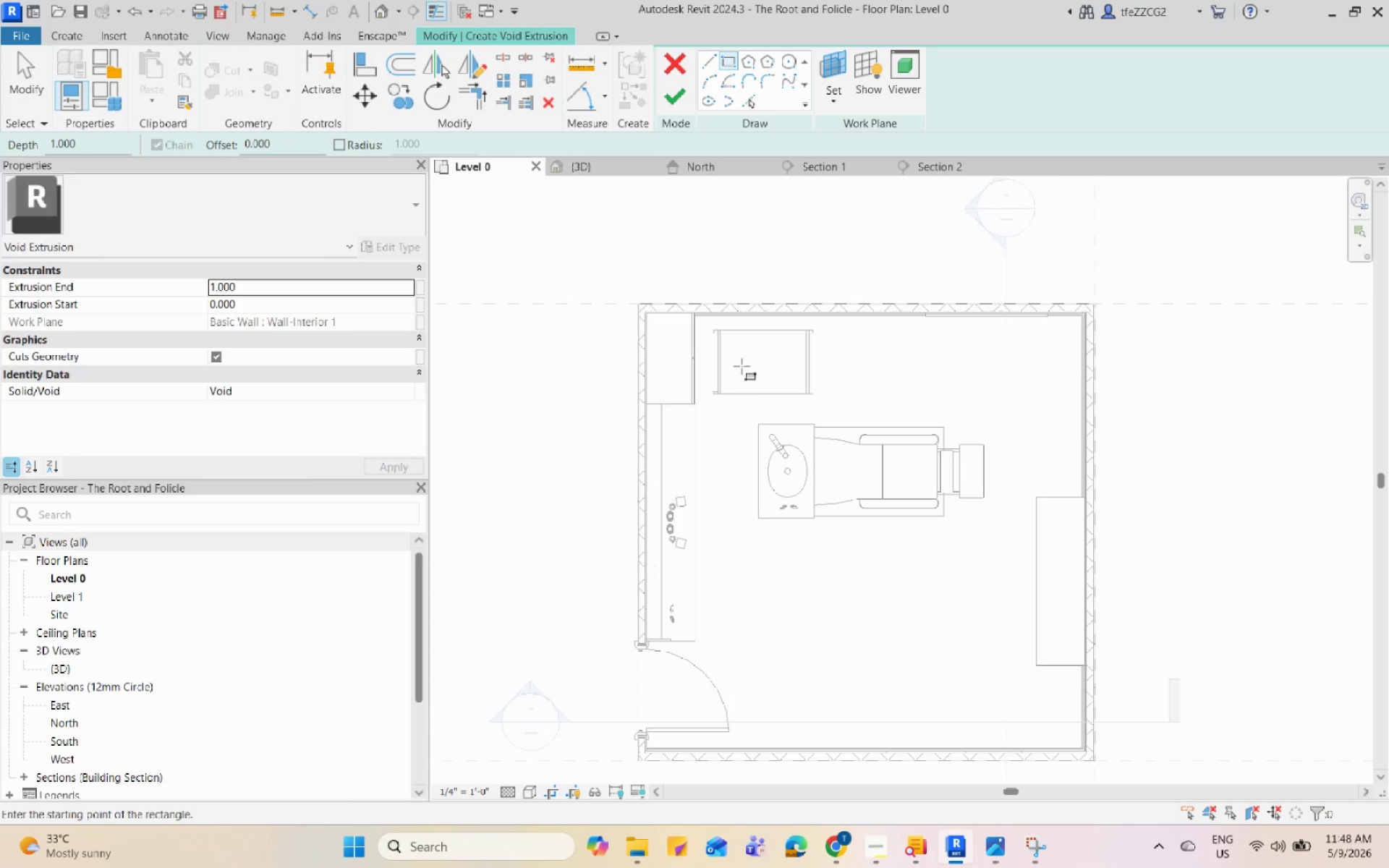 
left_click([742, 365])
 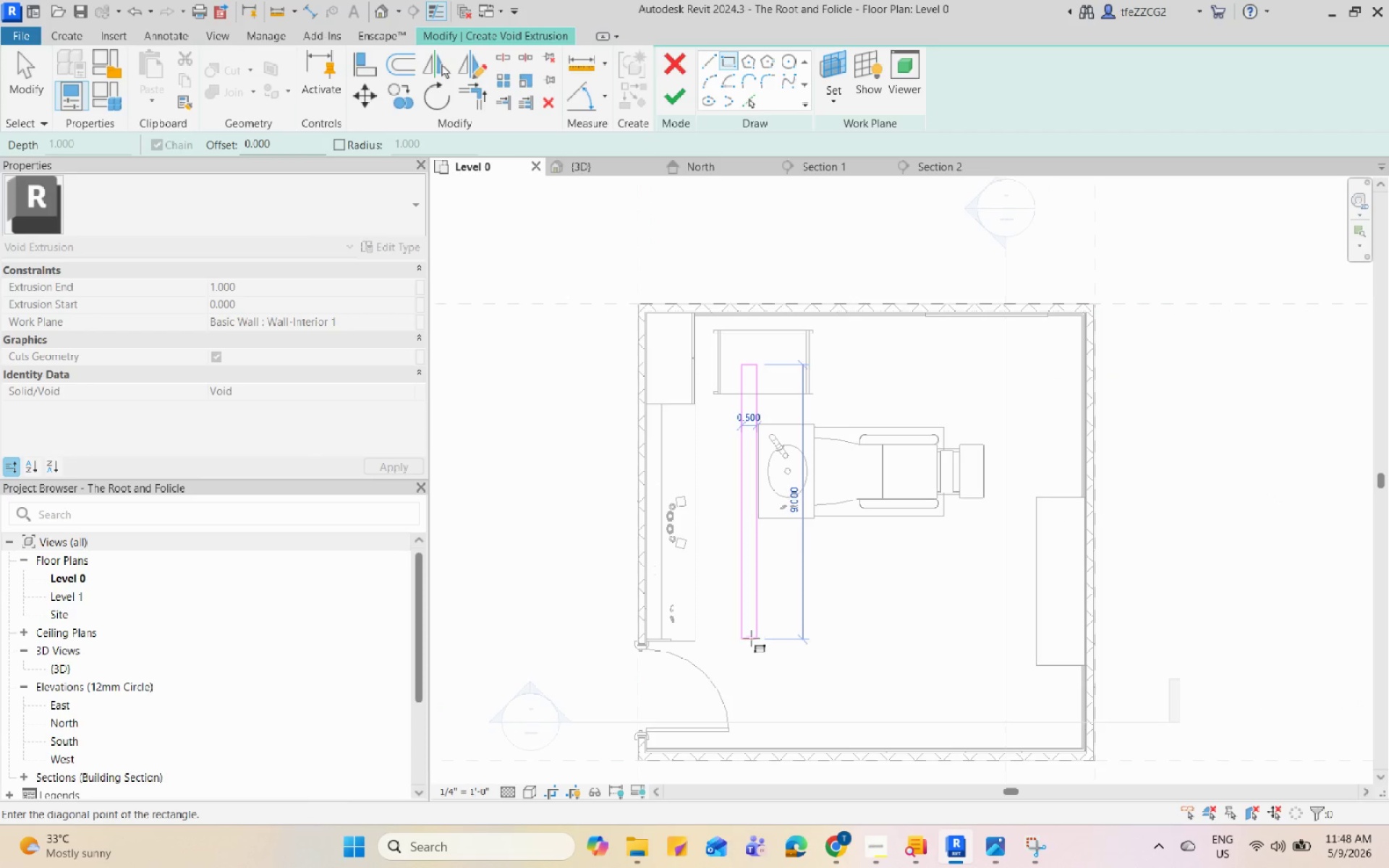 
scroll: coordinate [749, 642], scroll_direction: up, amount: 8.0
 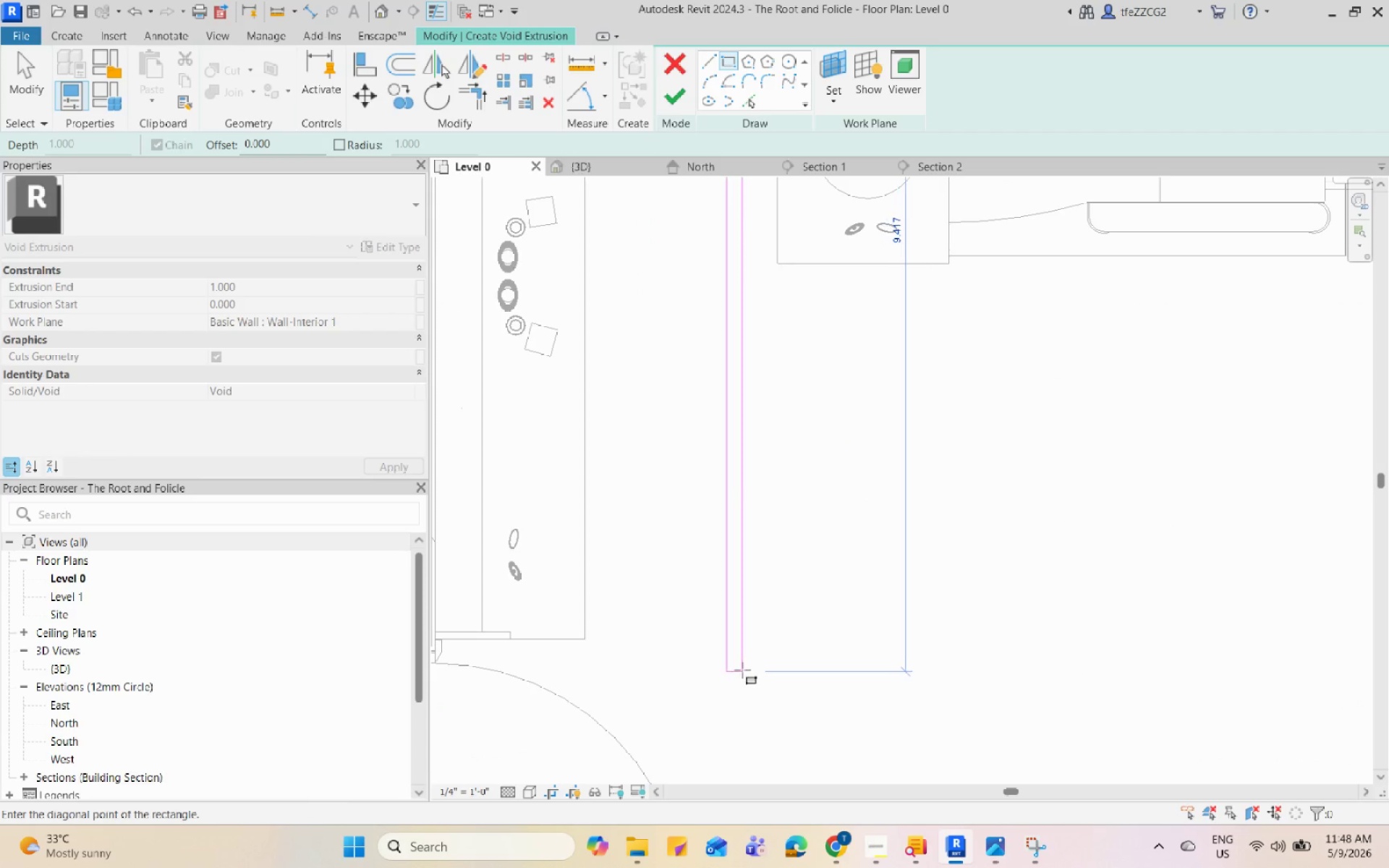 
left_click([742, 670])
 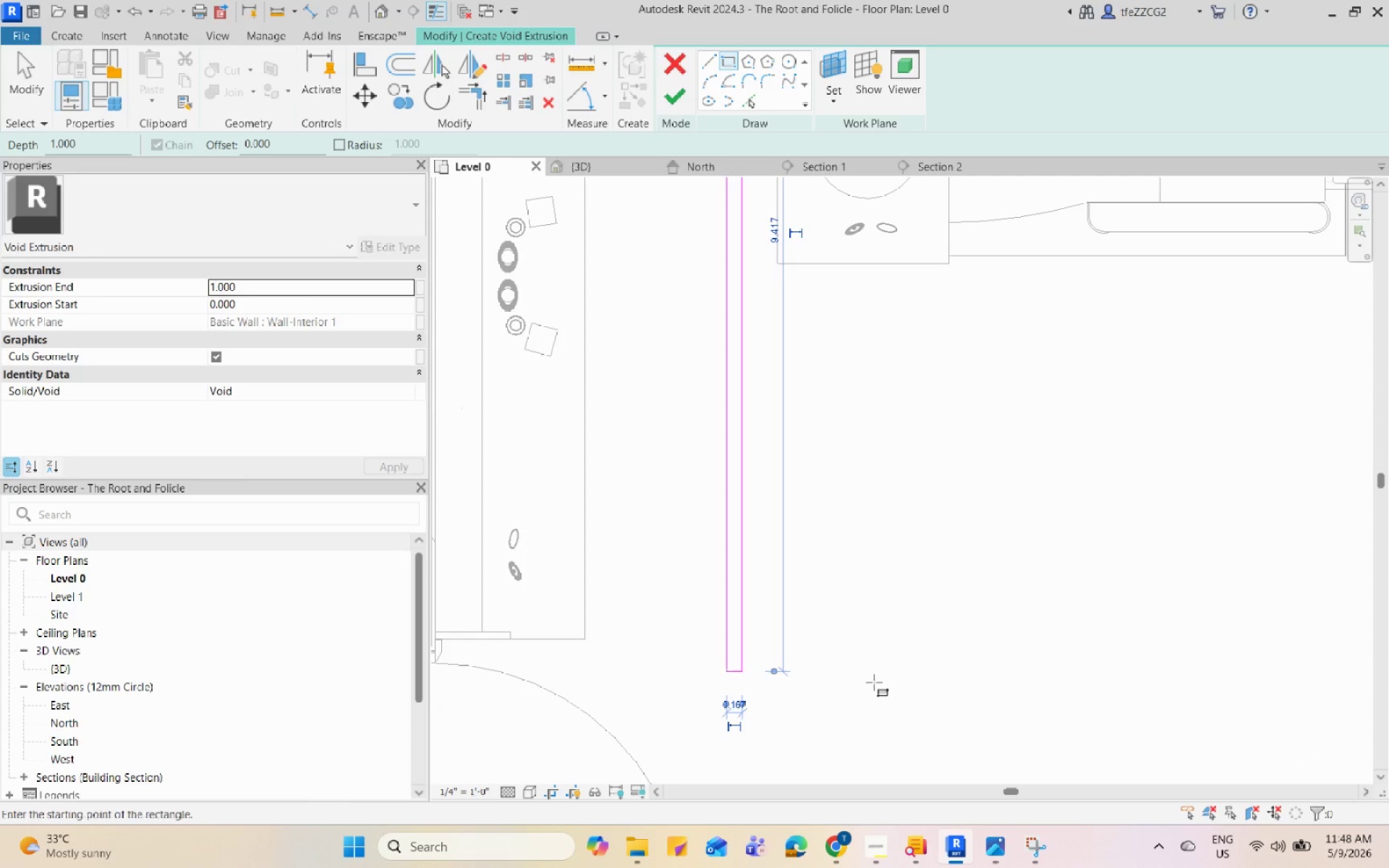 
key(Escape)
 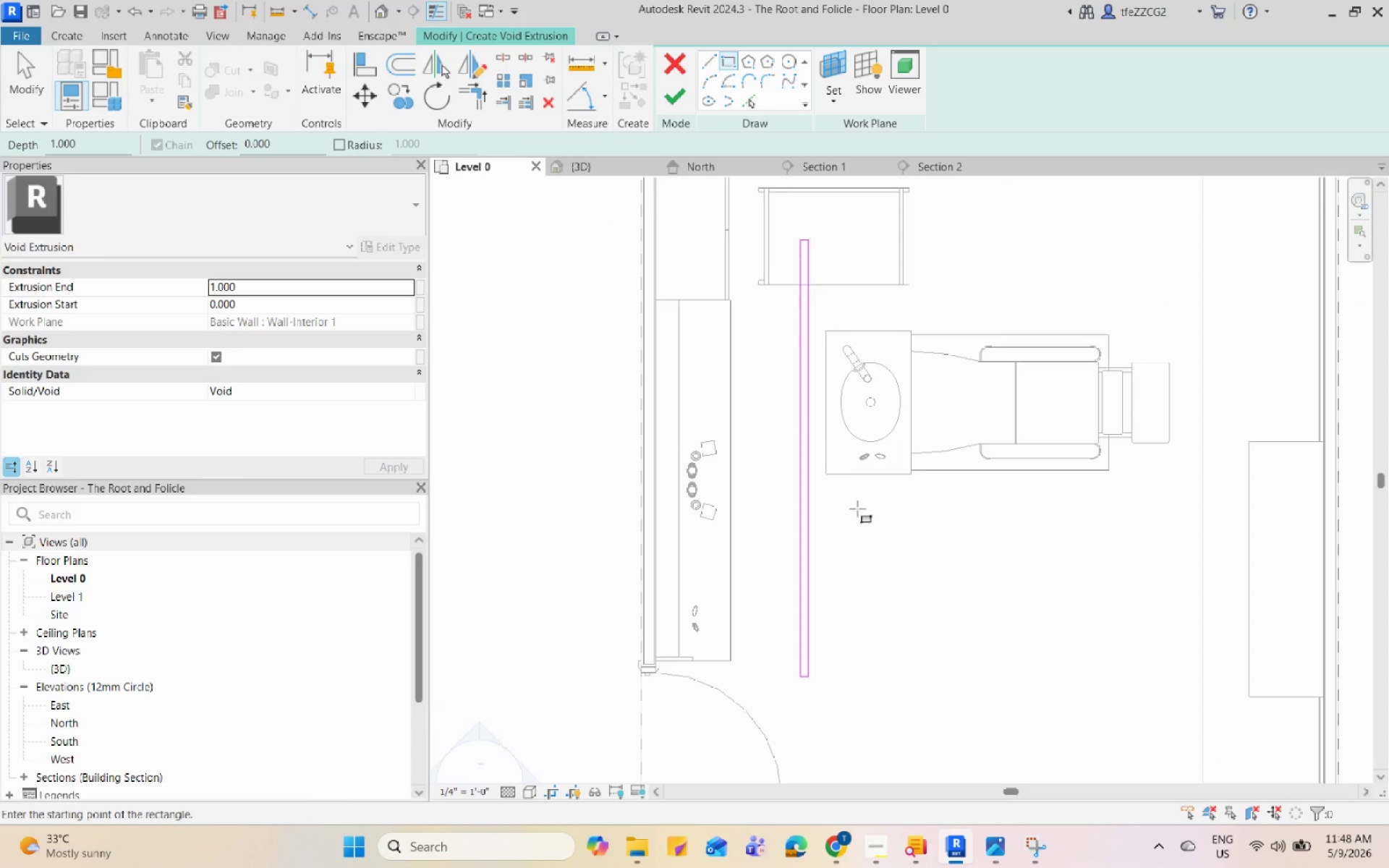 
key(Escape)
 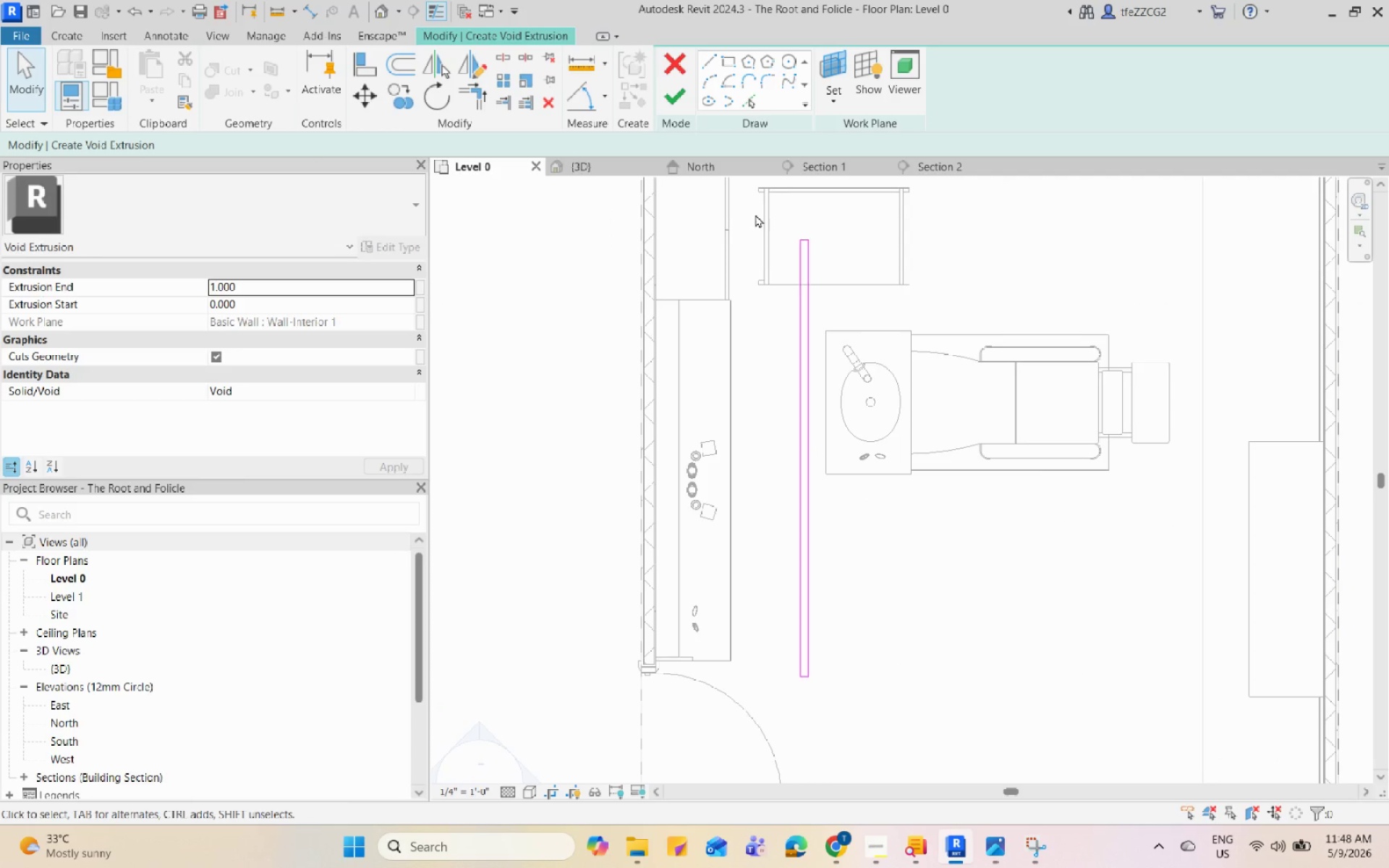 
scroll: coordinate [874, 682], scroll_direction: down, amount: 5.0
 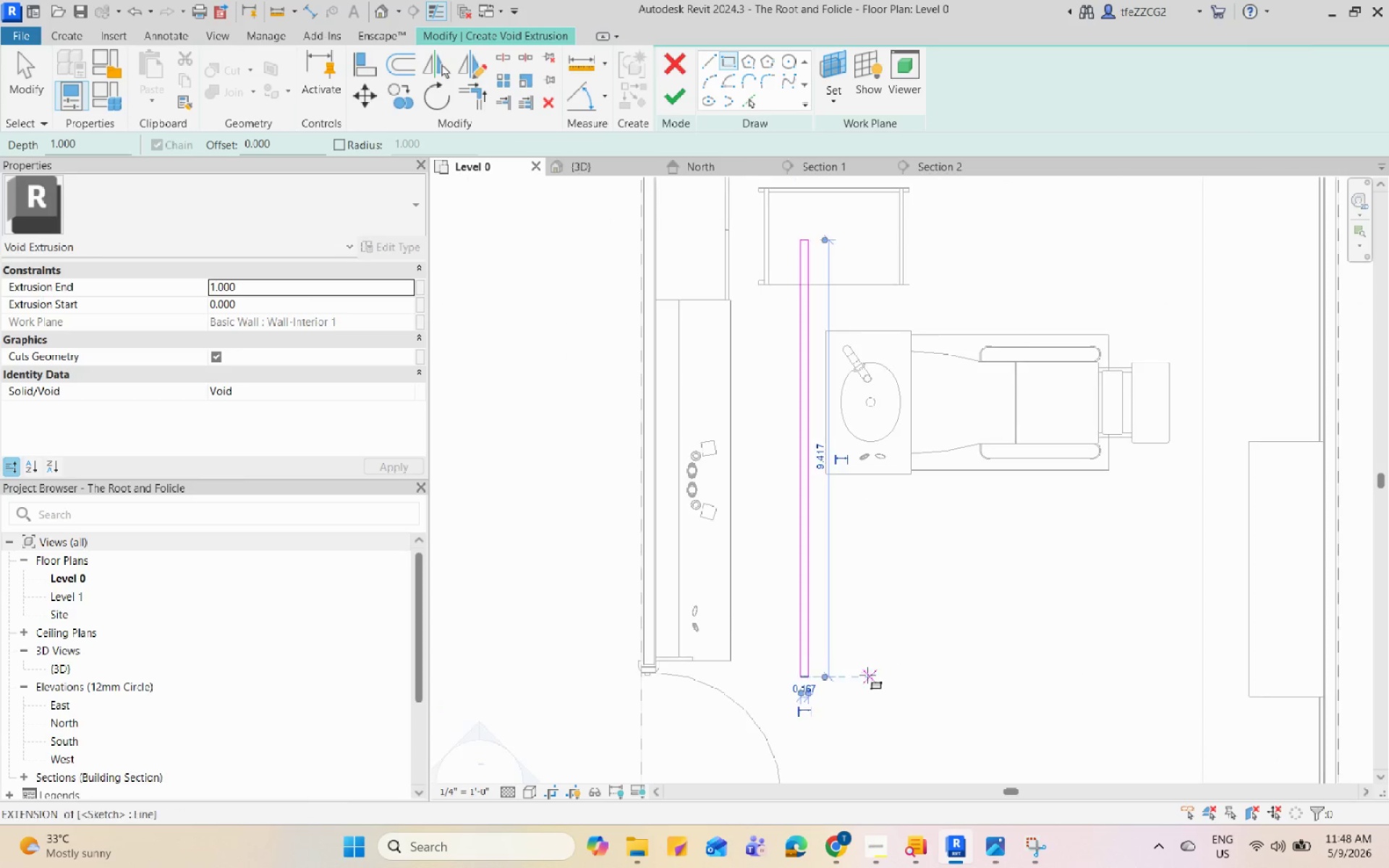 
left_click_drag(start_coordinate=[772, 212], to_coordinate=[875, 710])
 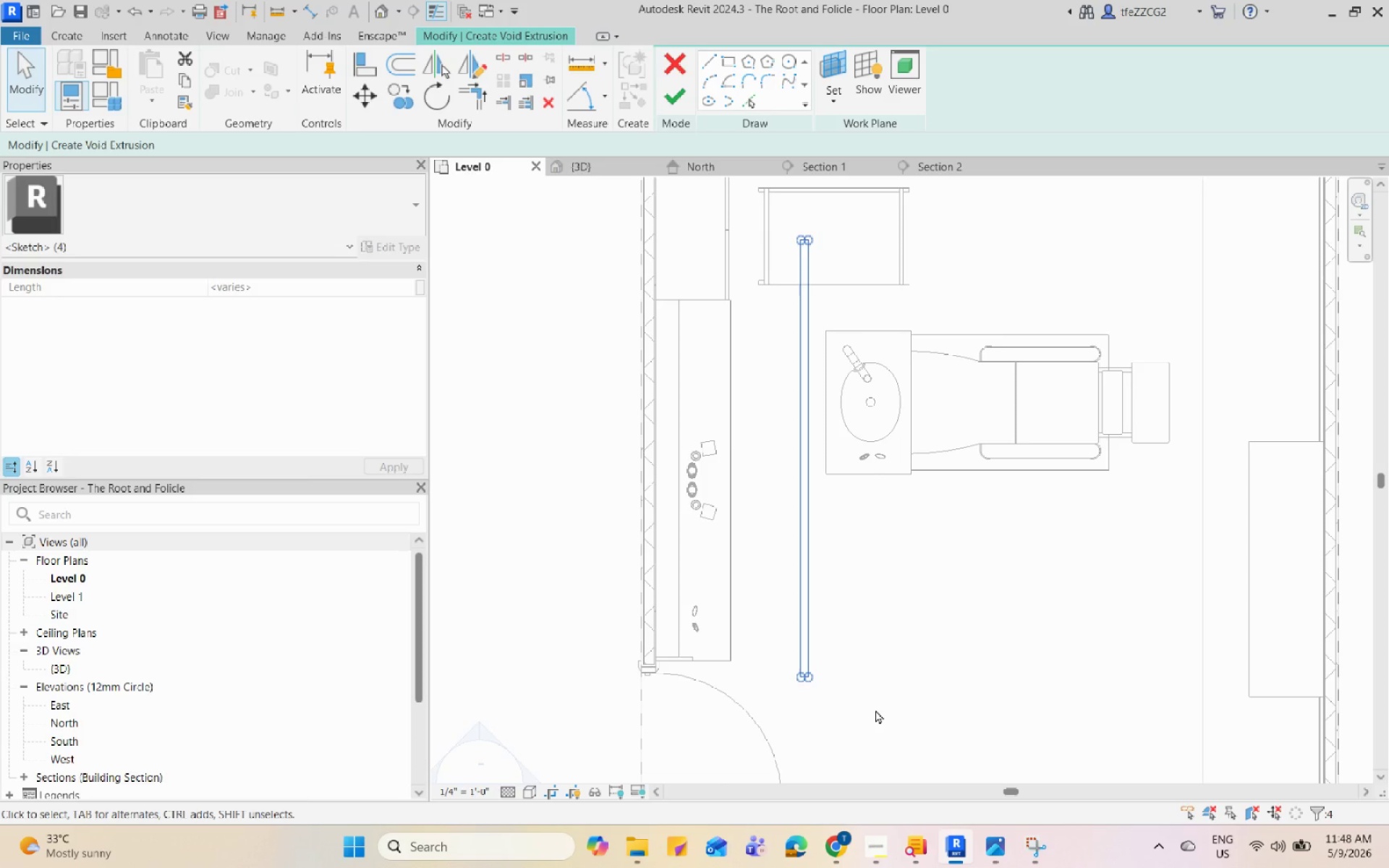 
key(C)
 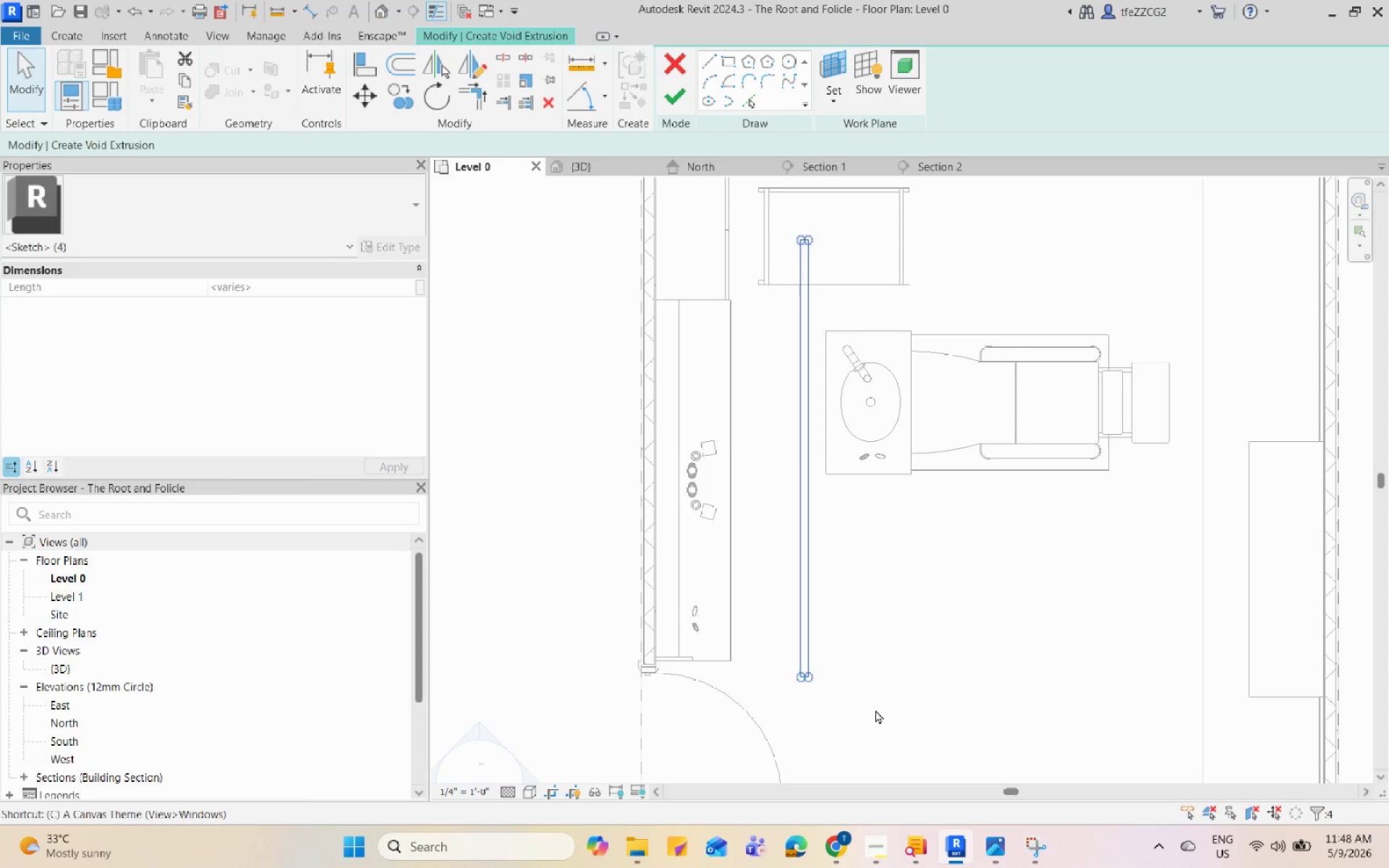 
scroll: coordinate [729, 615], scroll_direction: down, amount: 5.0
 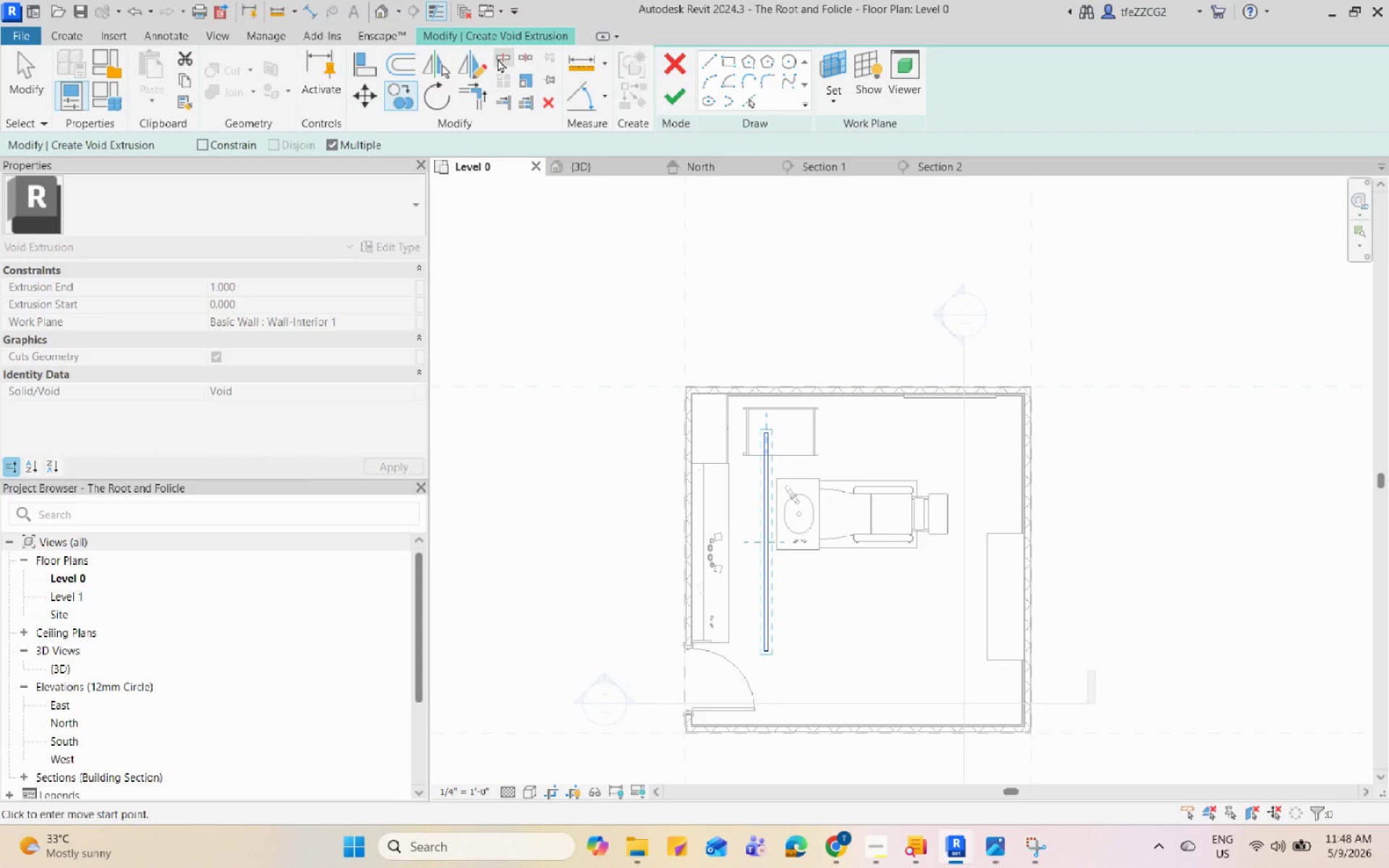 
left_click([468, 66])
 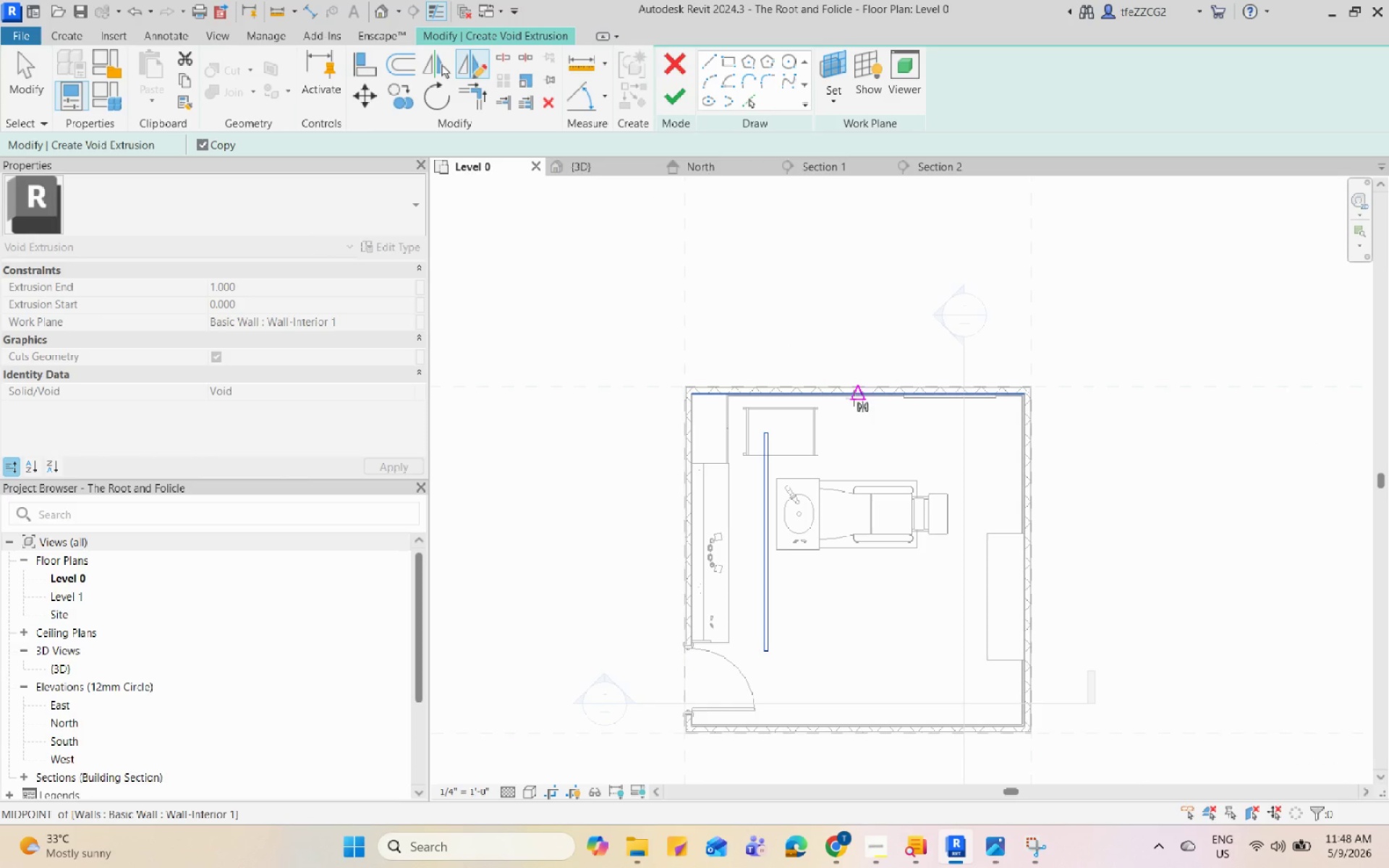 
left_click([854, 398])
 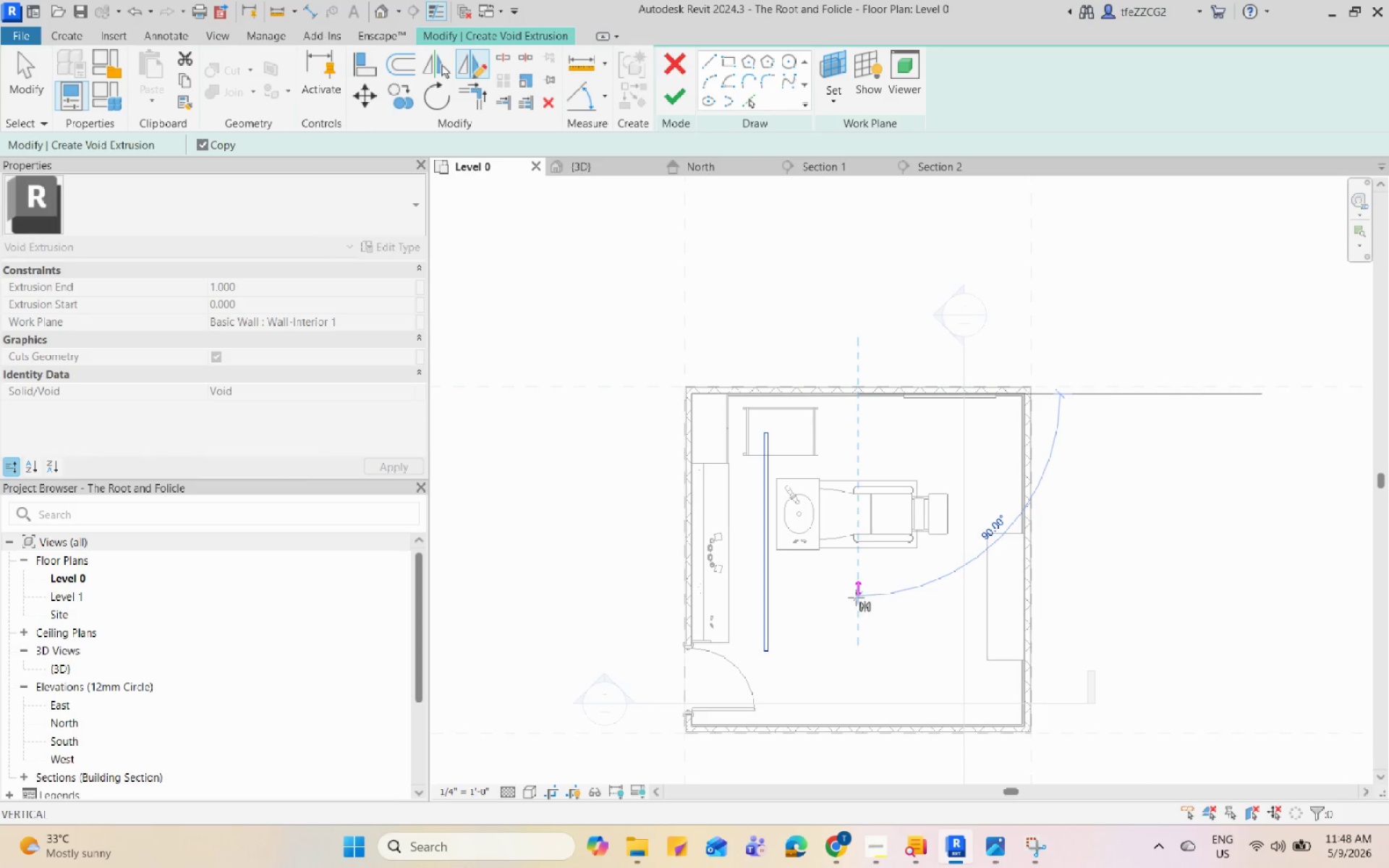 
left_click([854, 641])
 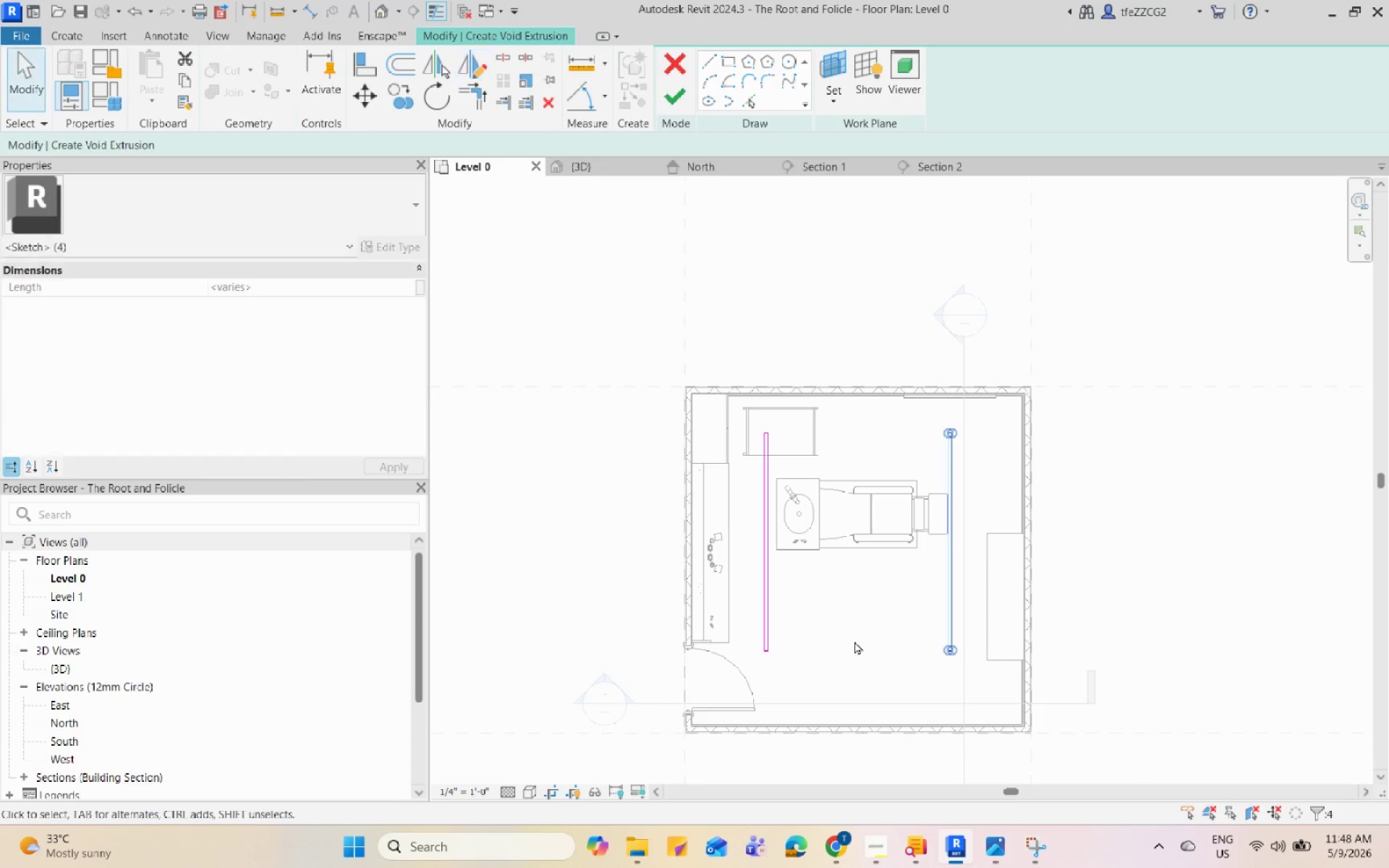 
key(Escape)
 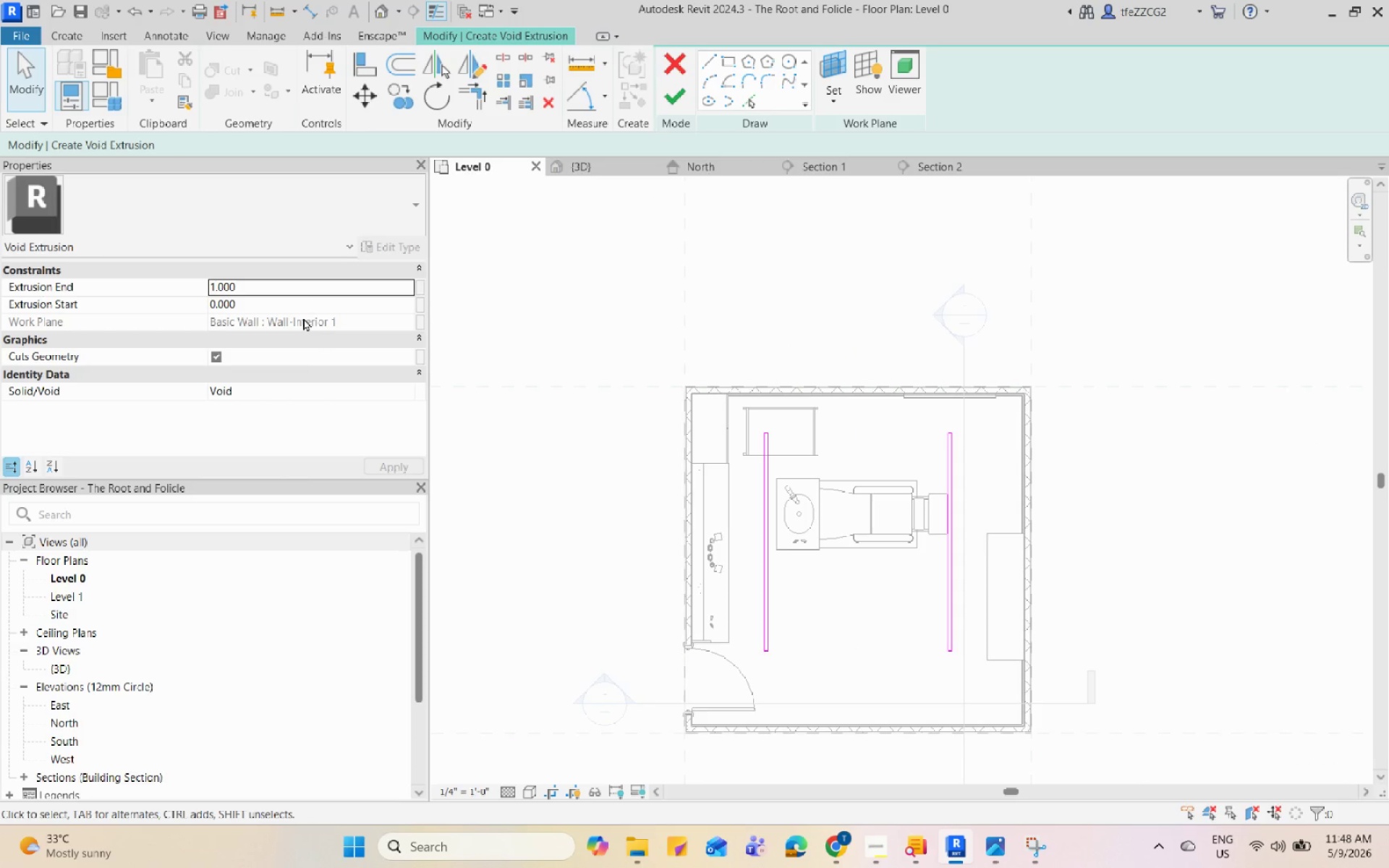 
left_click([304, 284])
 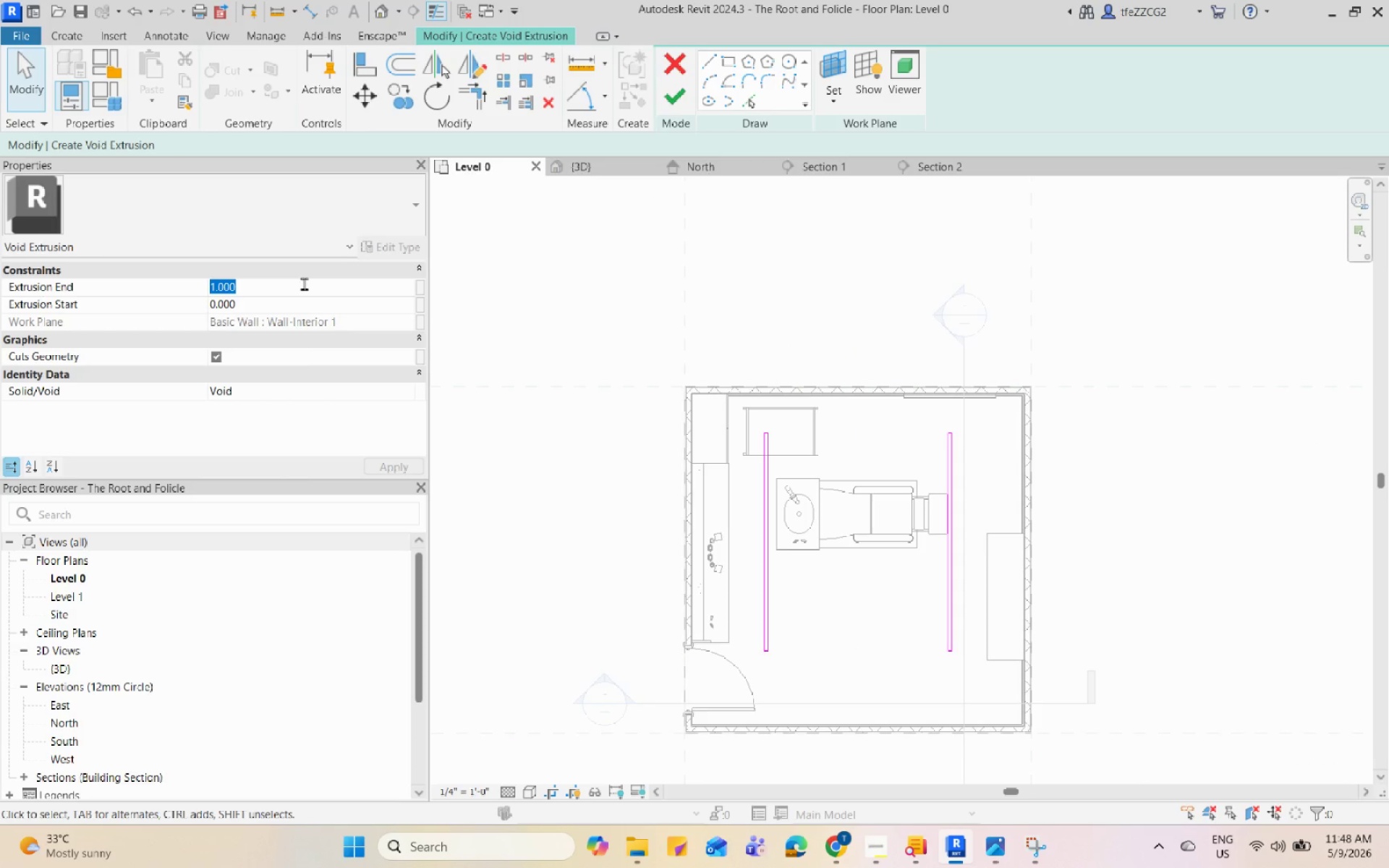 
key(Numpad0)
 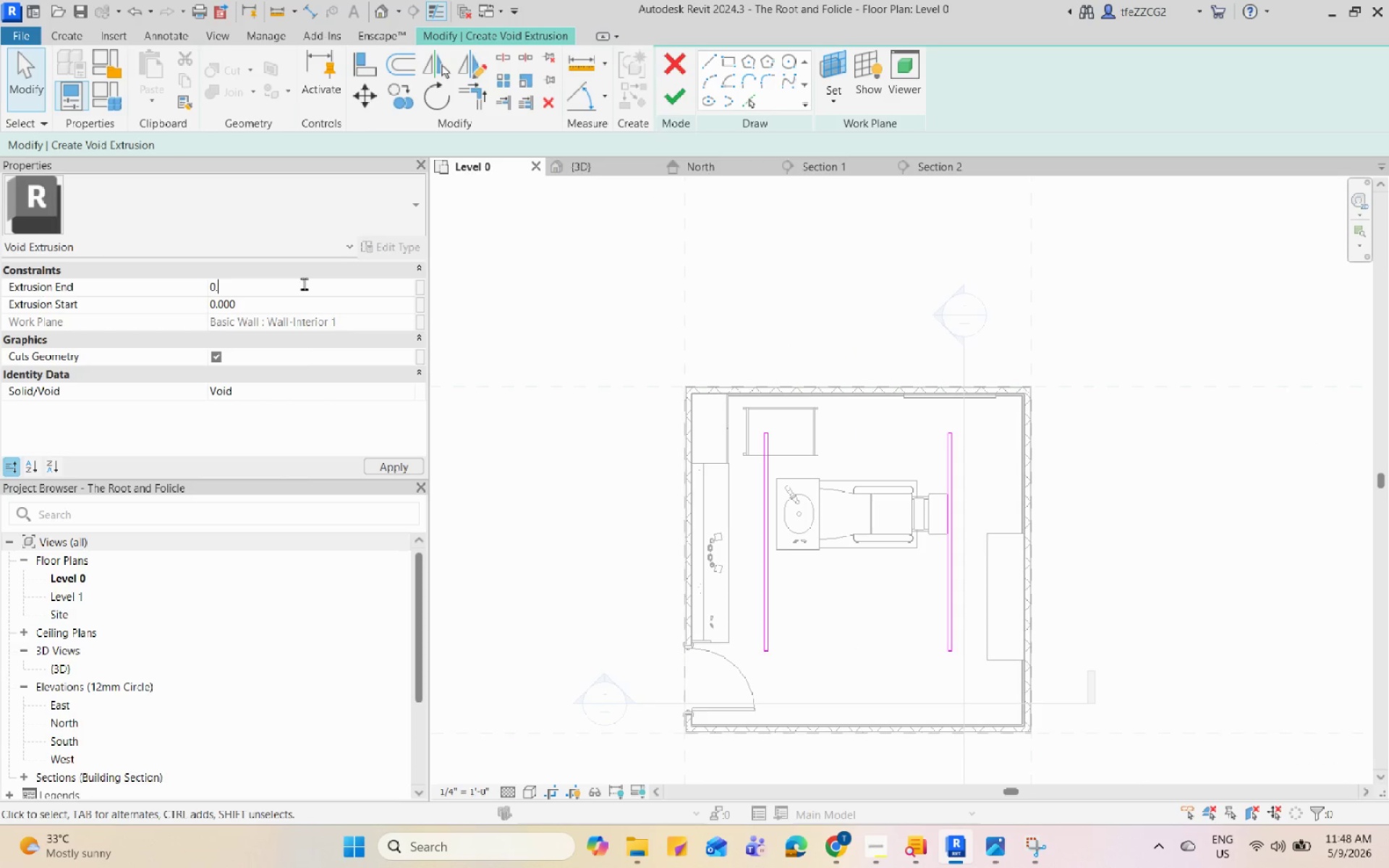 
key(NumpadDecimal)
 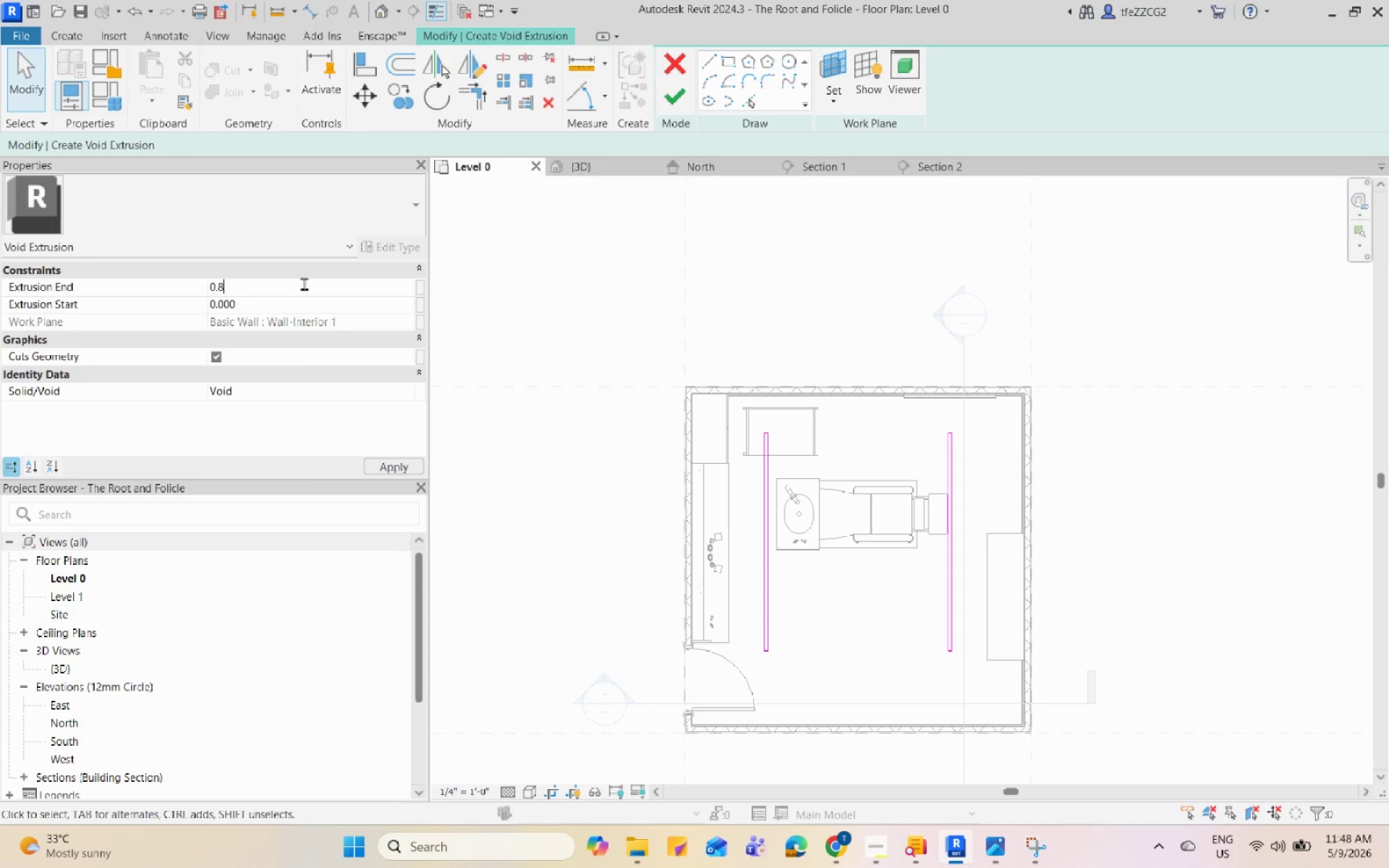 
key(Numpad8)
 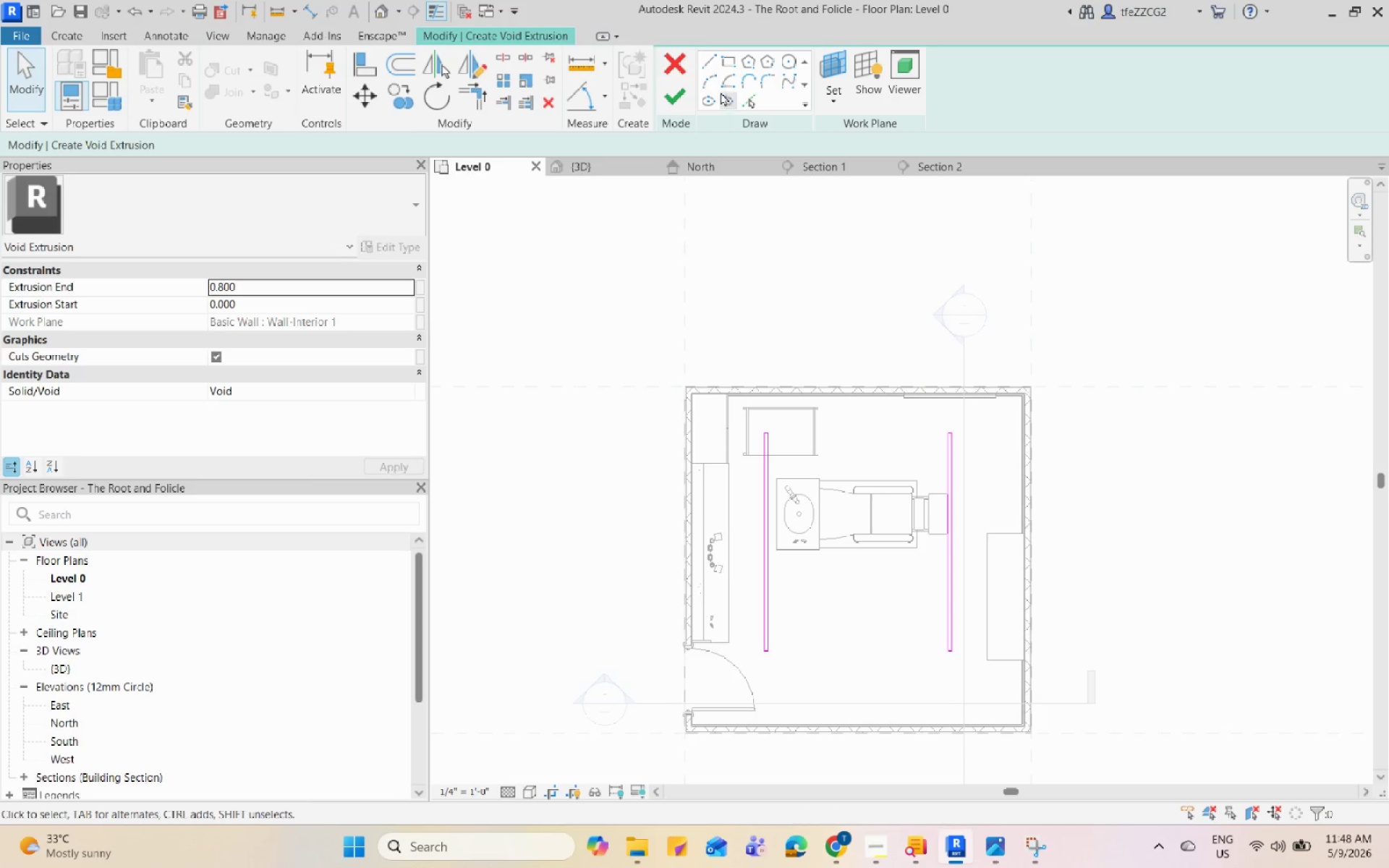 
left_click([674, 82])
 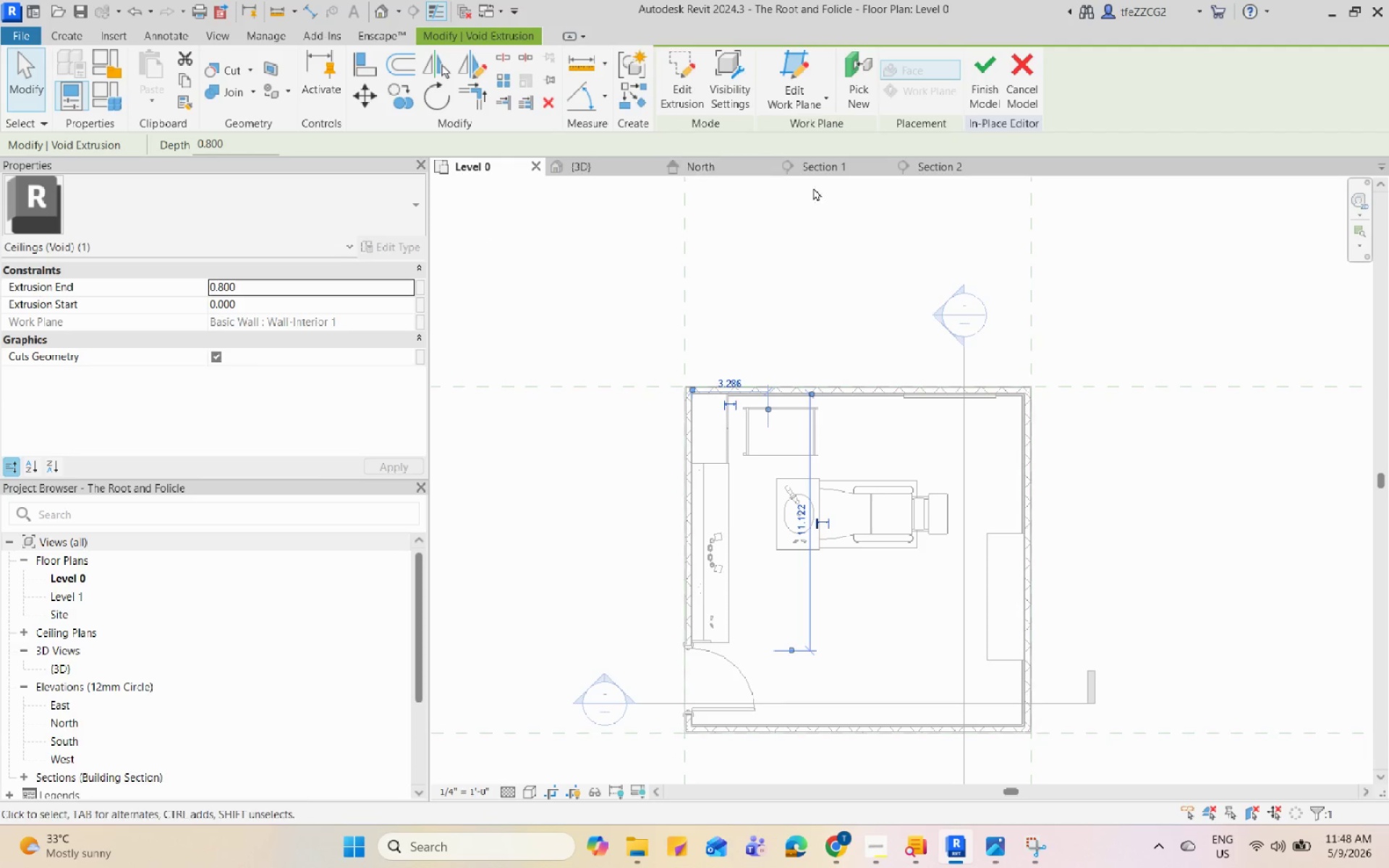 
left_click([927, 162])
 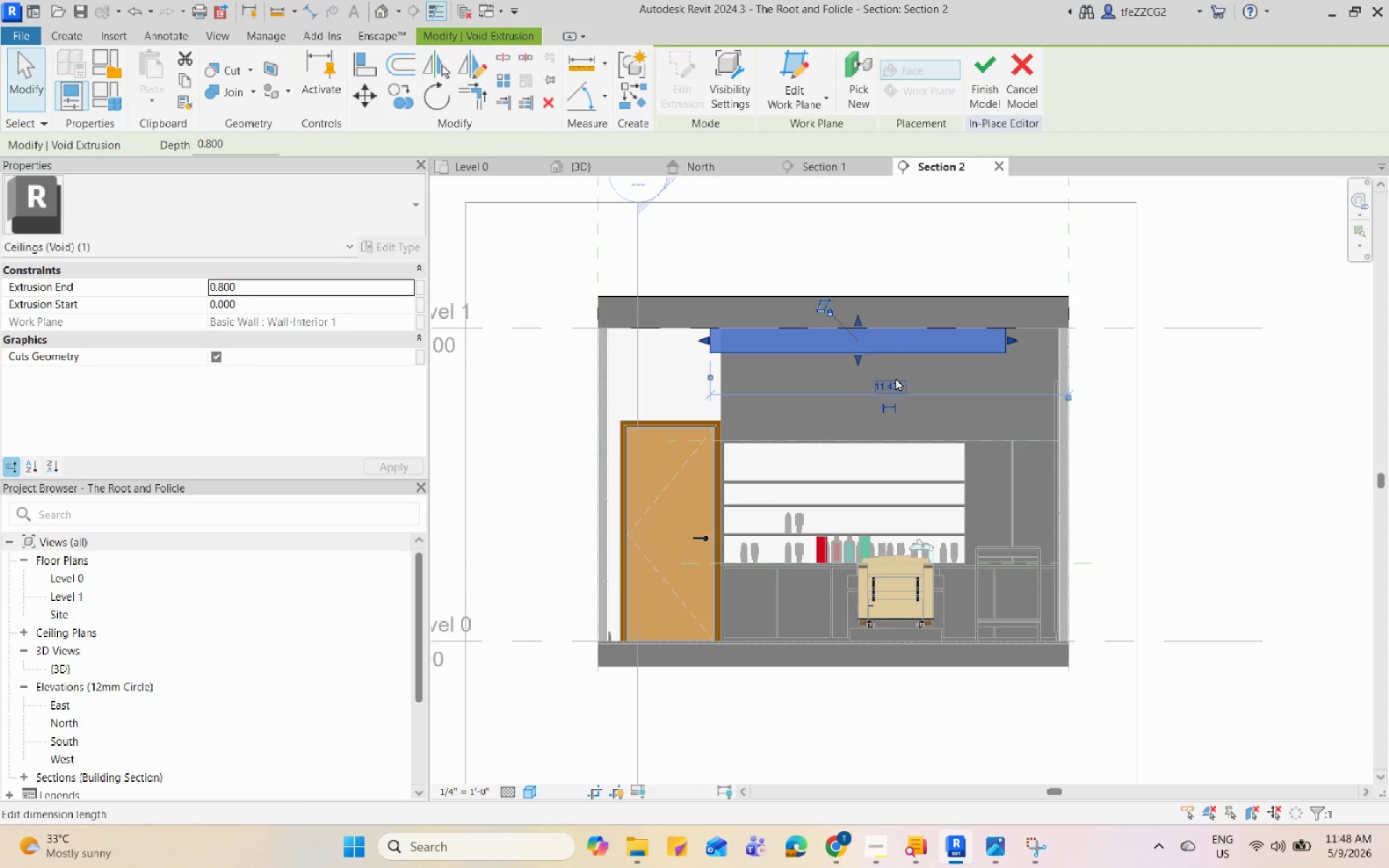 
scroll: coordinate [872, 388], scroll_direction: up, amount: 3.0
 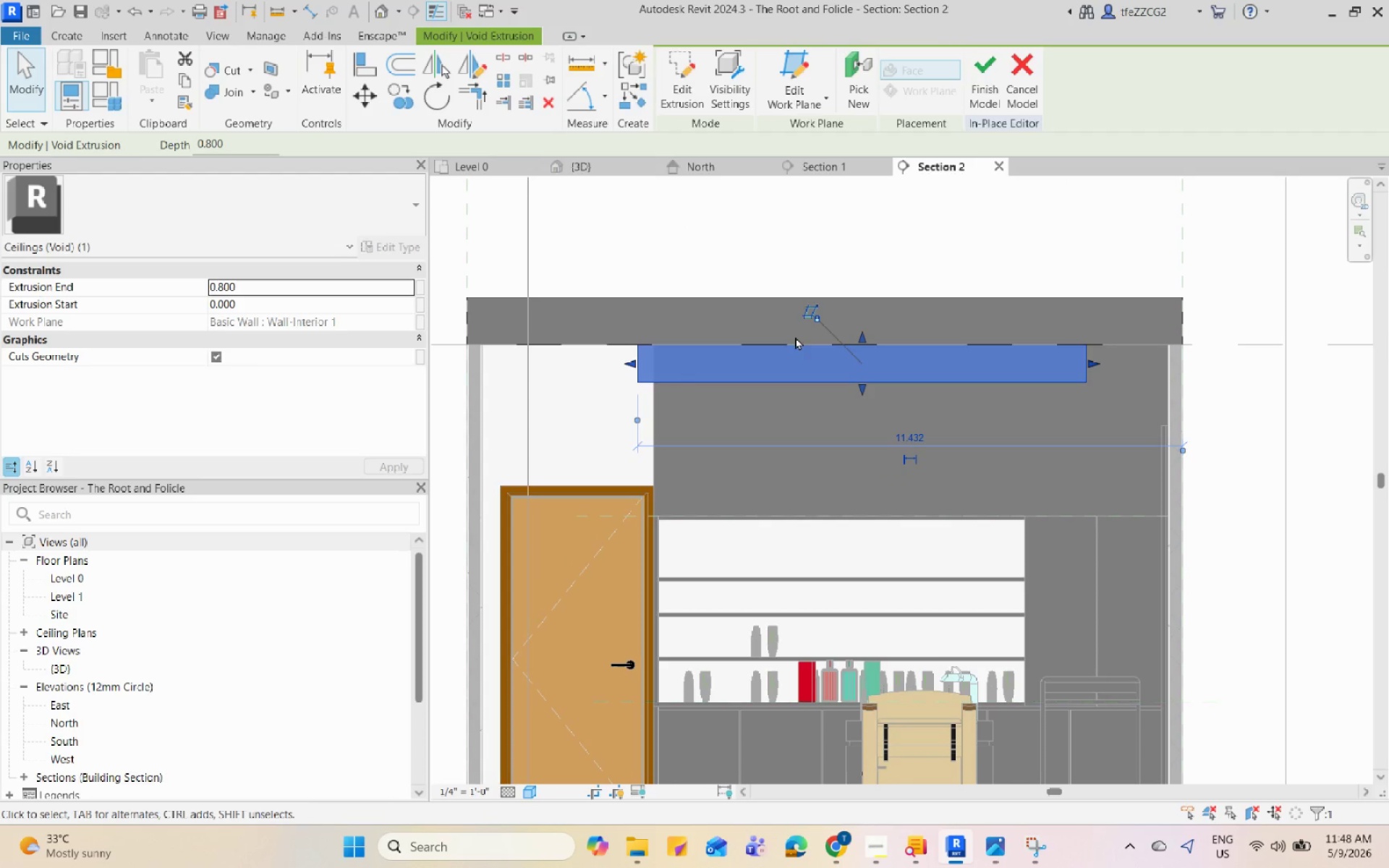 
left_click([862, 172])
 